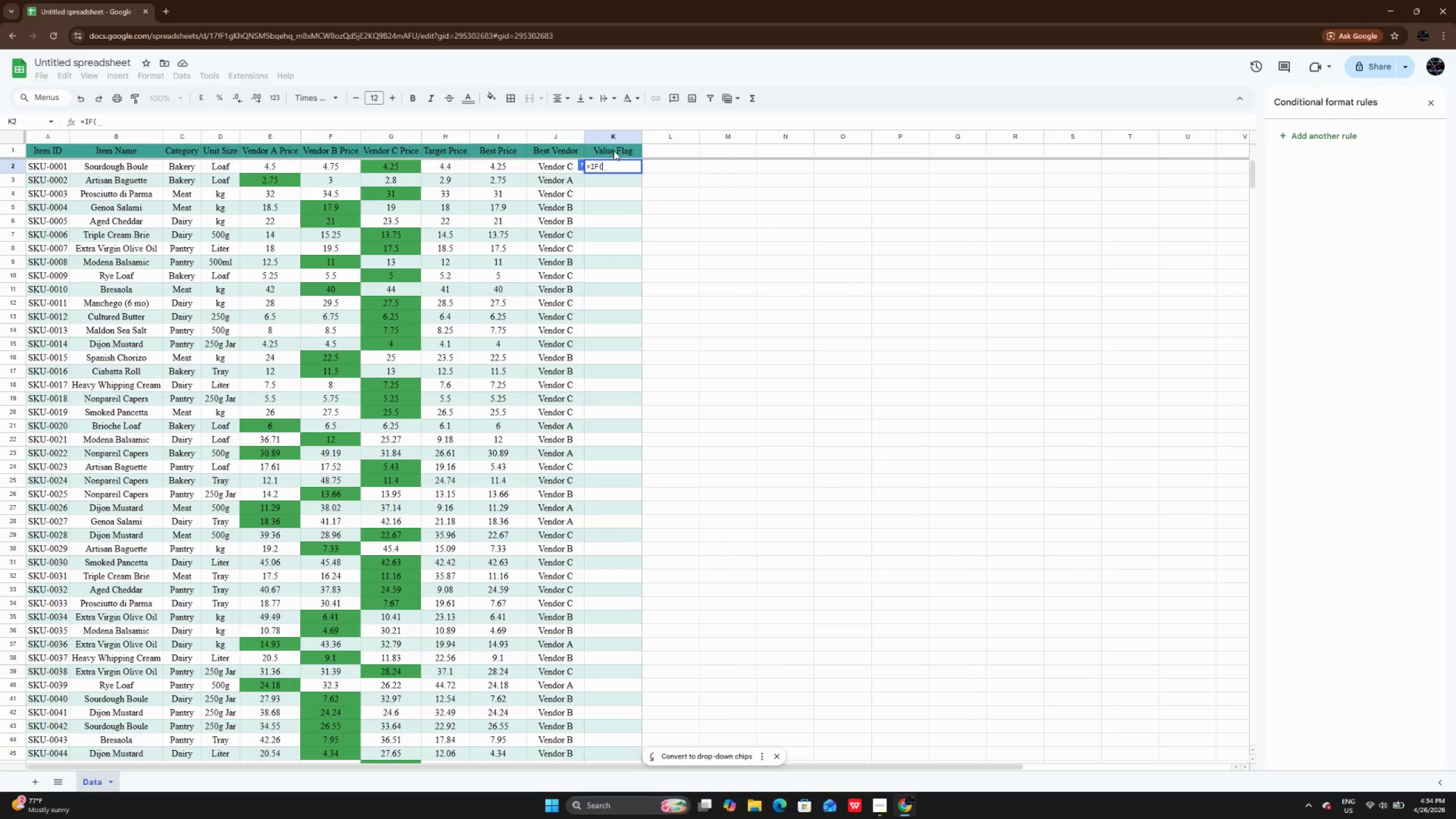 
type(I2<=)
 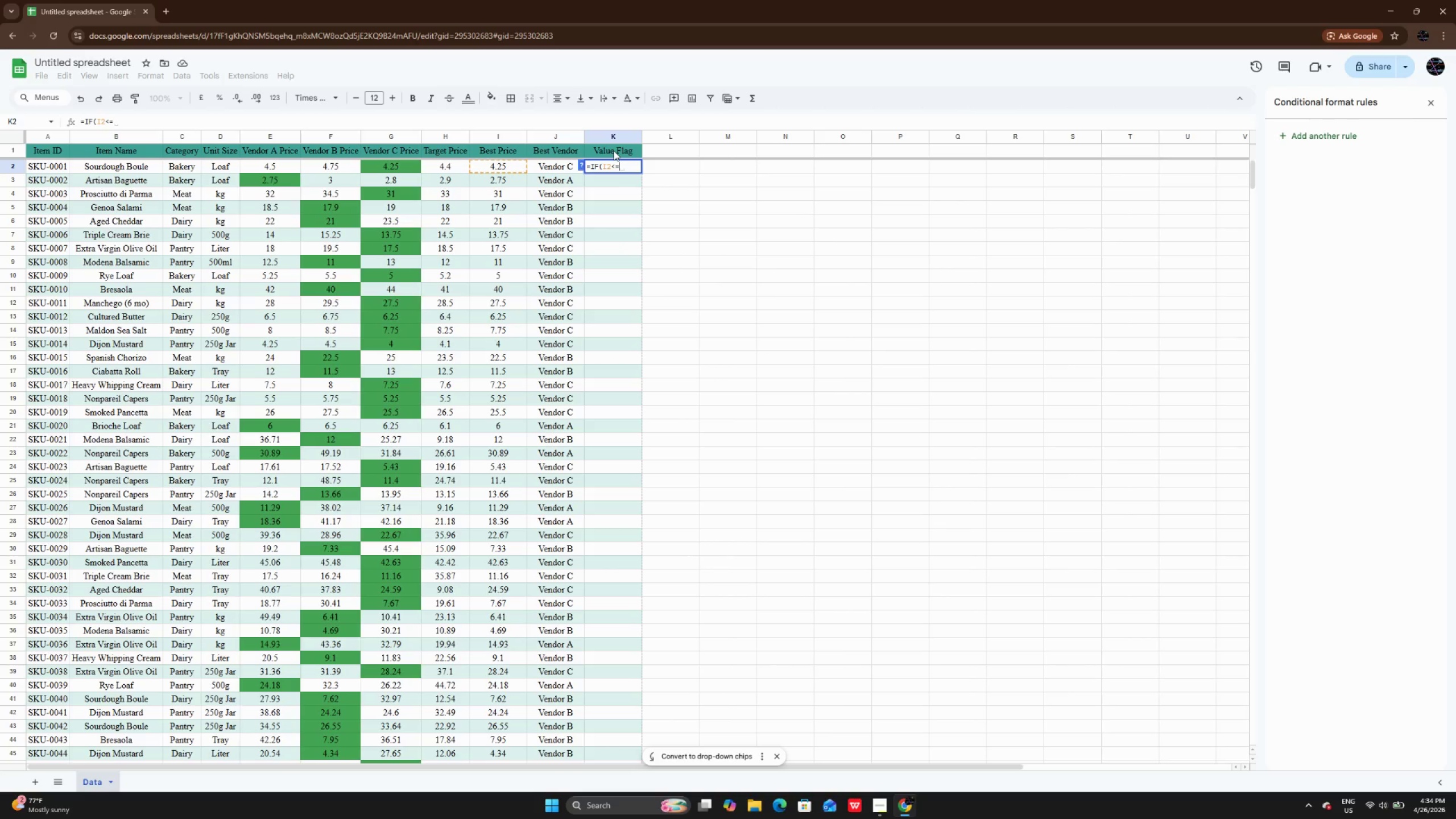 
type(H2)
 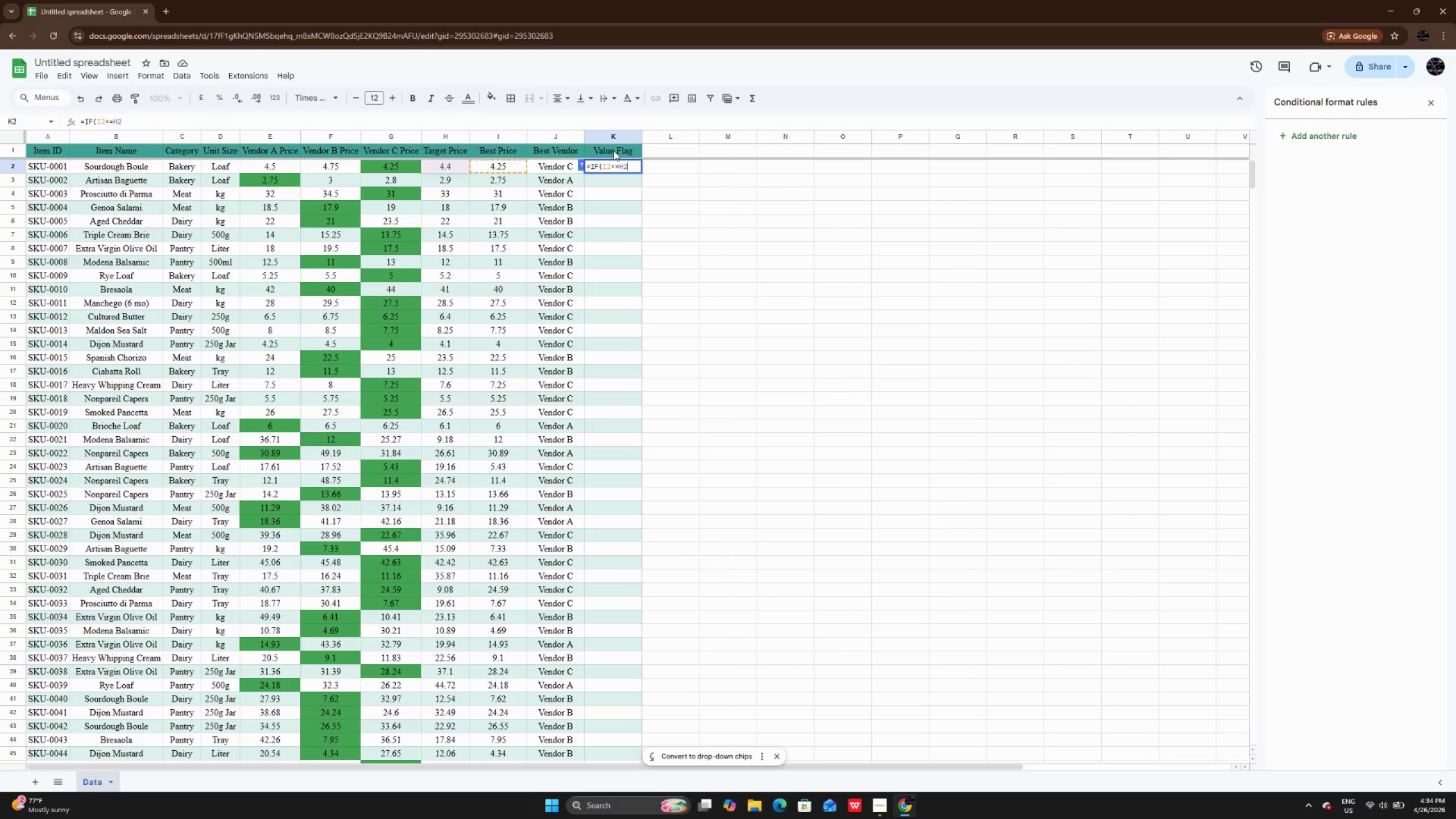 
key(Comma)
 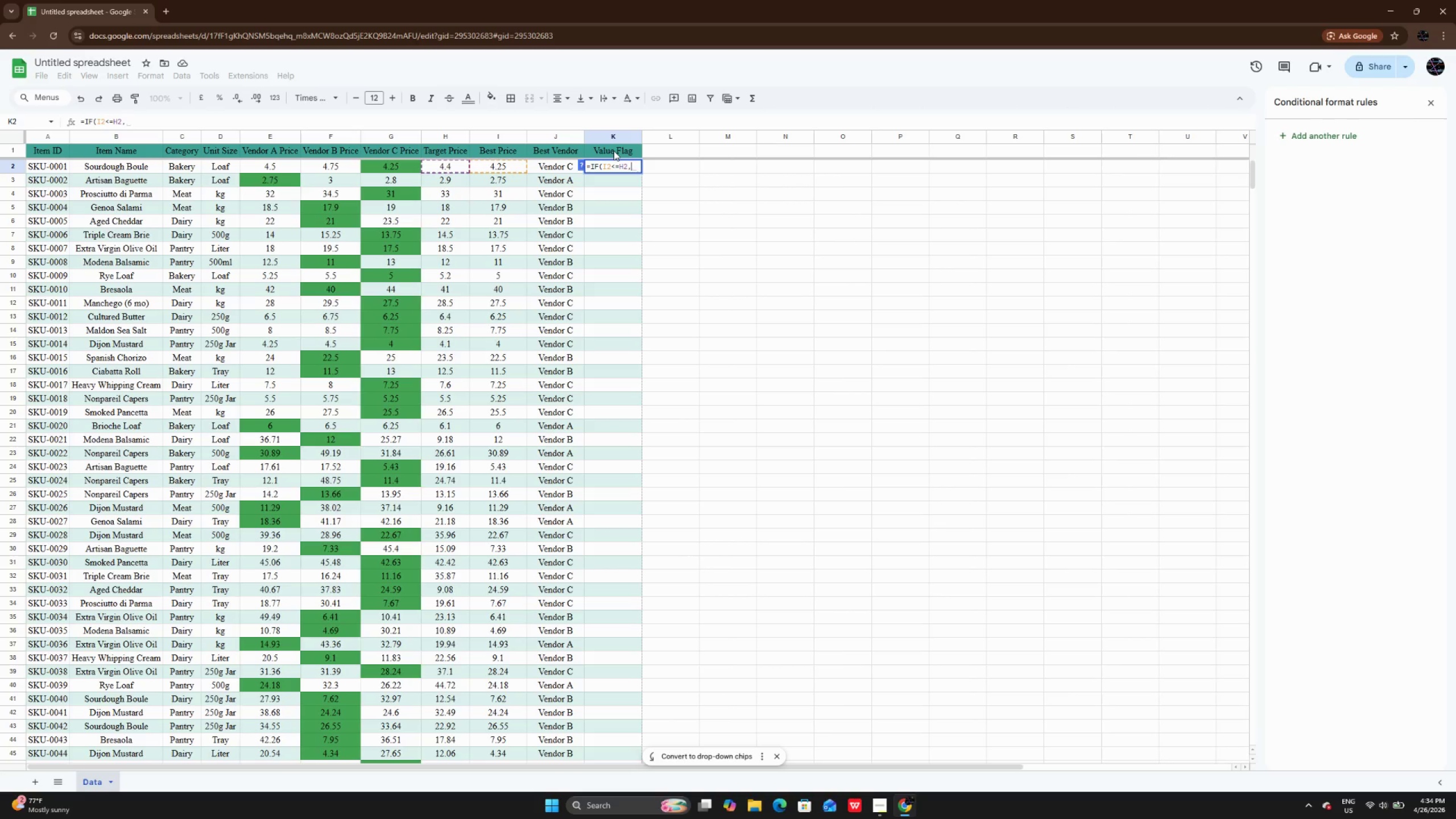 
key(Shift+Quote)
 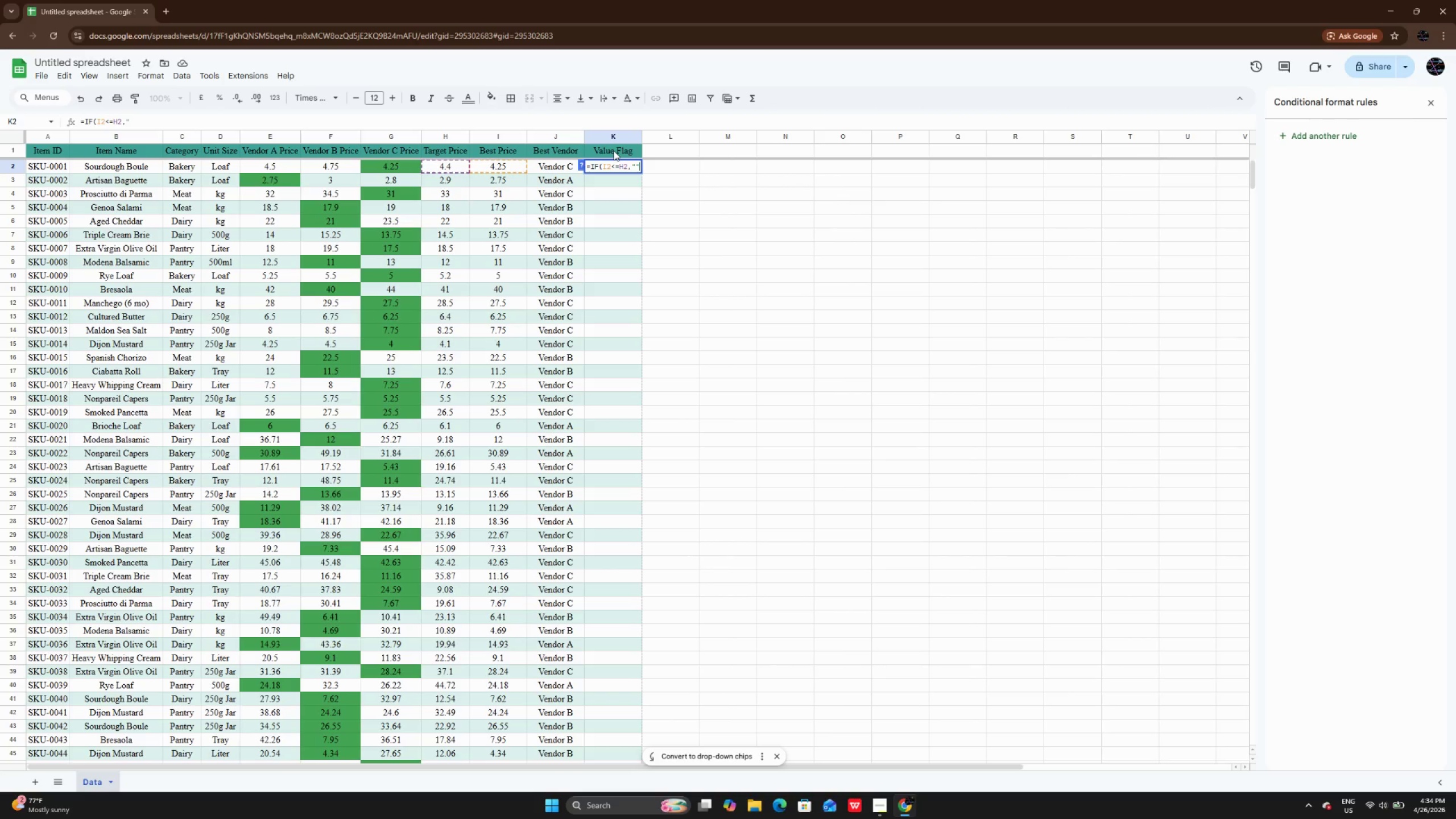 
key(Shift+Quote)
 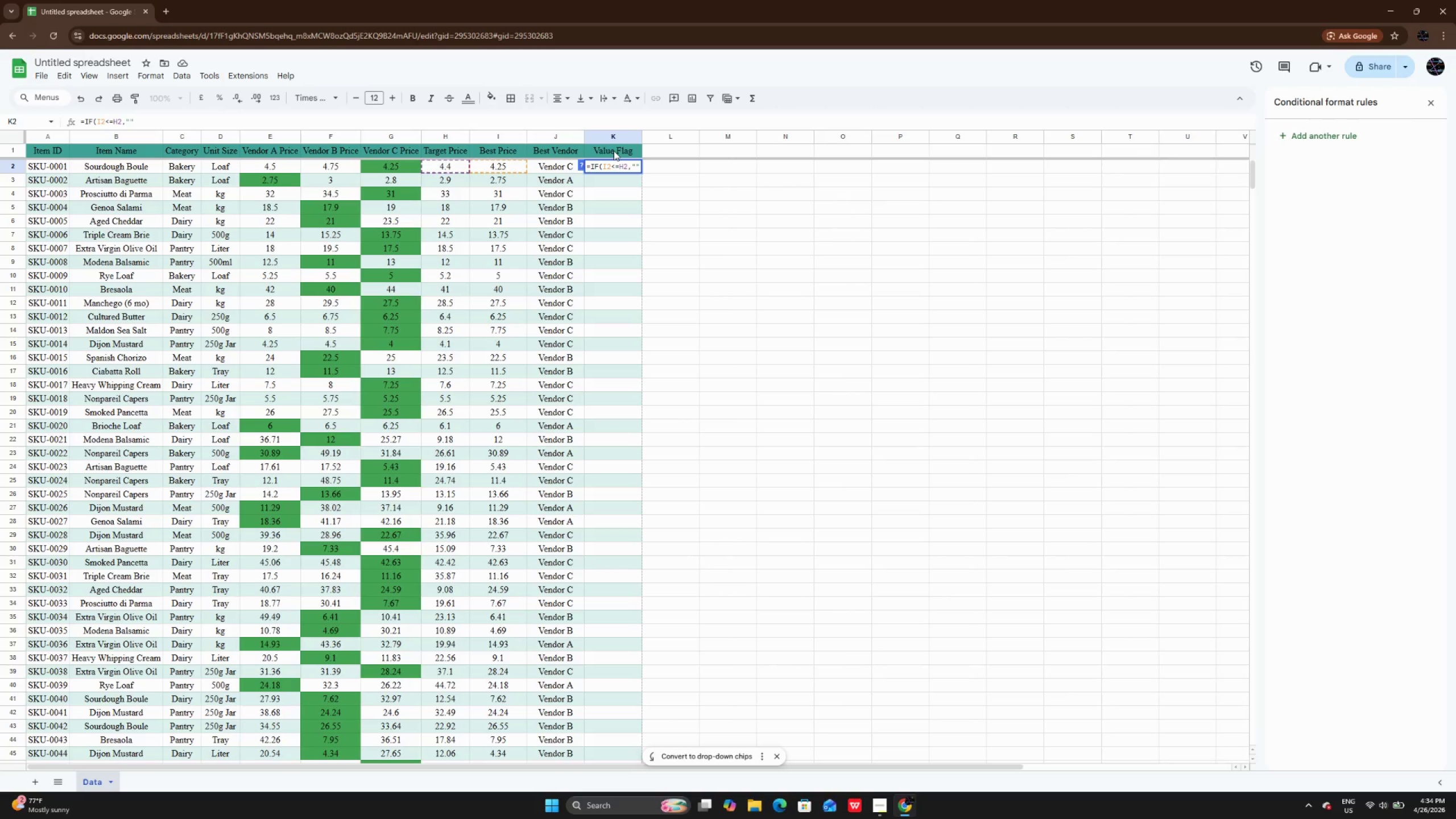 
key(ArrowLeft)
 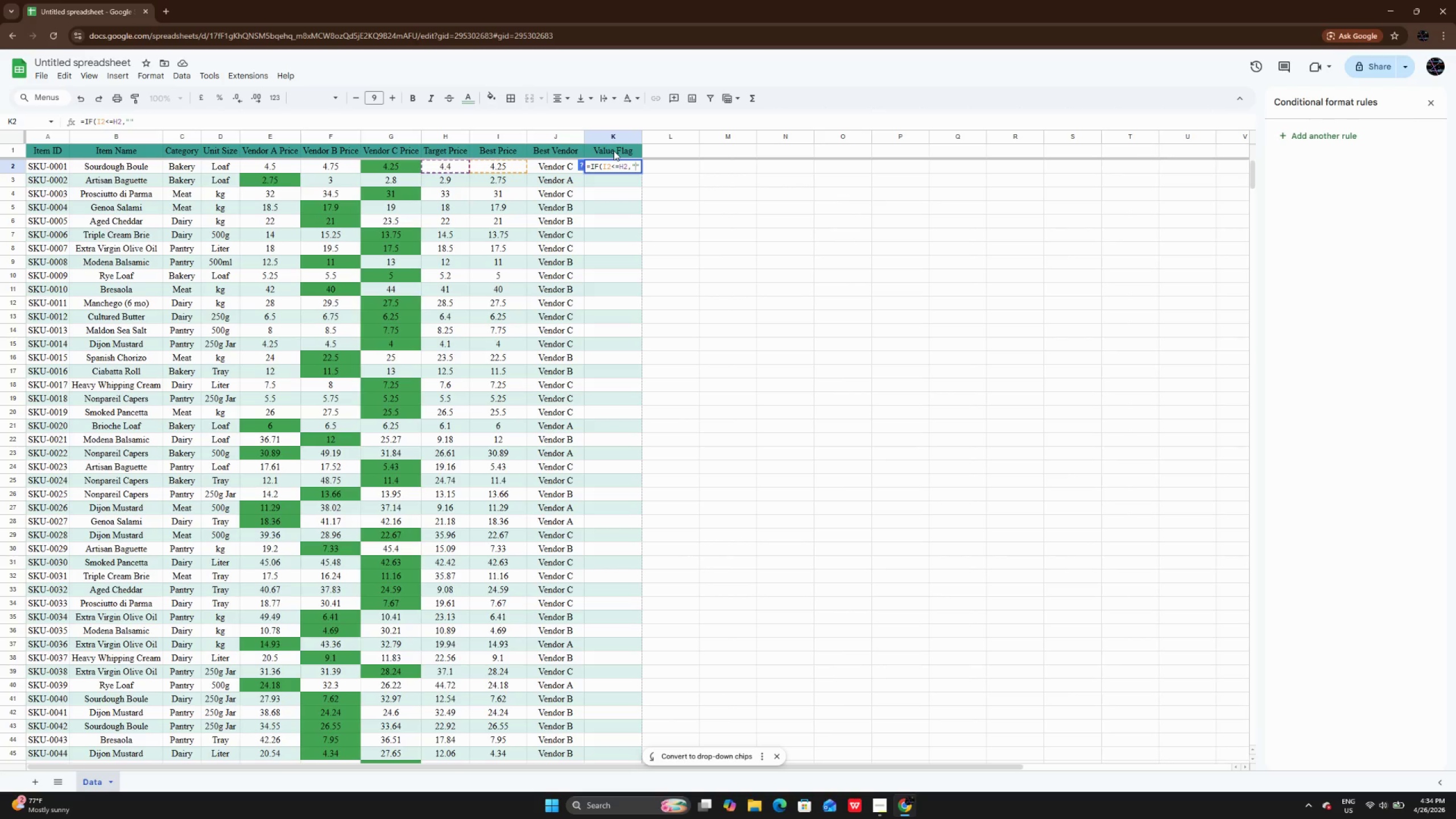 
key(Meta+Semicolon)
 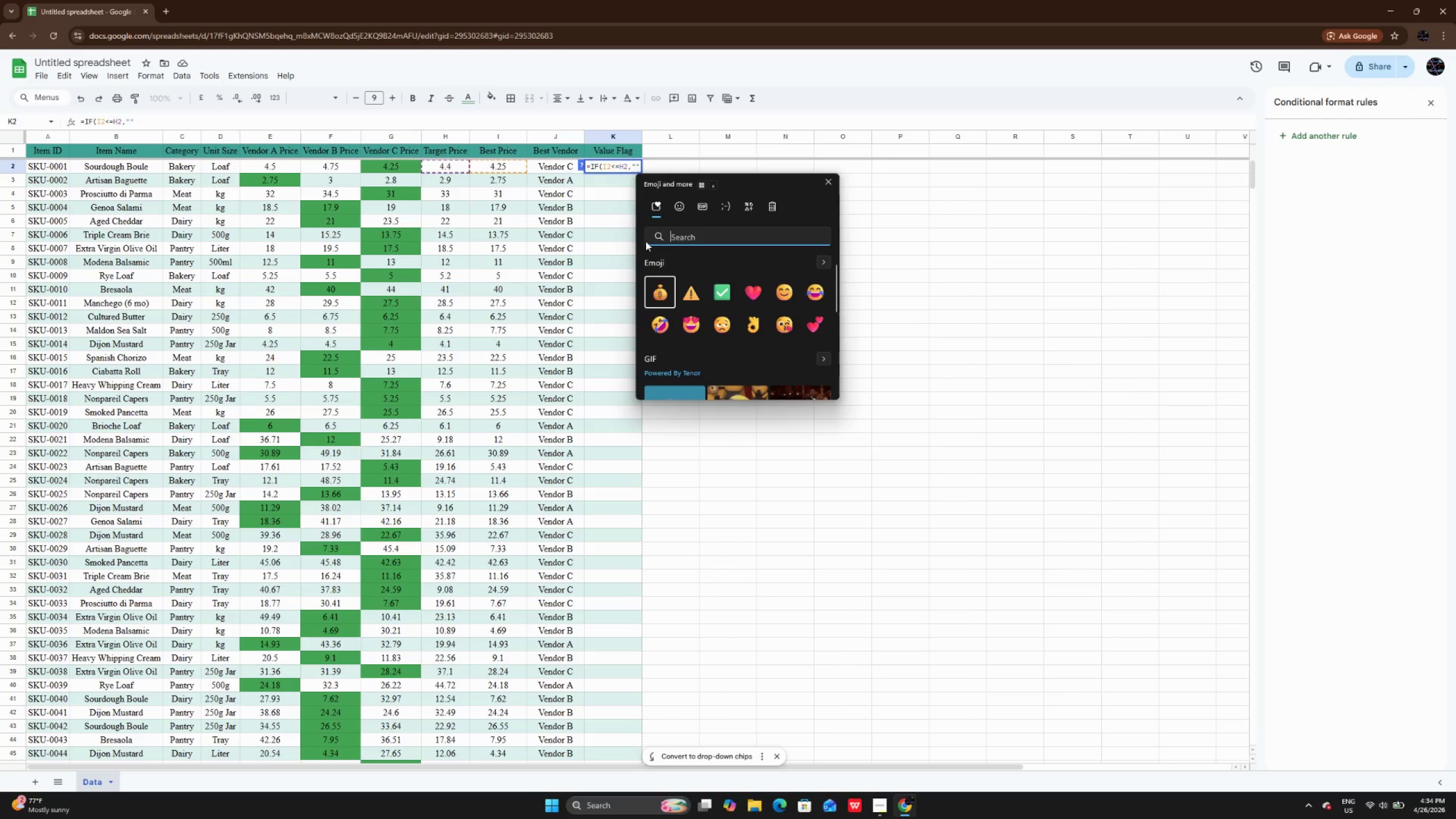 
left_click([657, 296])
 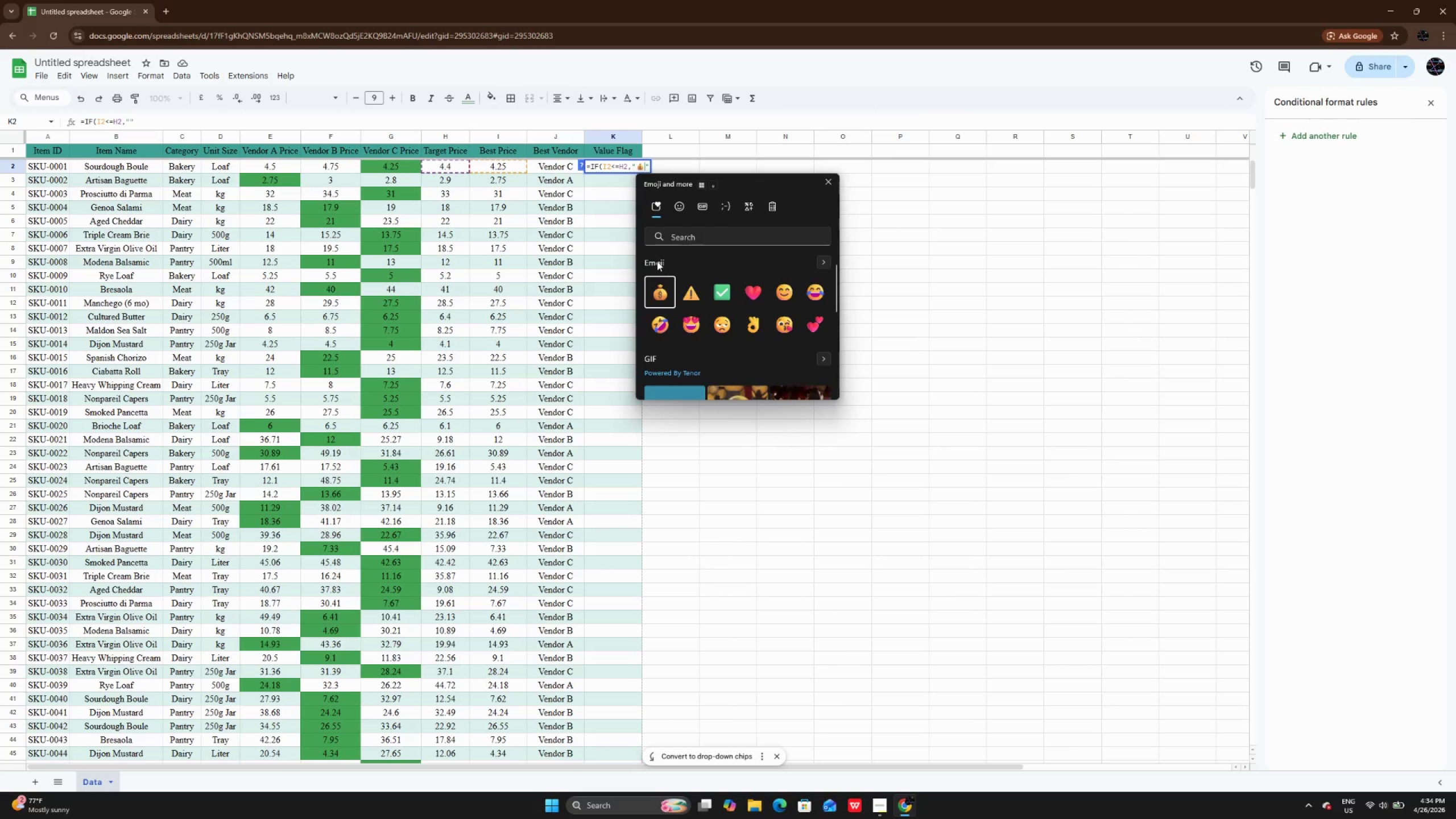 
type(vAL)
key(Backspace)
key(Backspace)
key(Backspace)
type(Value)
 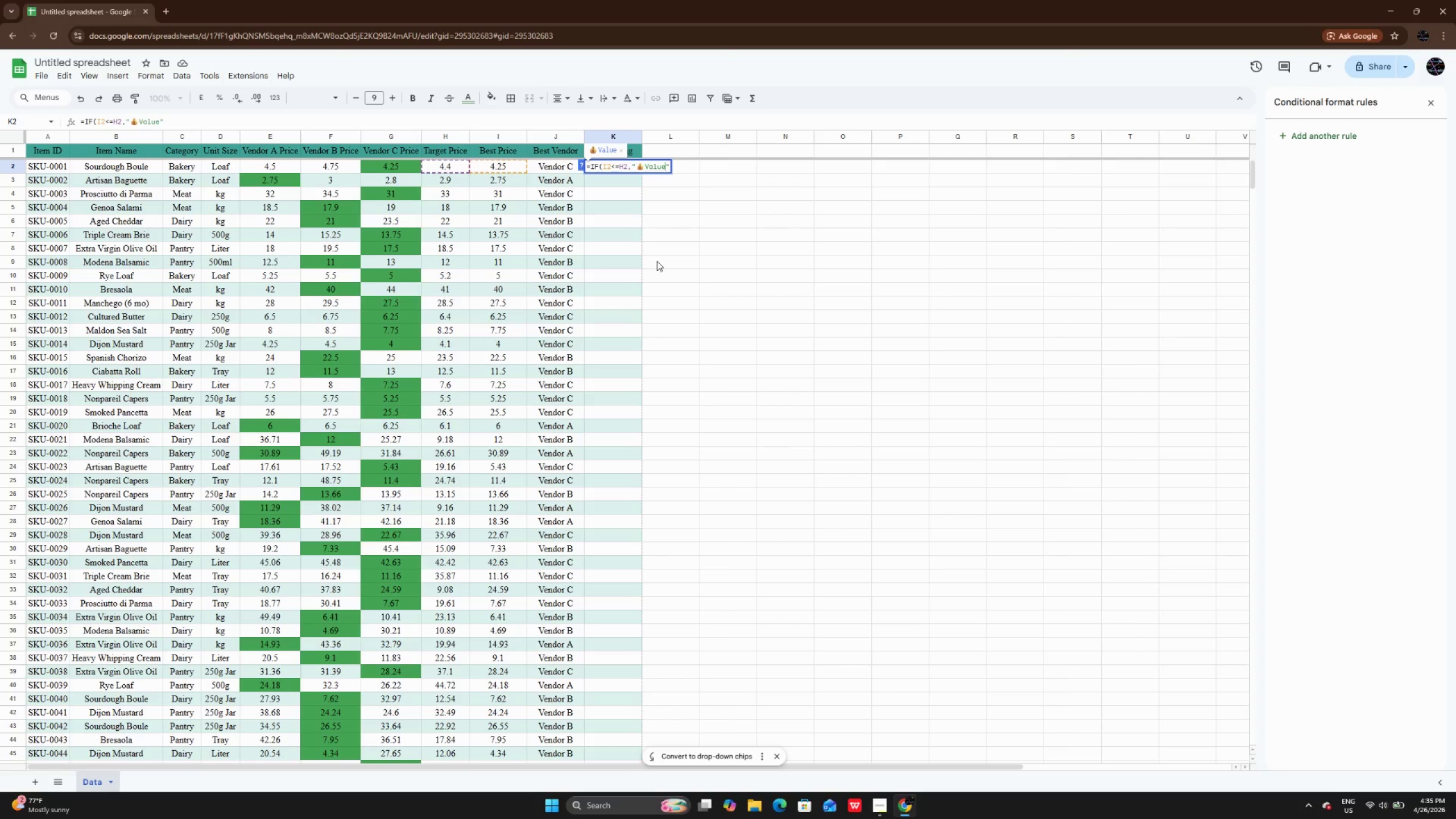 
key(ArrowRight)
 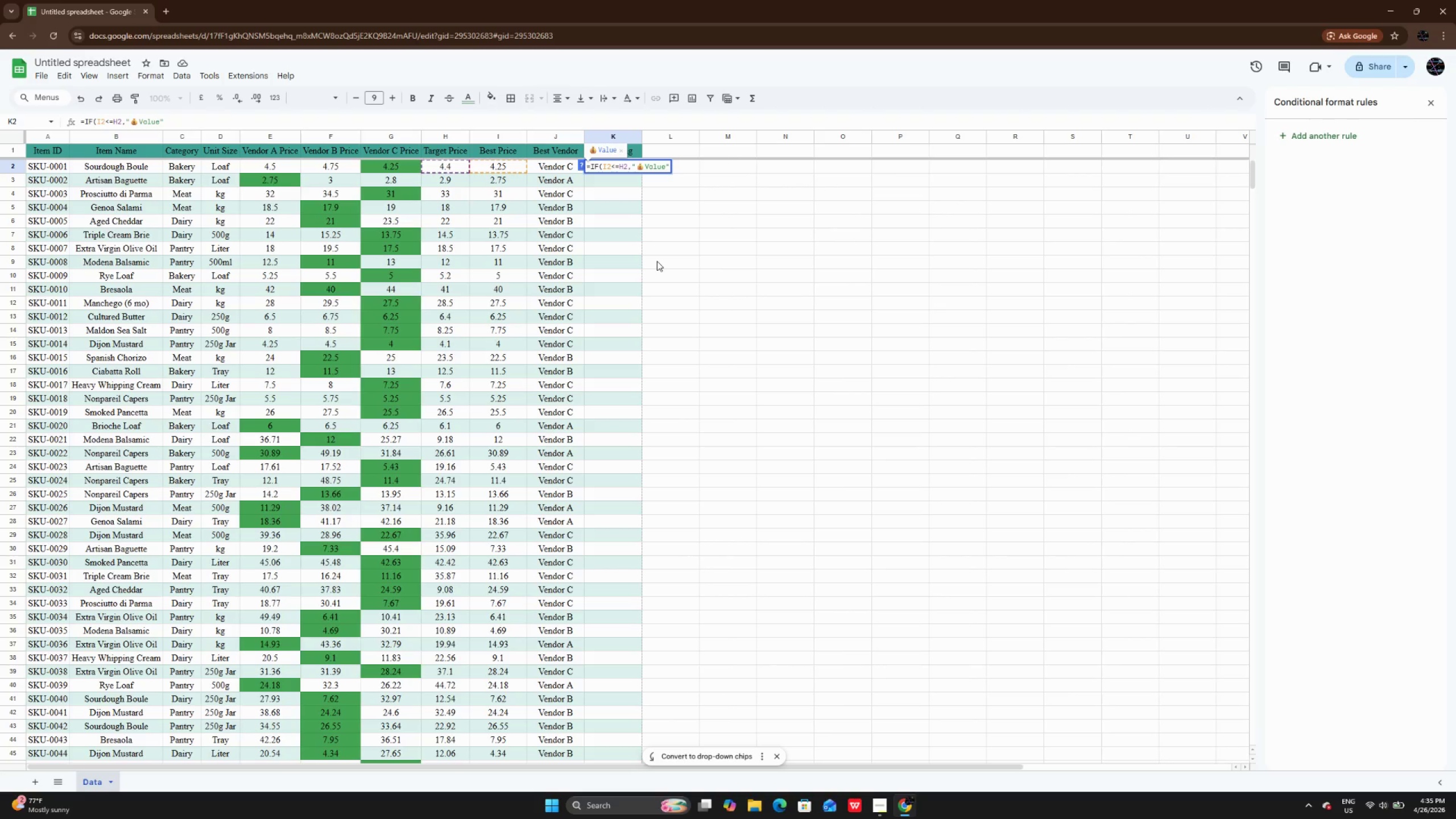 
key(Comma)
 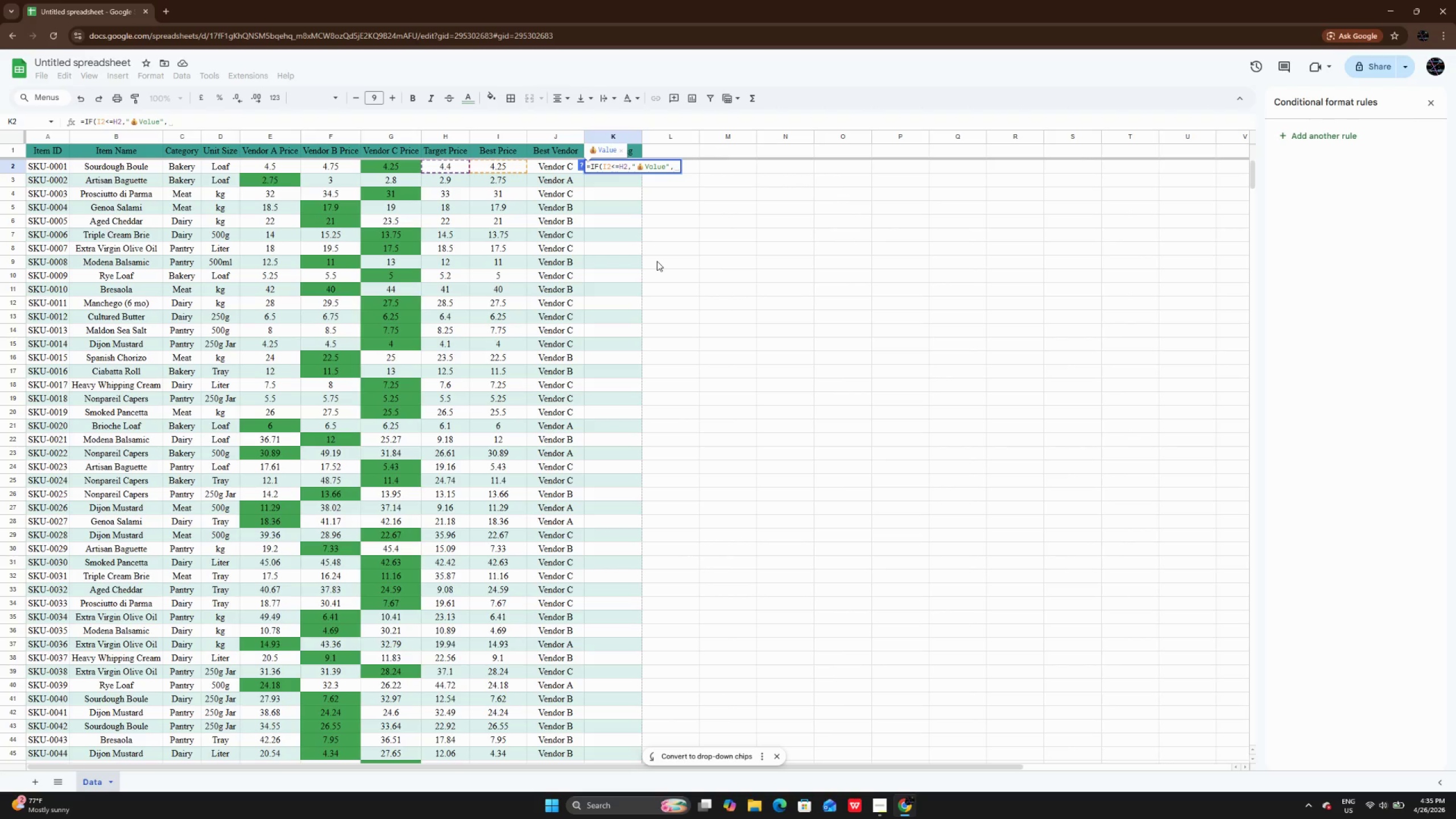 
key(Shift+Quote)
 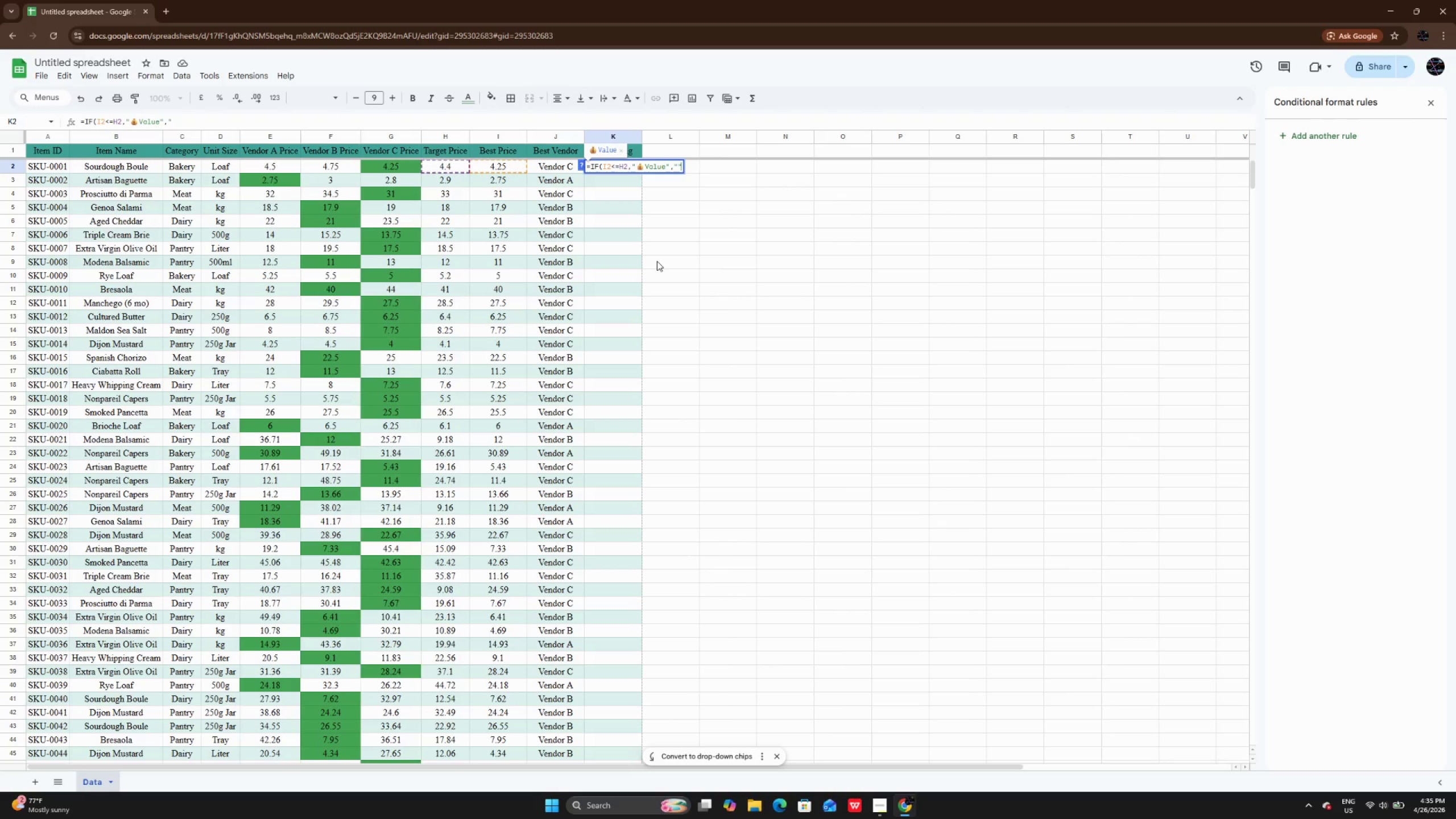 
key(Shift+Quote)
 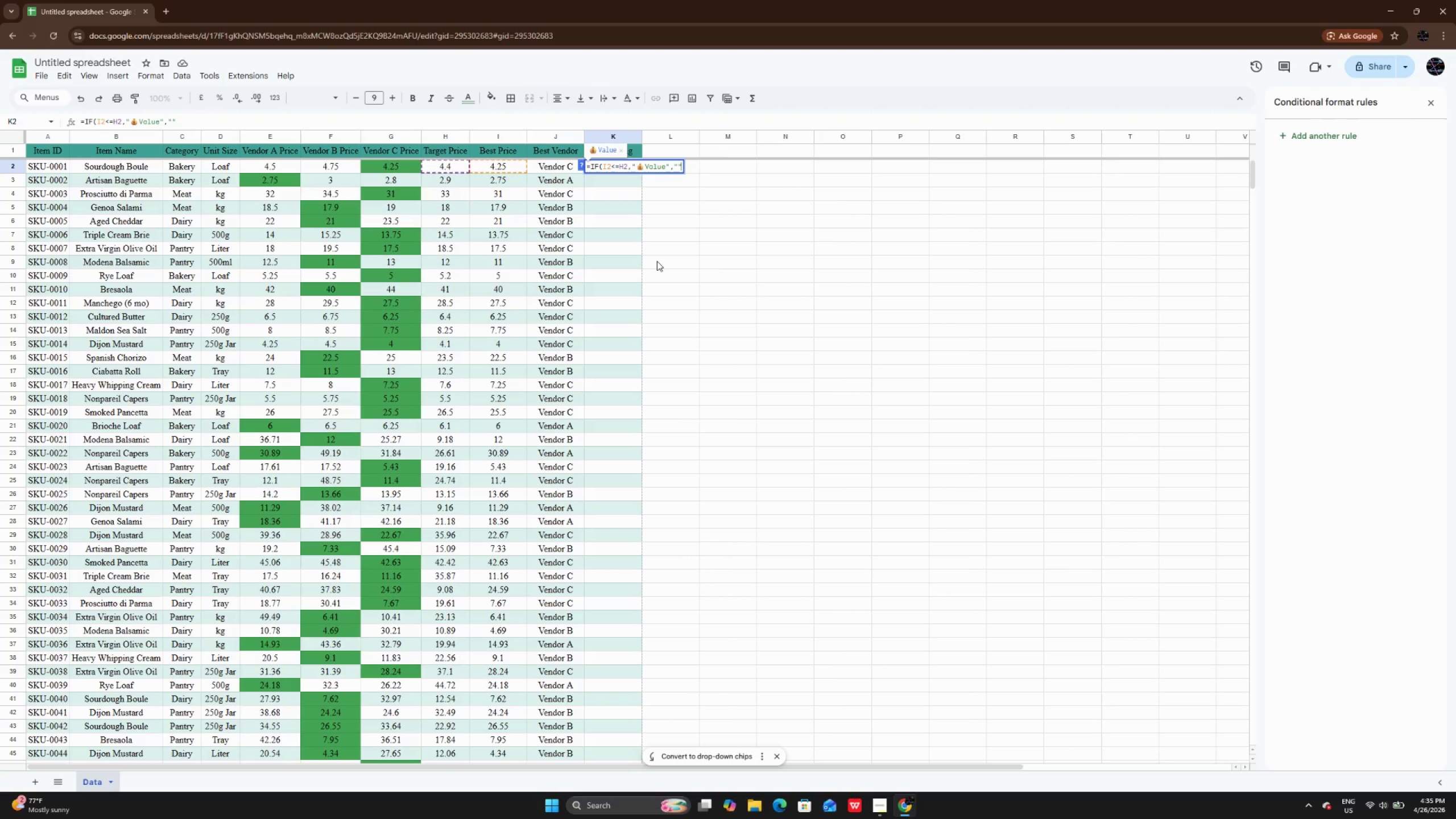 
key(Shift+0)
 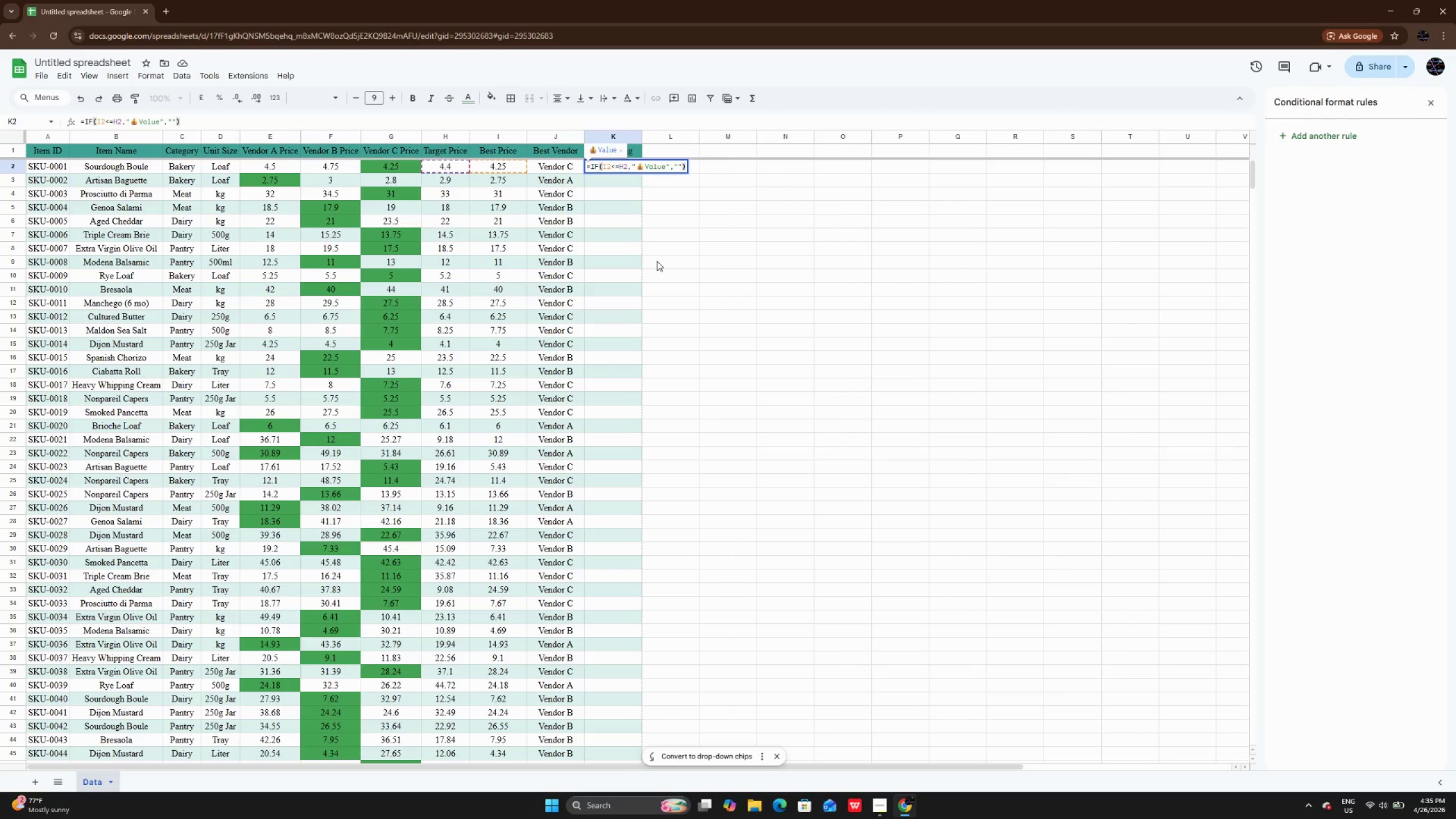 
wait(6.61)
 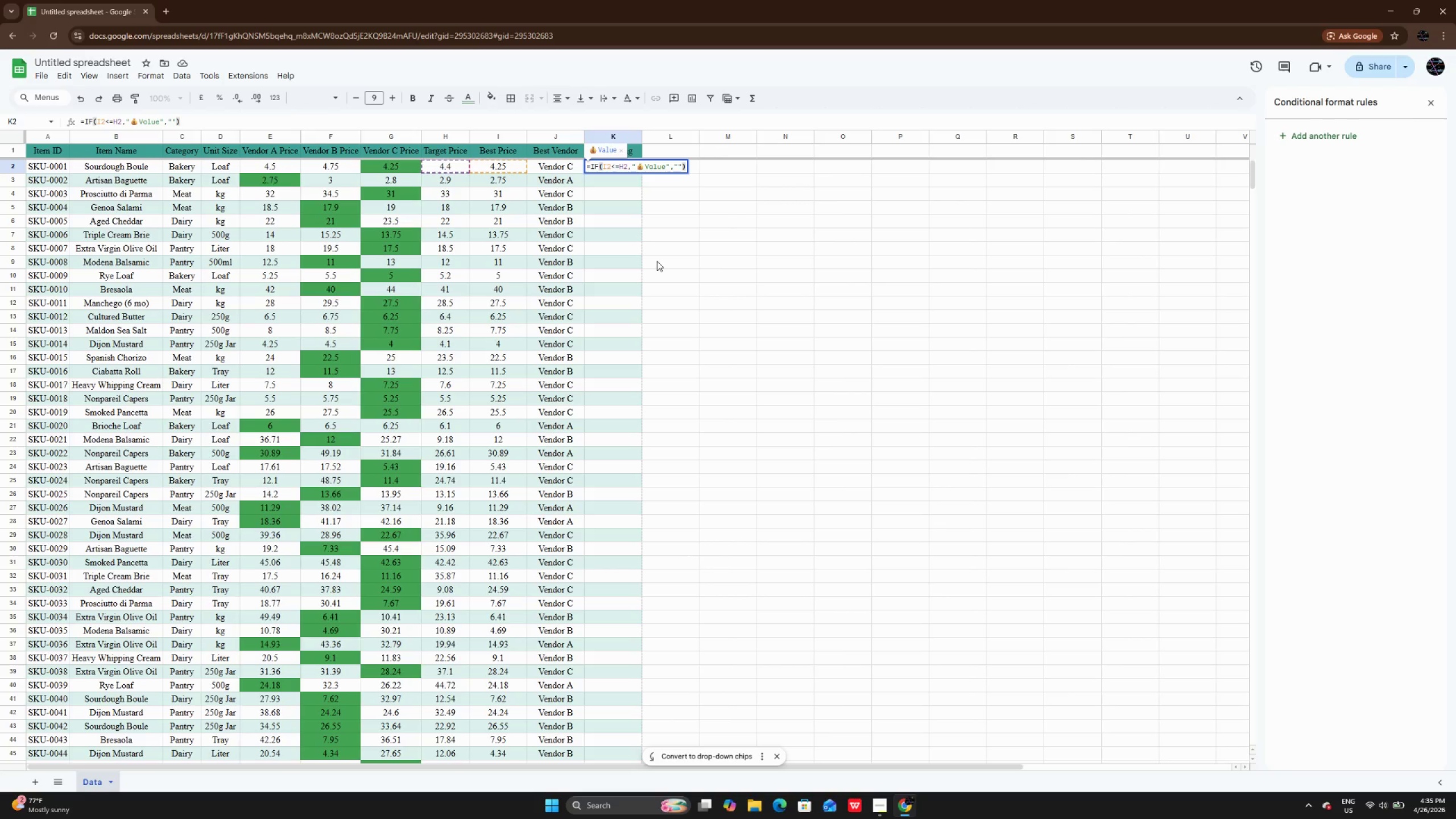 
key(Enter)
 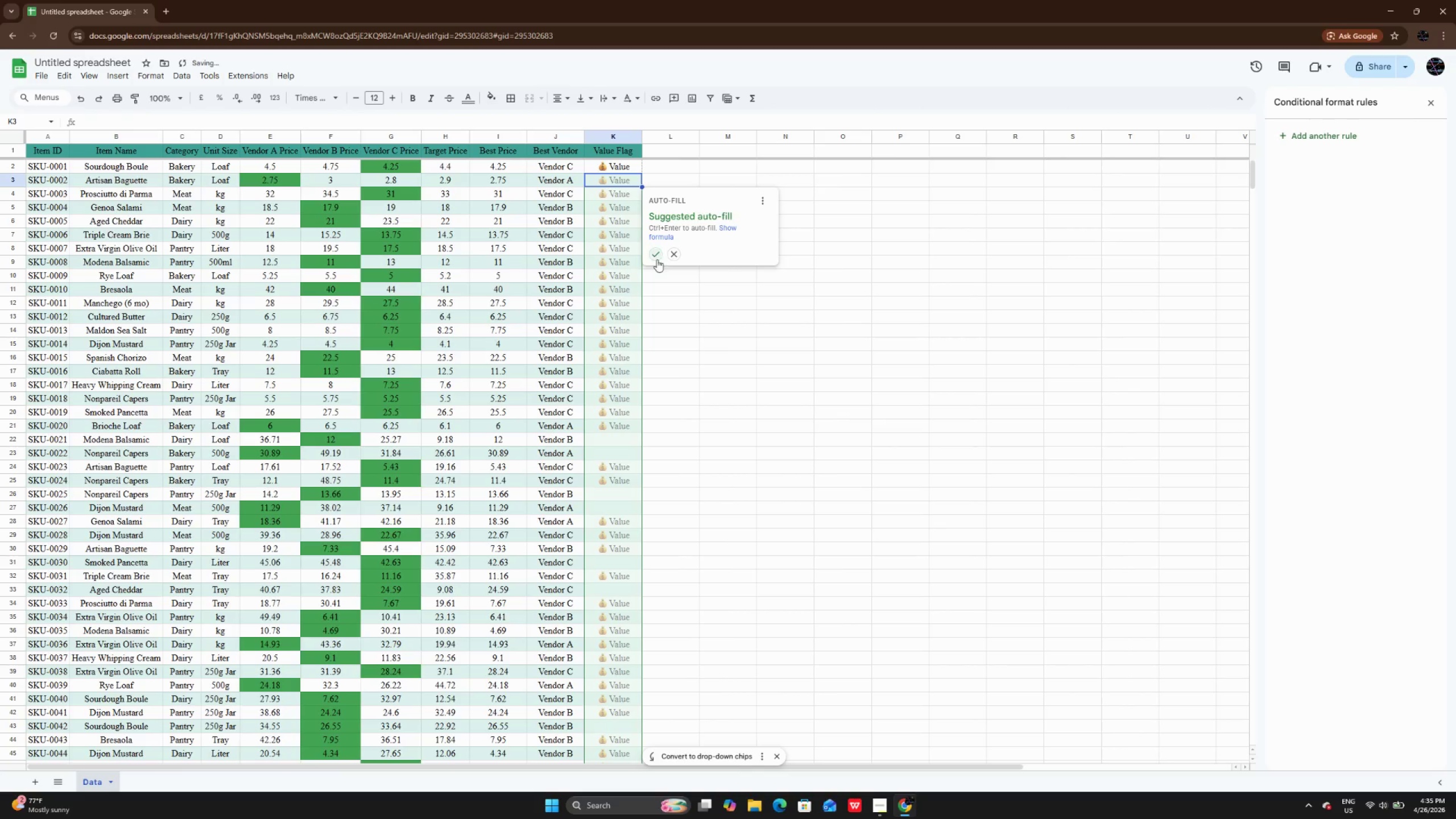 
left_click([657, 258])
 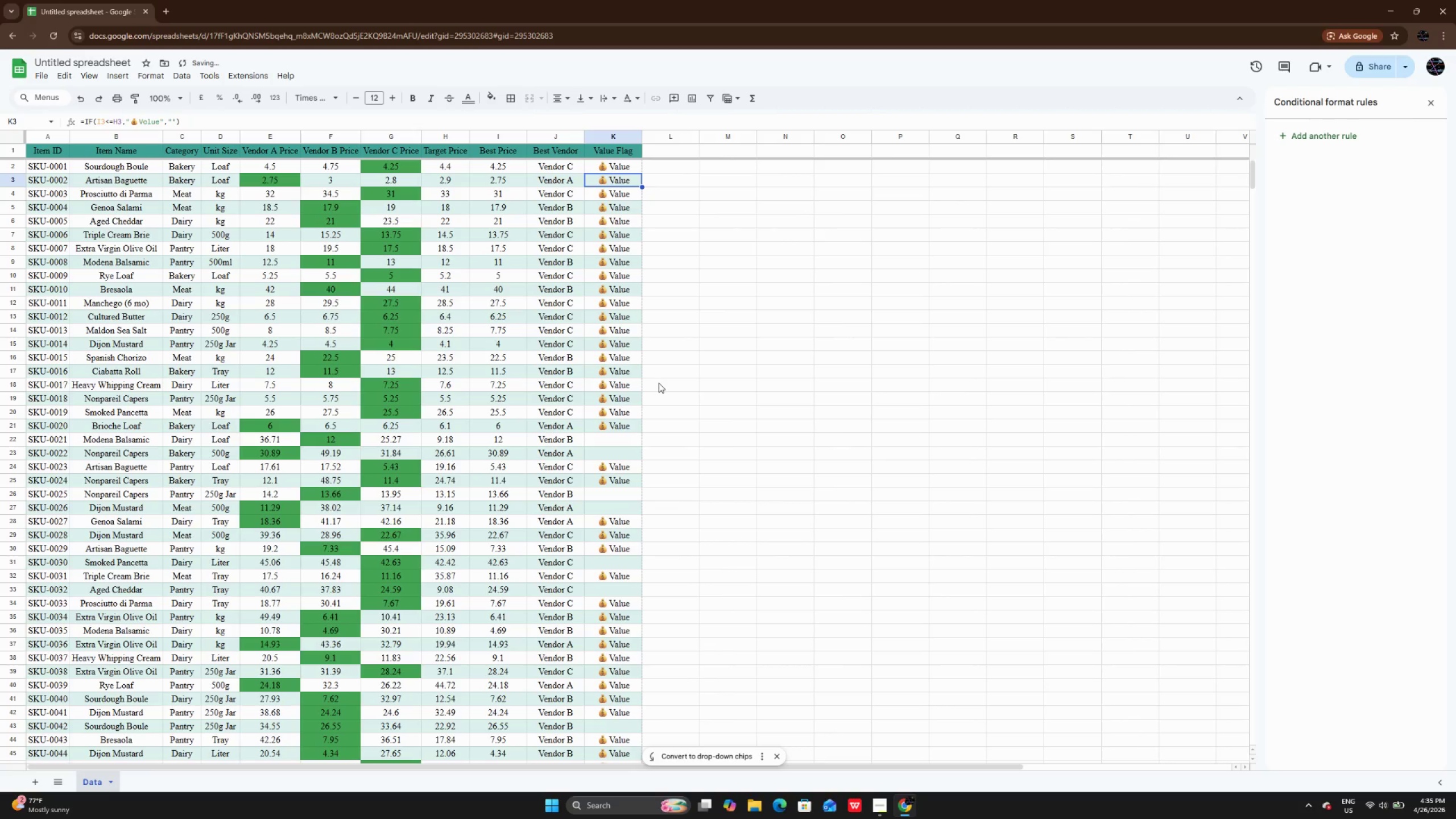 
left_click([659, 383])
 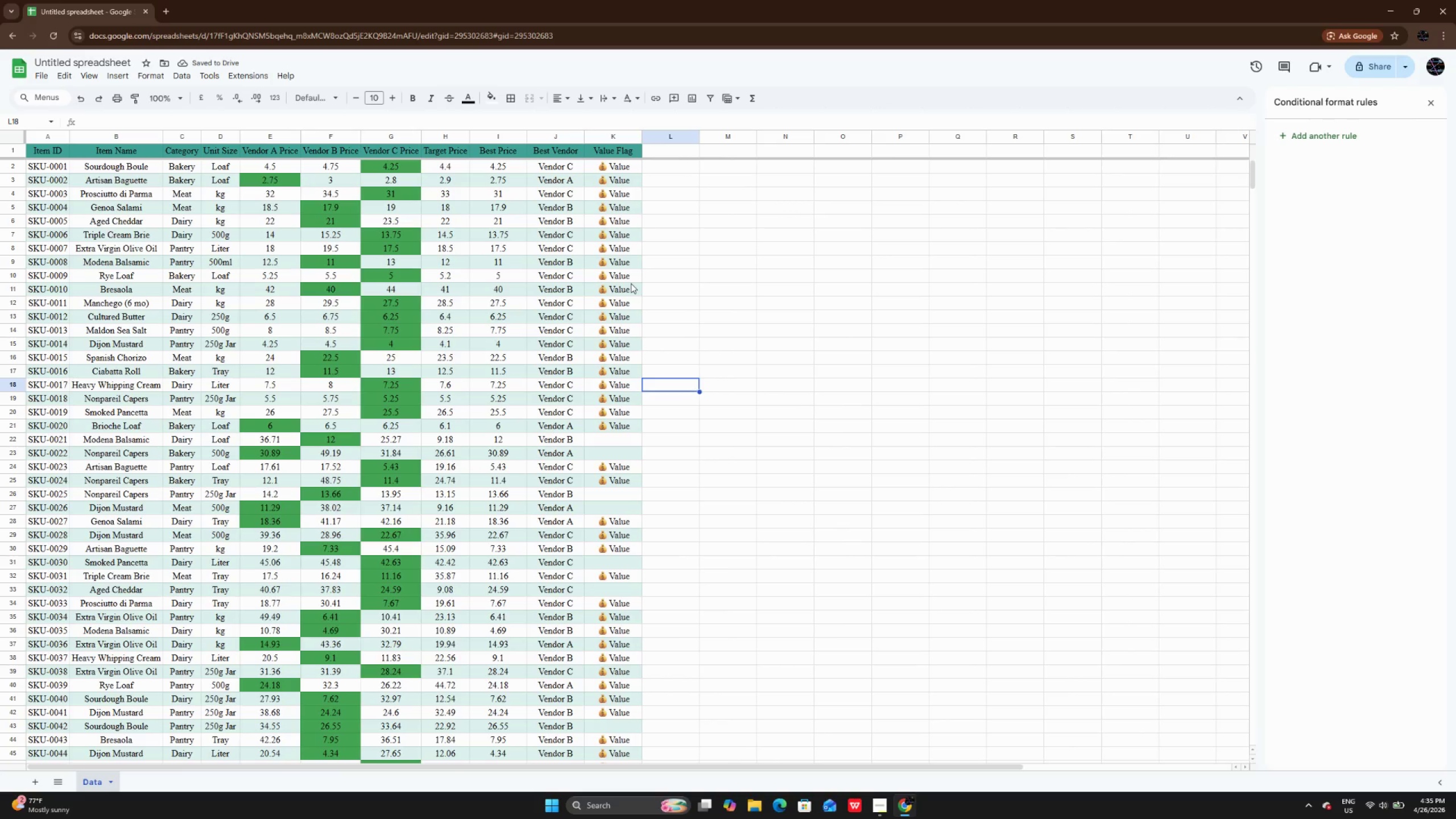 
scroll: coordinate [631, 283], scroll_direction: down, amount: 3.0
 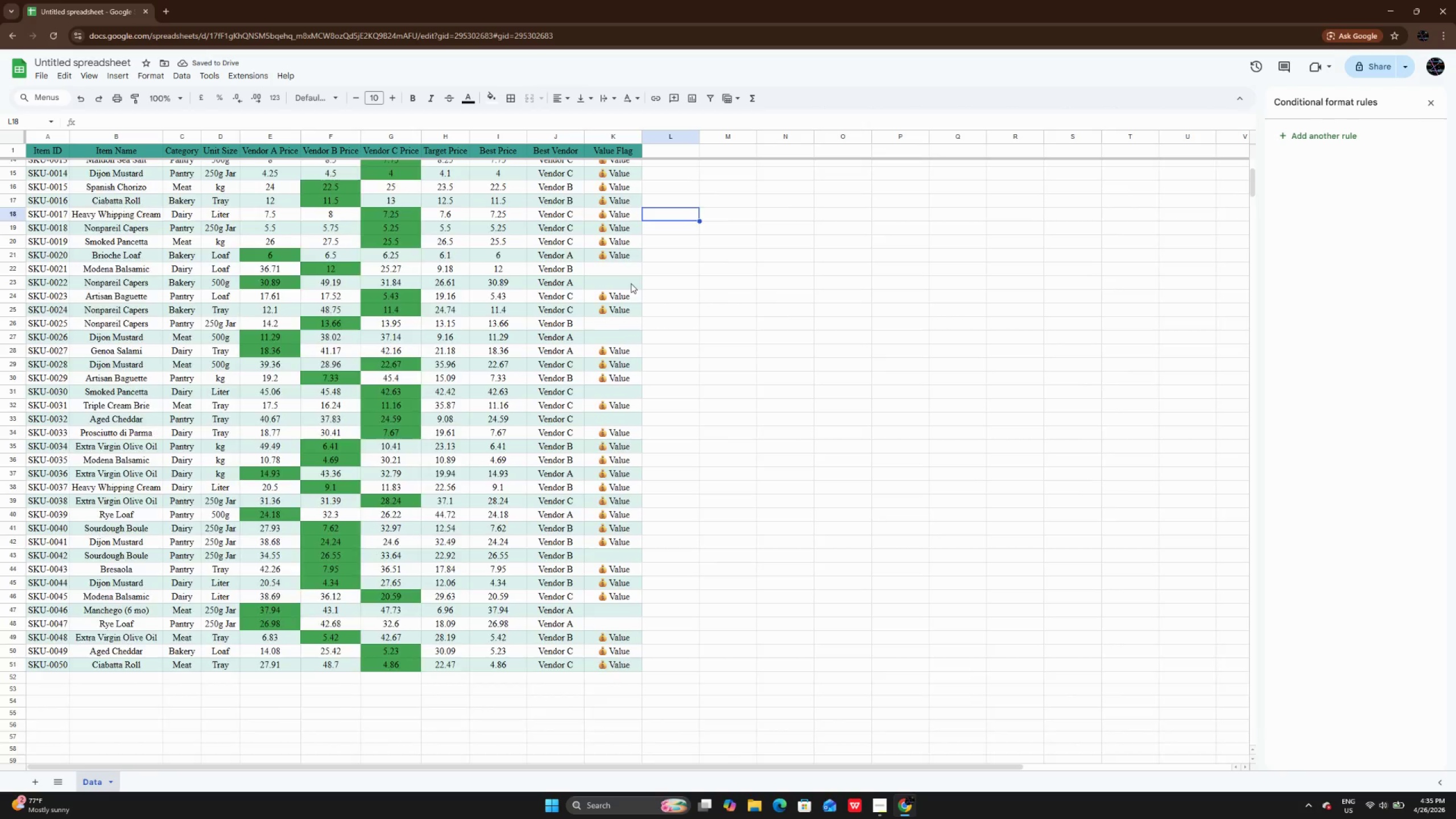 
scroll: coordinate [631, 283], scroll_direction: up, amount: 9.0
 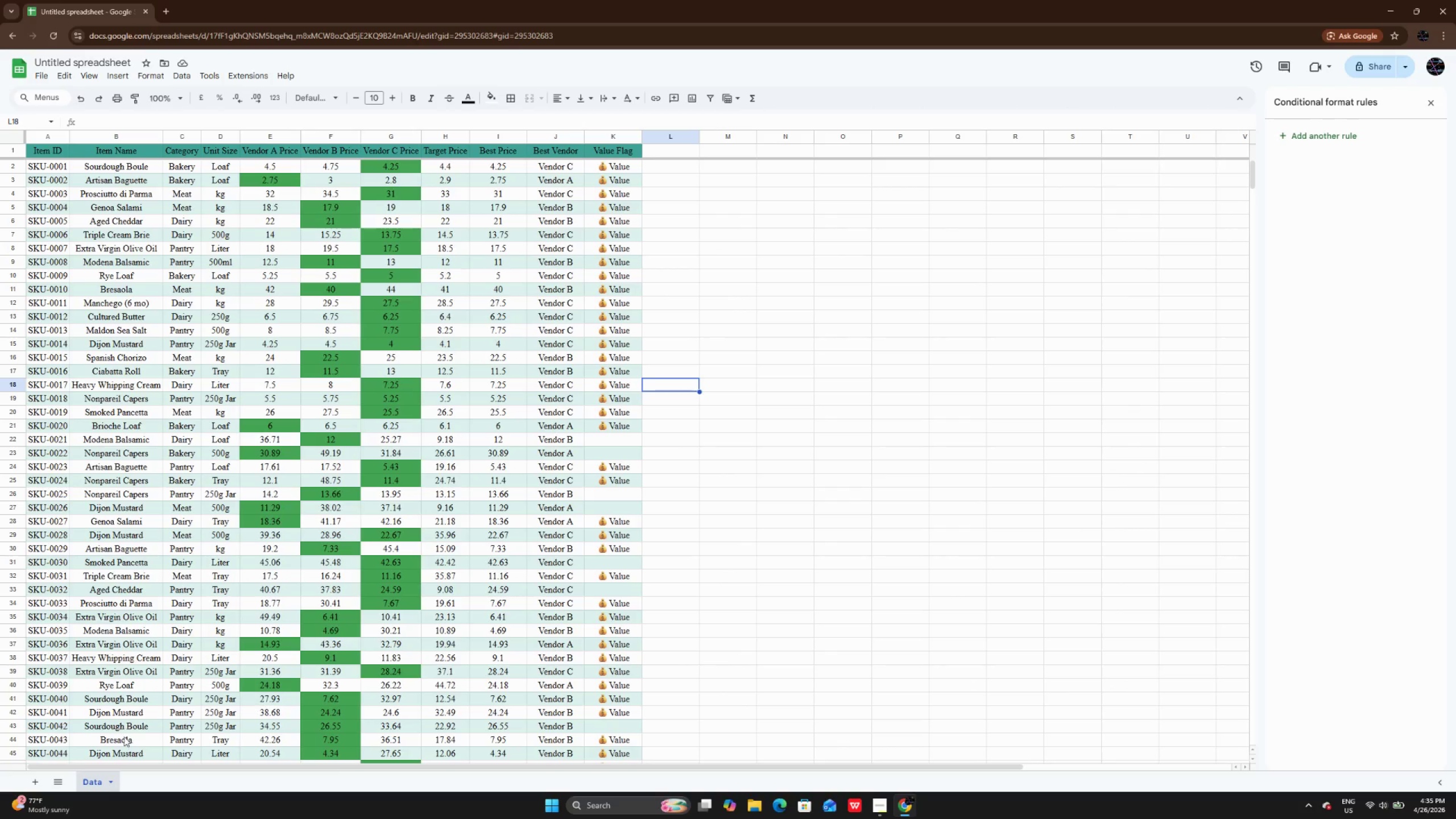 
wait(5.54)
 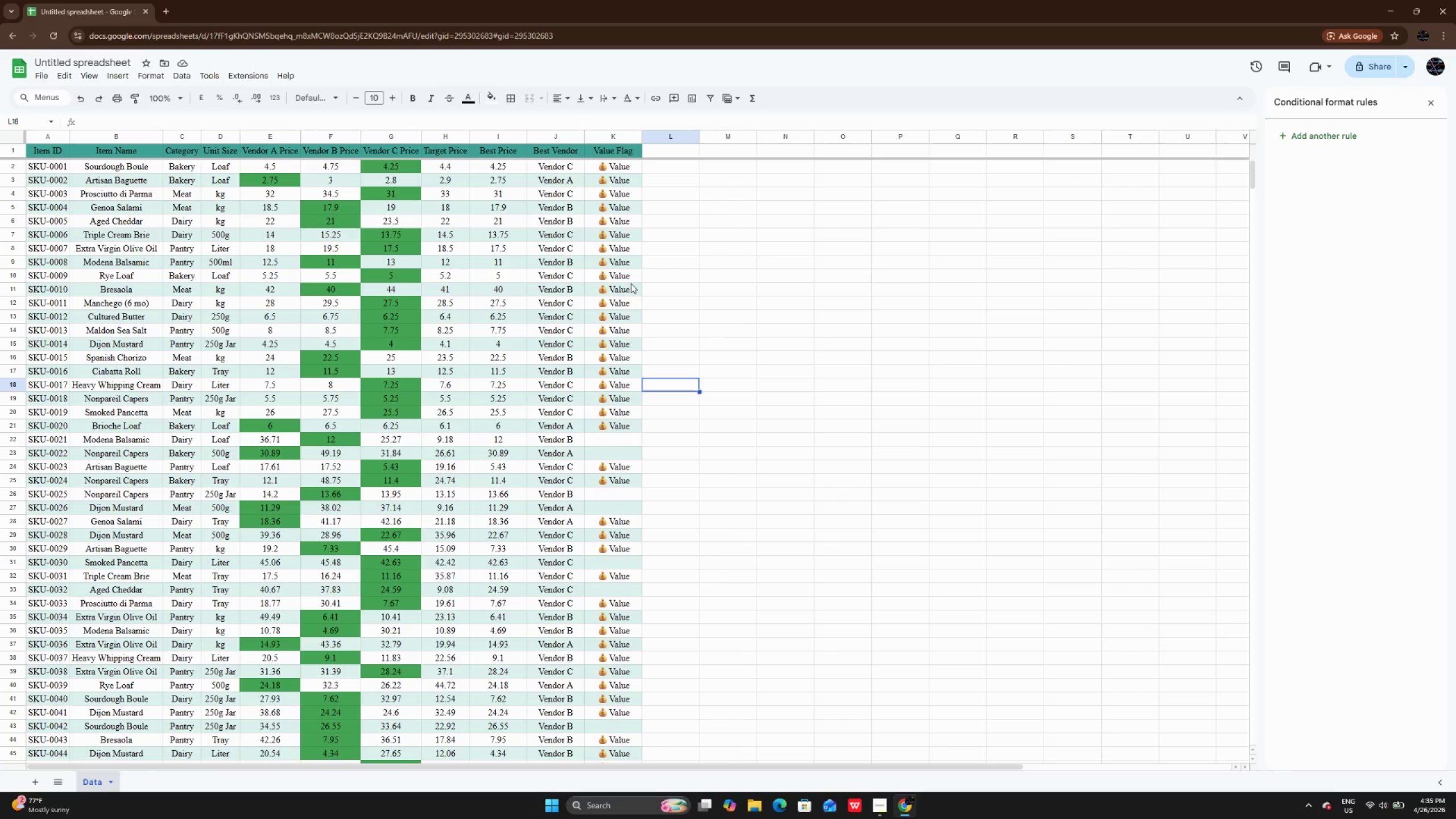 
left_click([36, 777])
 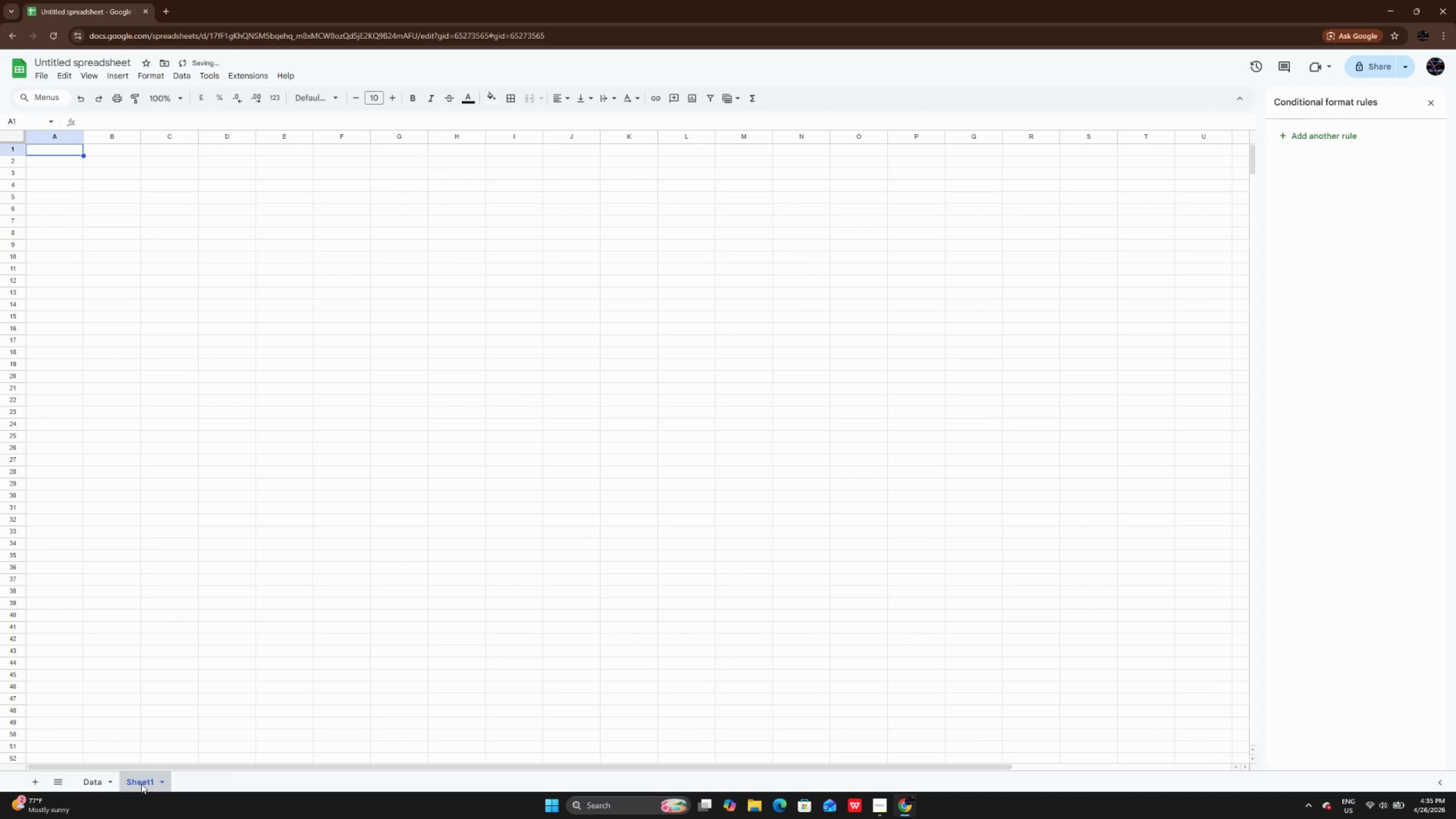 
right_click([141, 784])
 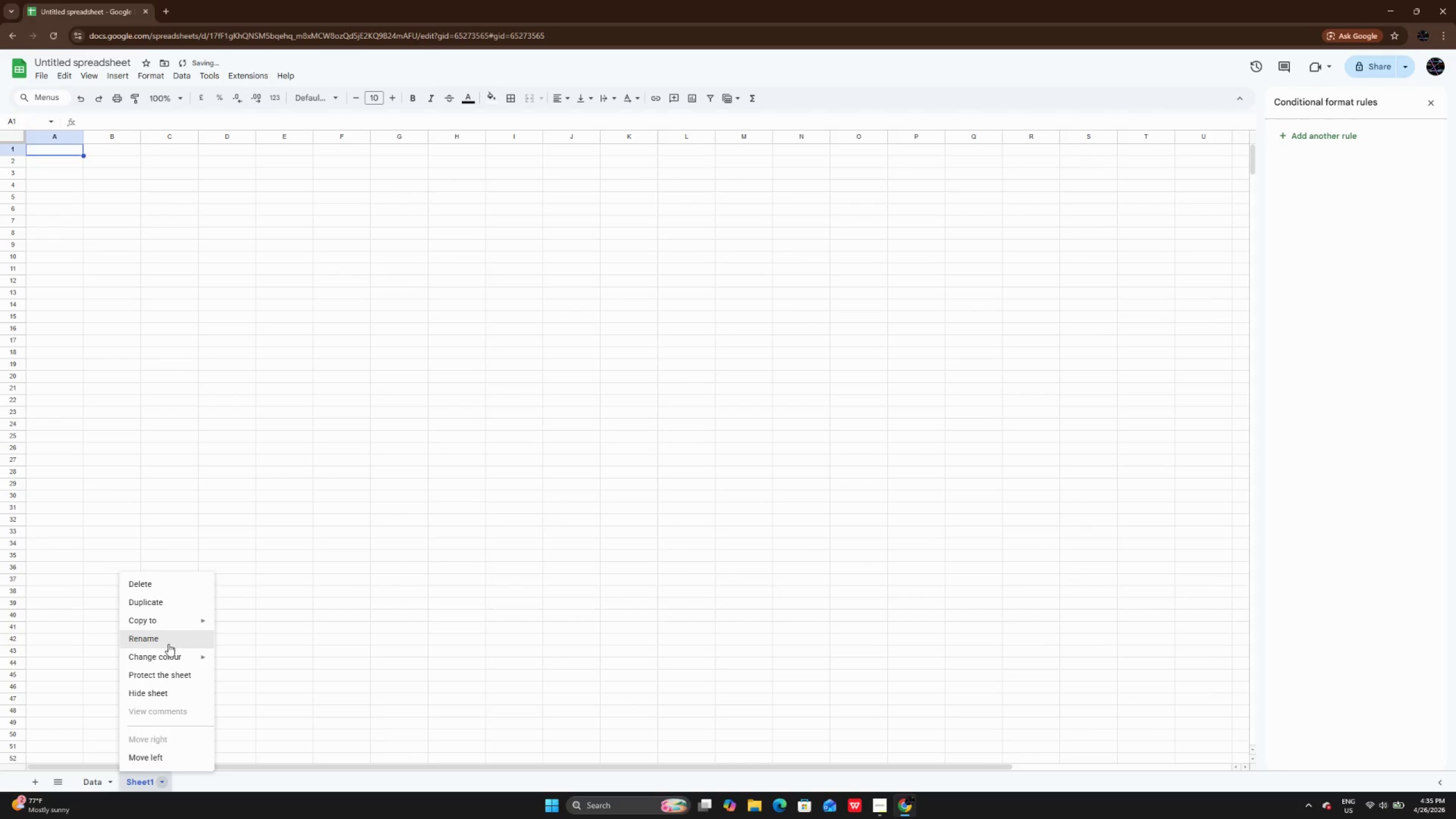 
left_click([168, 644])
 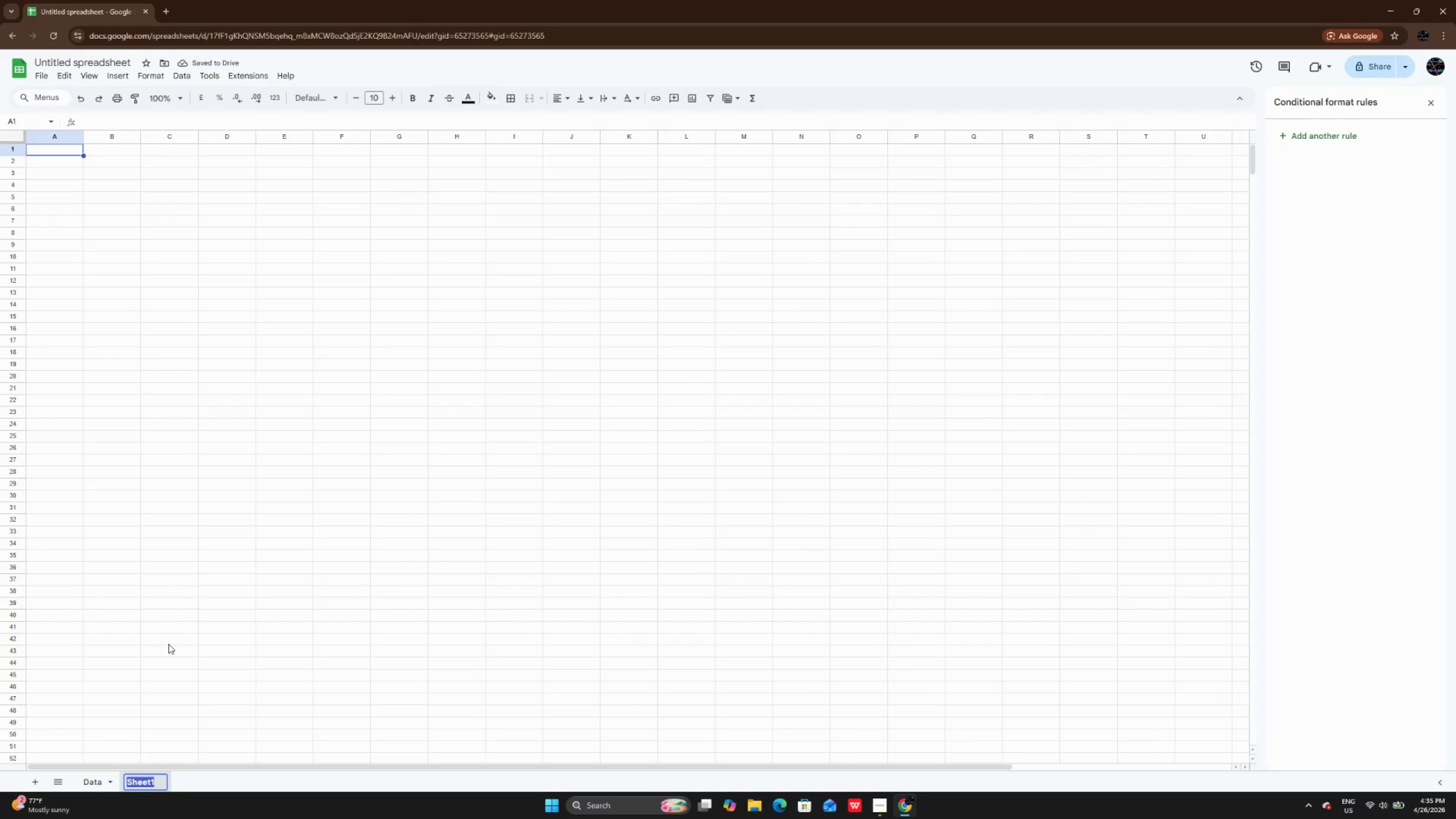 
key(Backspace)
type(Comp)
 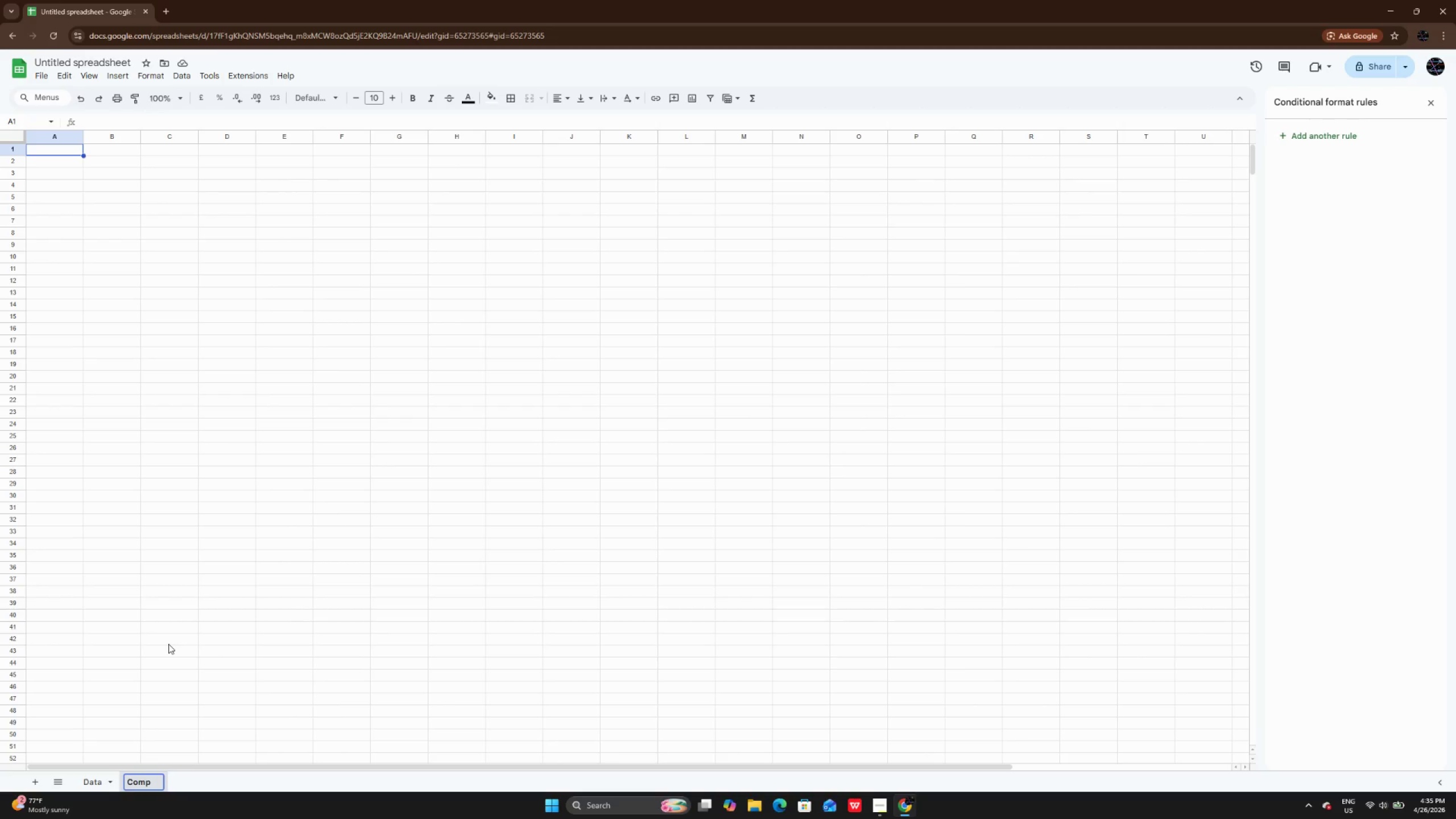 
type(ar)
 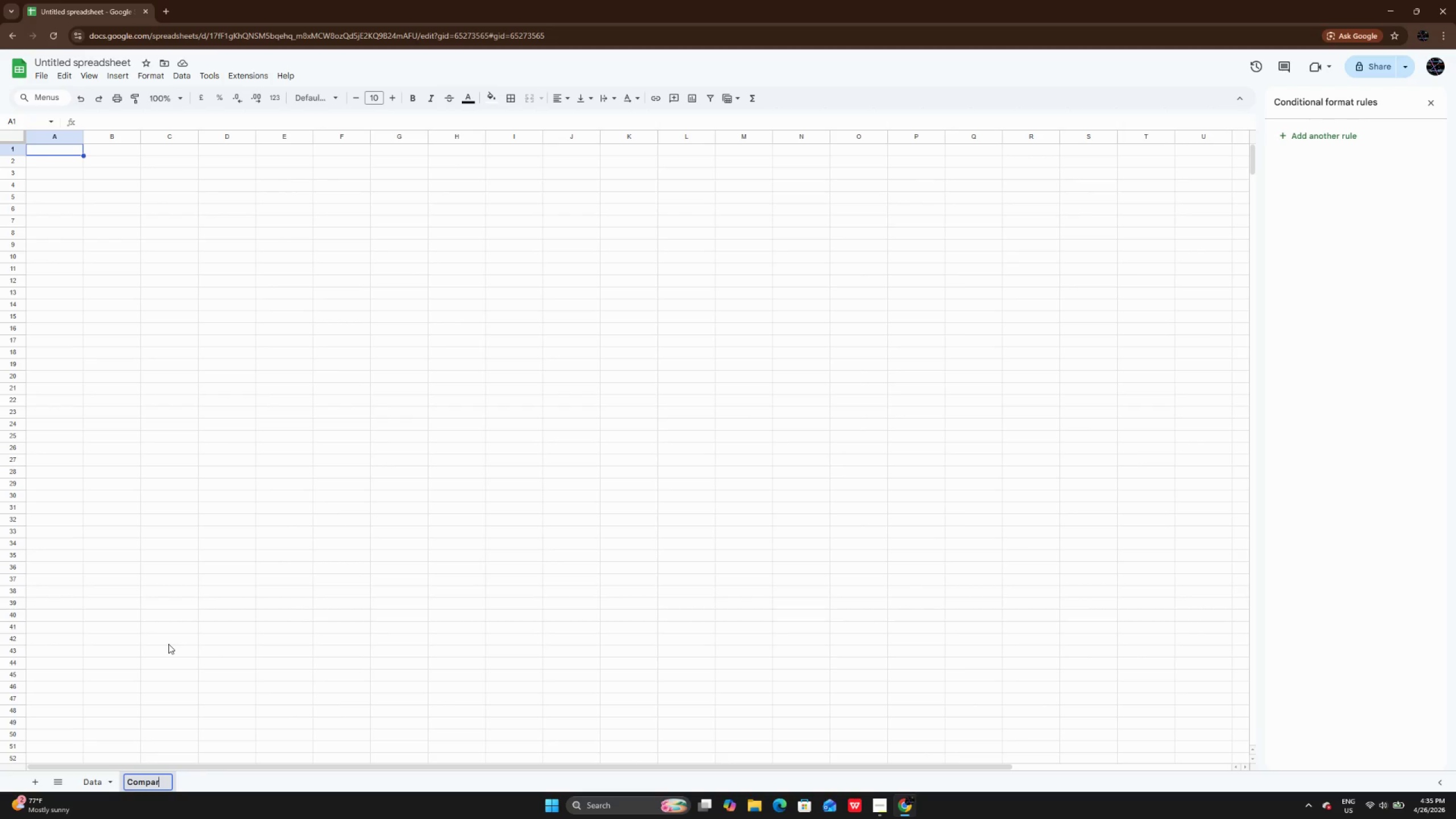 
type(ison Tool)
 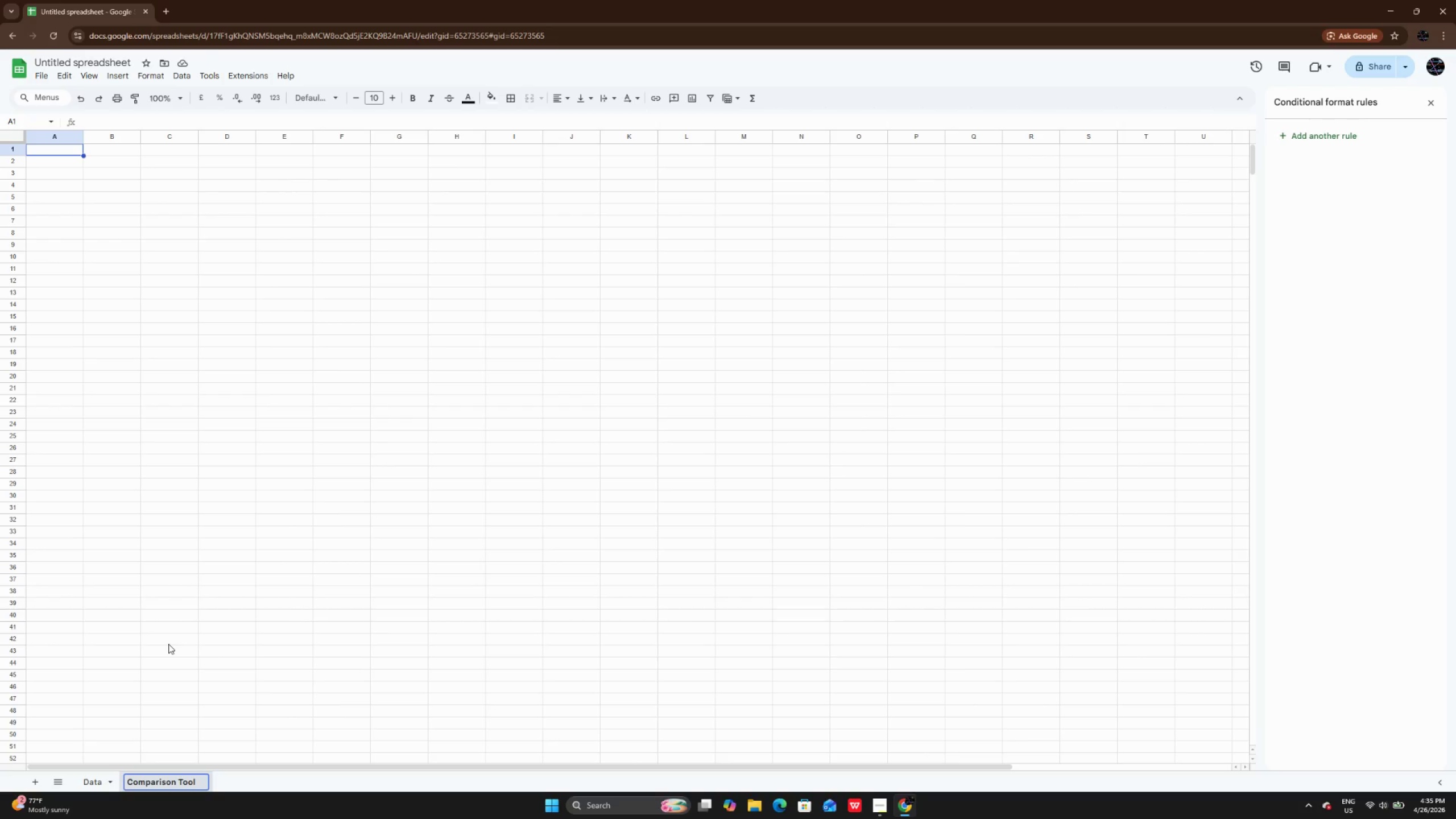 
key(Enter)
 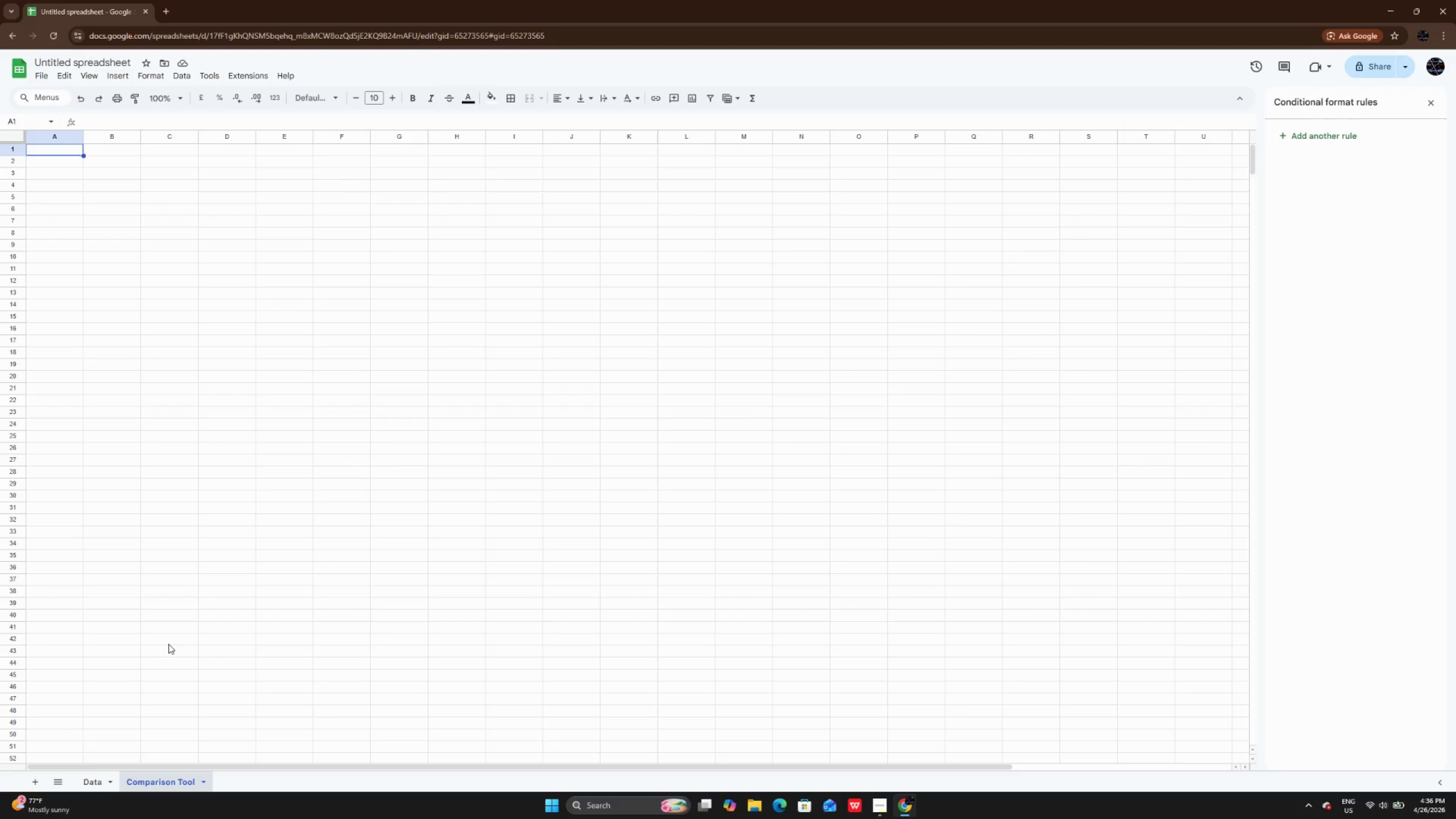 
wait(26.31)
 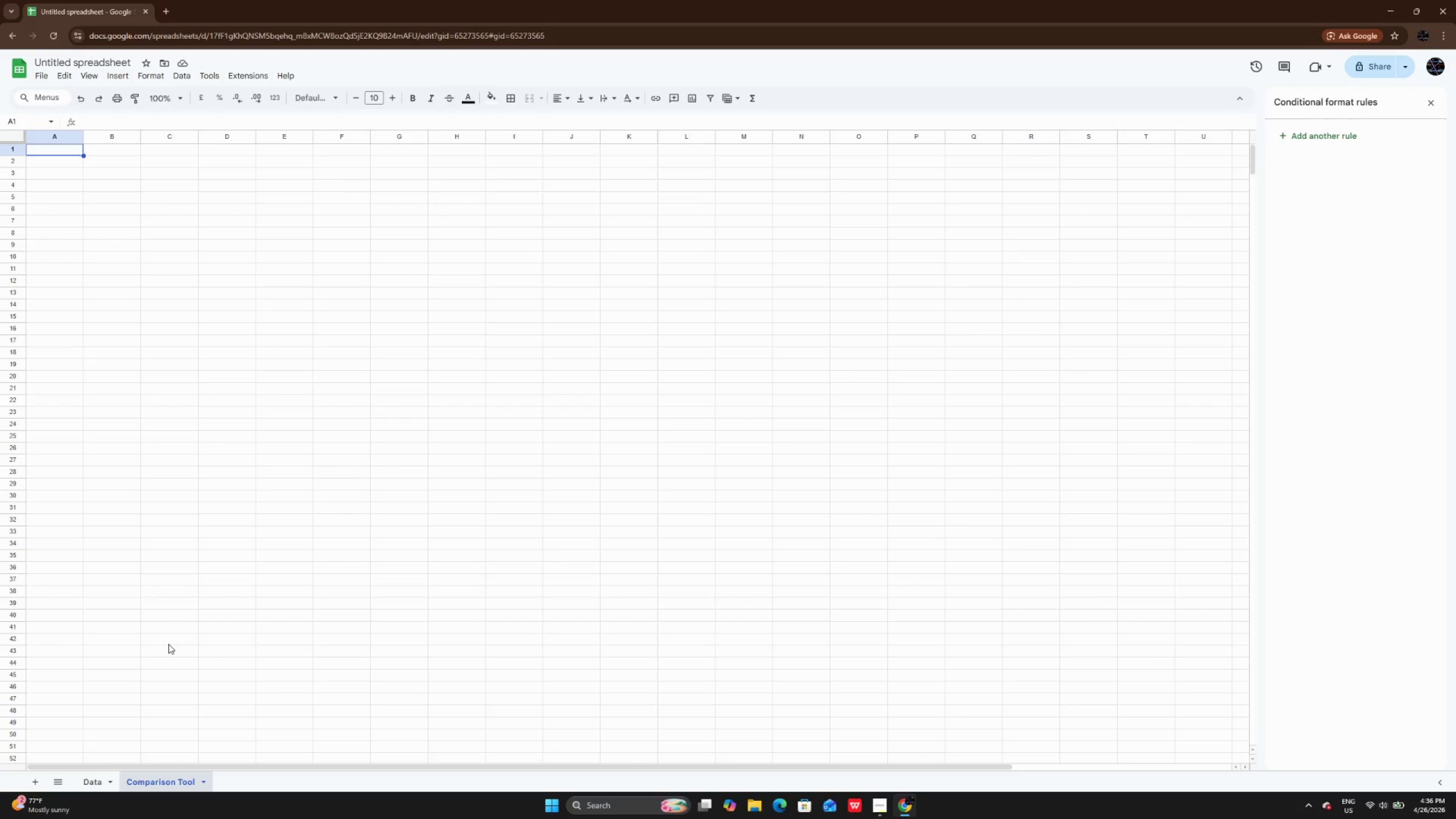 
left_click_drag(start_coordinate=[77, 152], to_coordinate=[105, 152])
 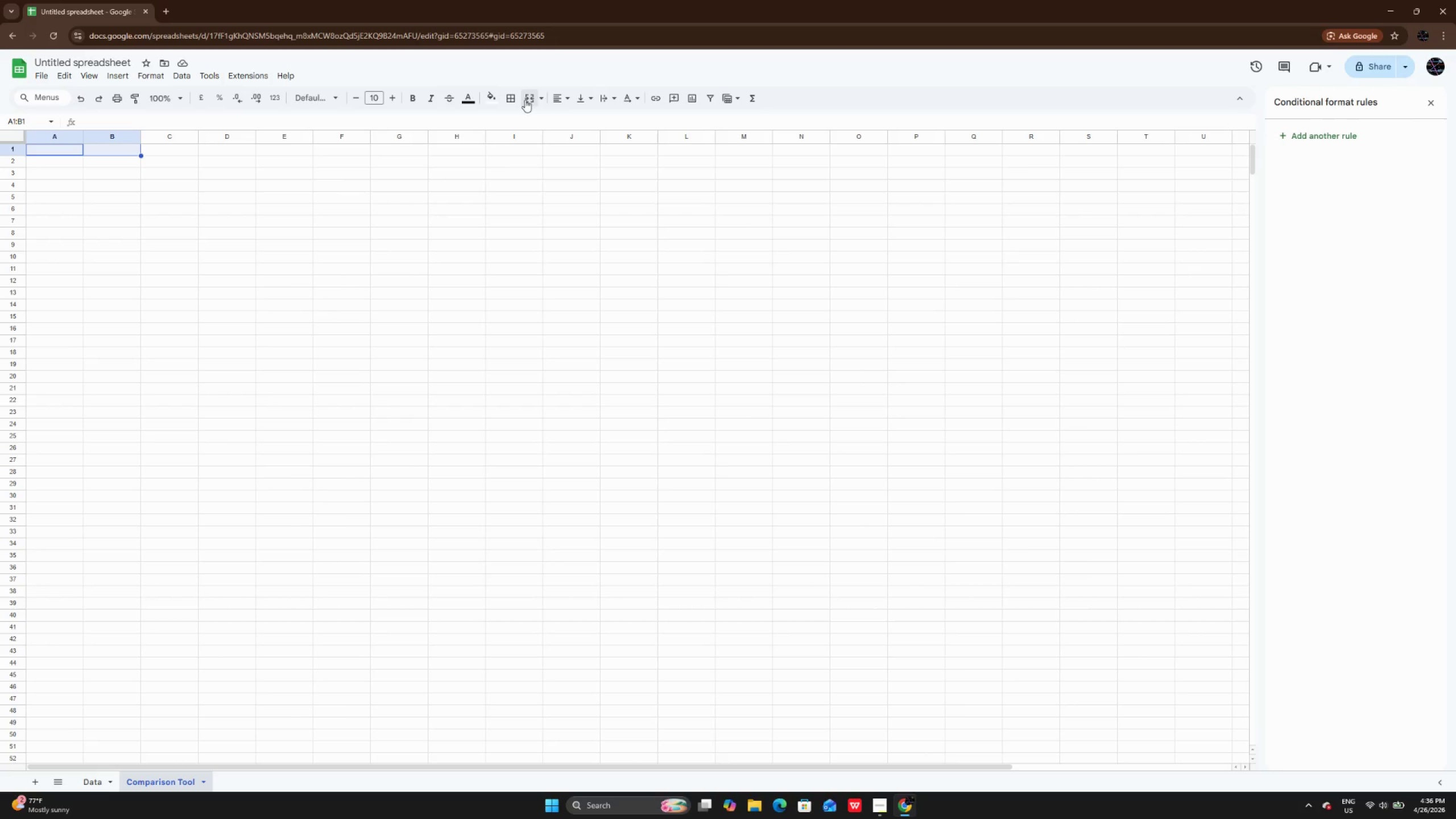 
left_click([534, 94])
 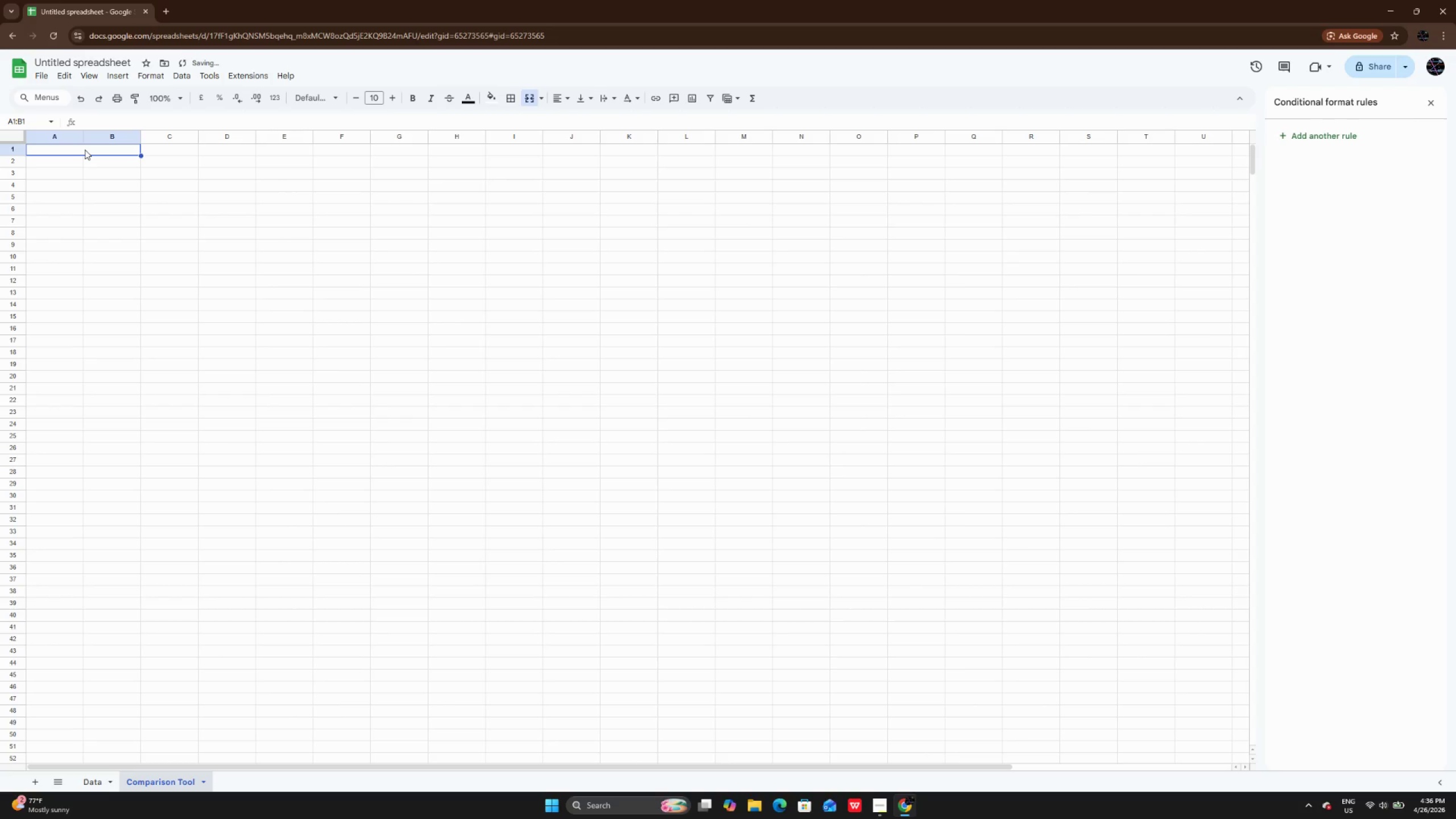 
double_click([85, 150])
 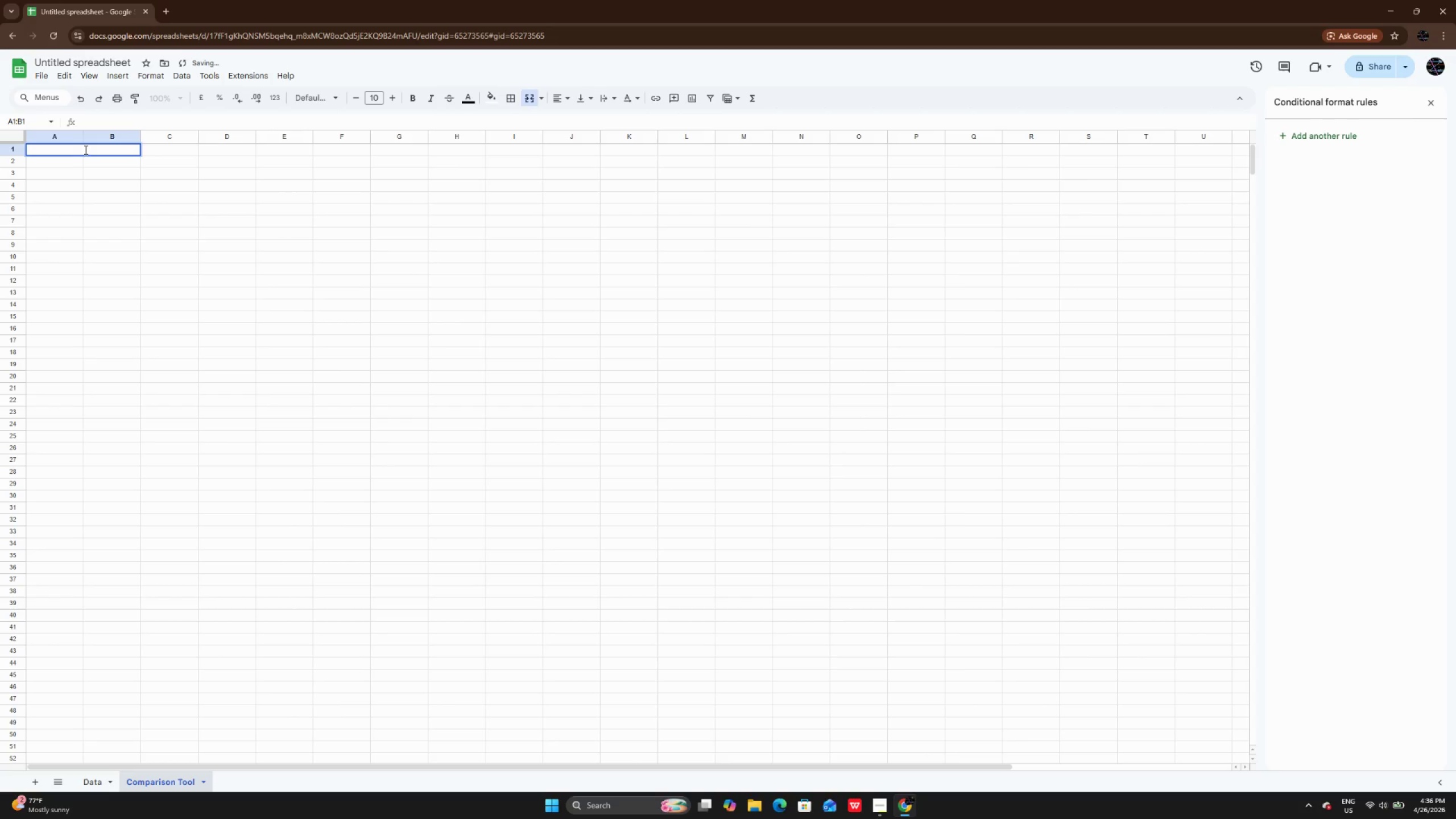 
type(Big Wheel )
 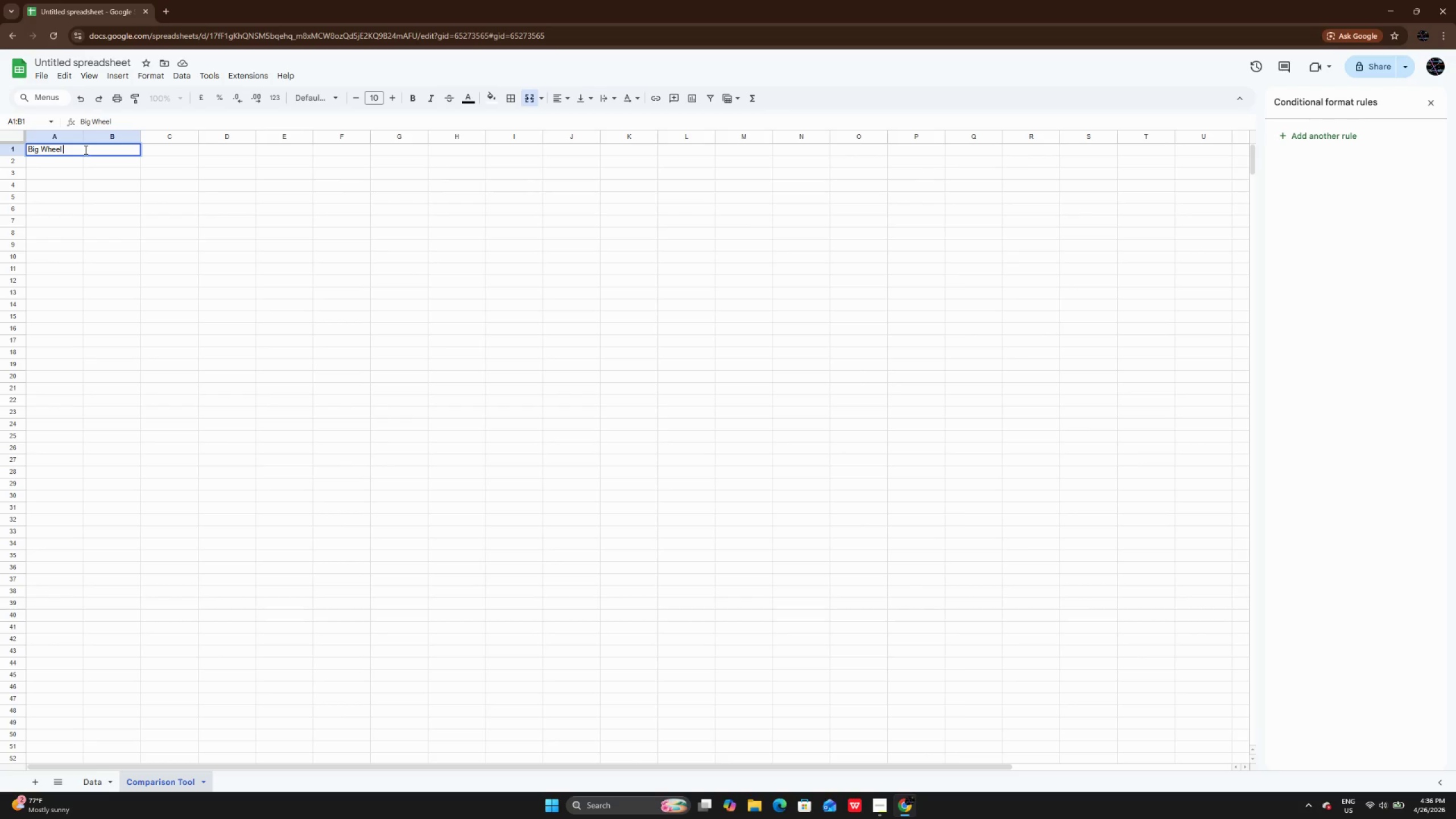 
type(& Brine - Procurement Tool)
 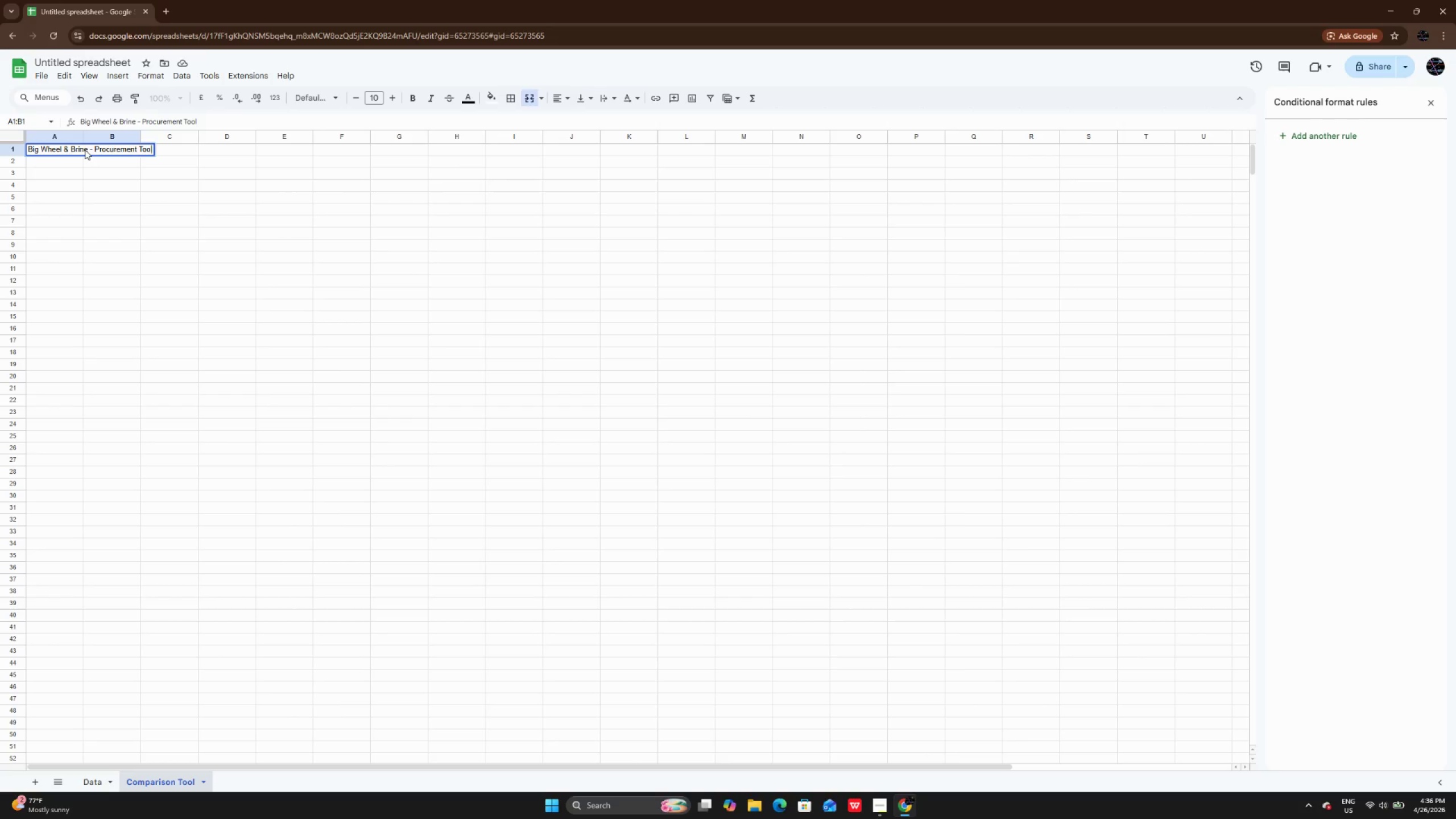 
key(Enter)
 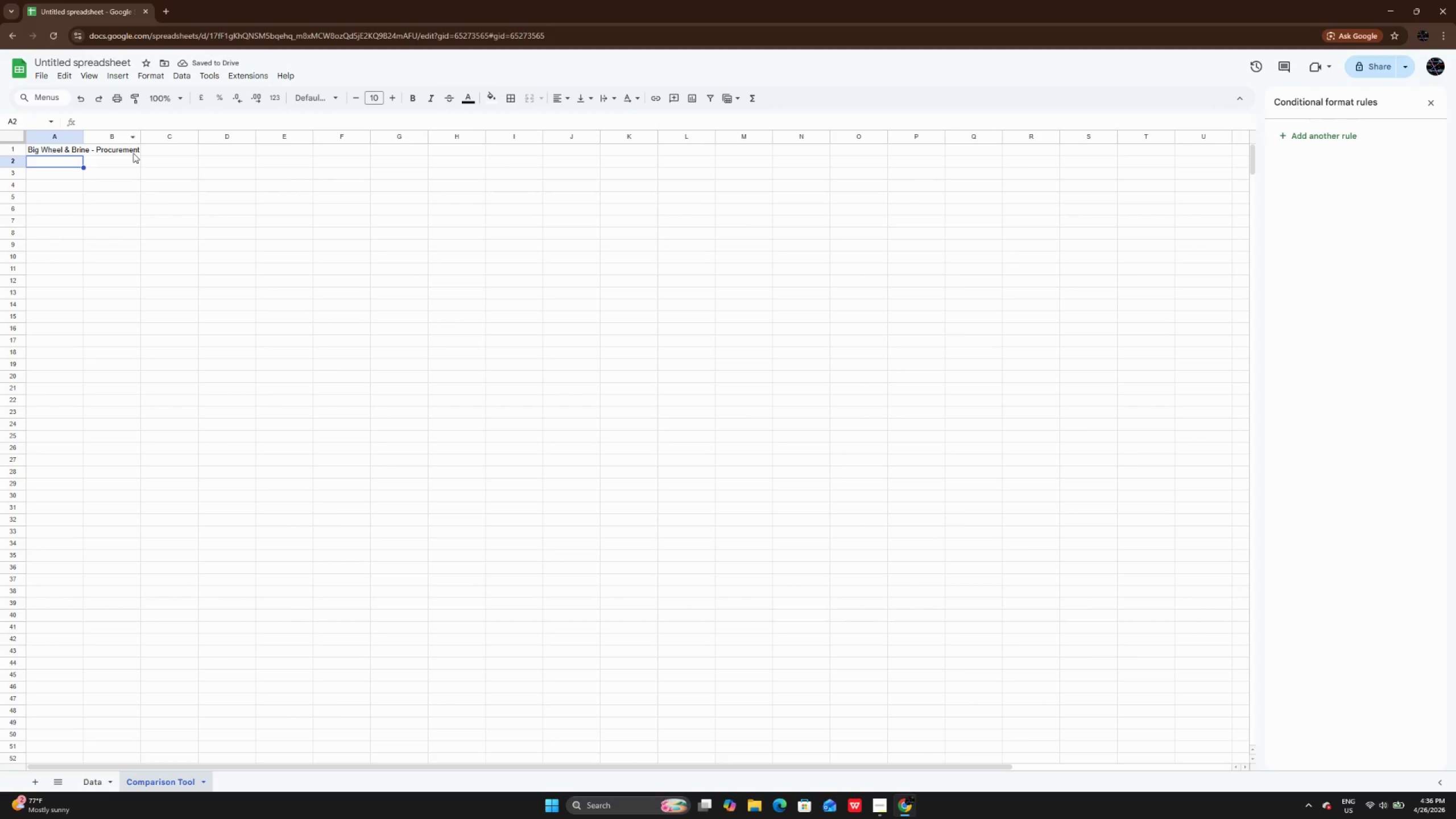 
double_click([139, 138])
 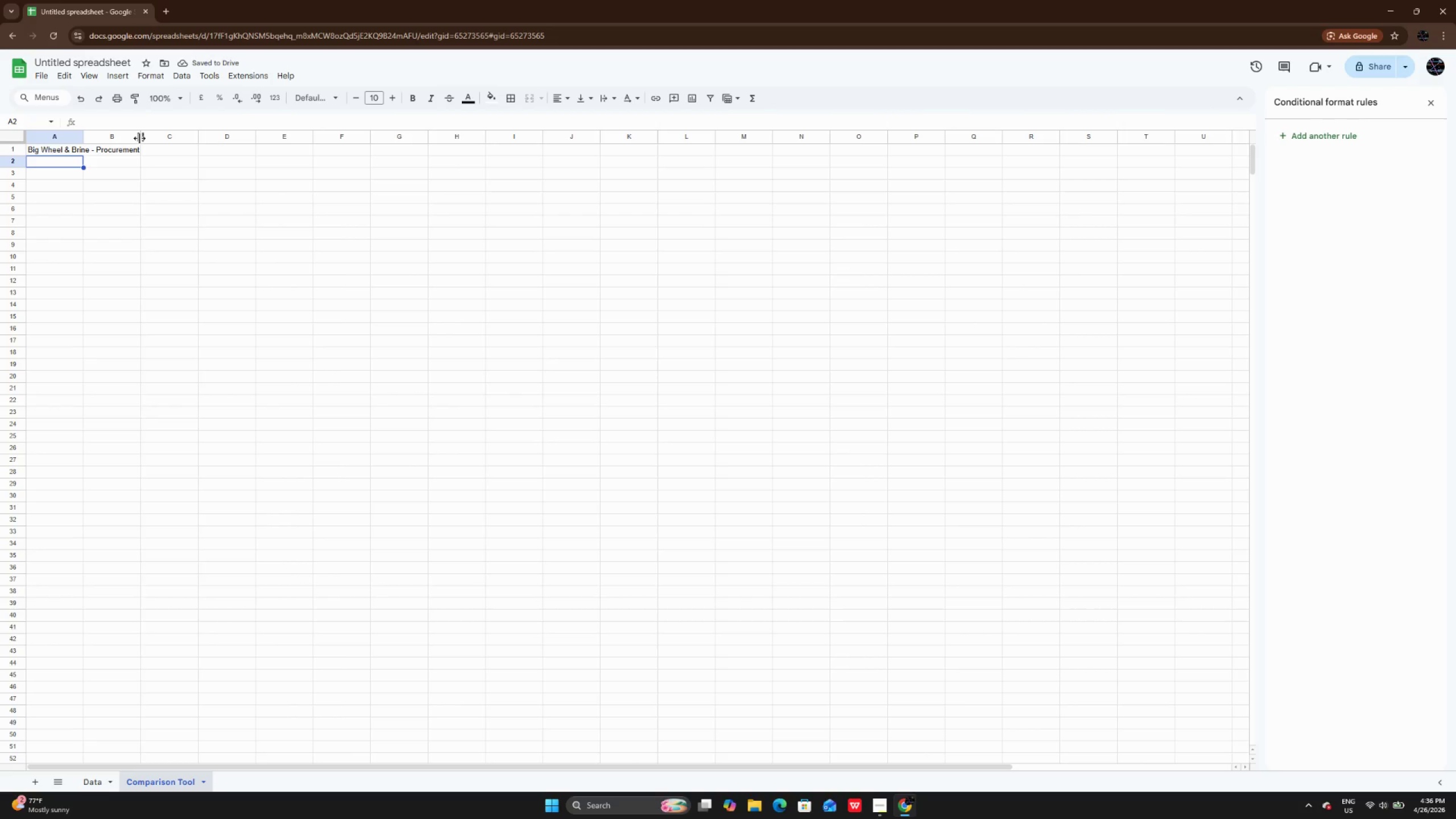 
left_click_drag(start_coordinate=[139, 138], to_coordinate=[221, 138])
 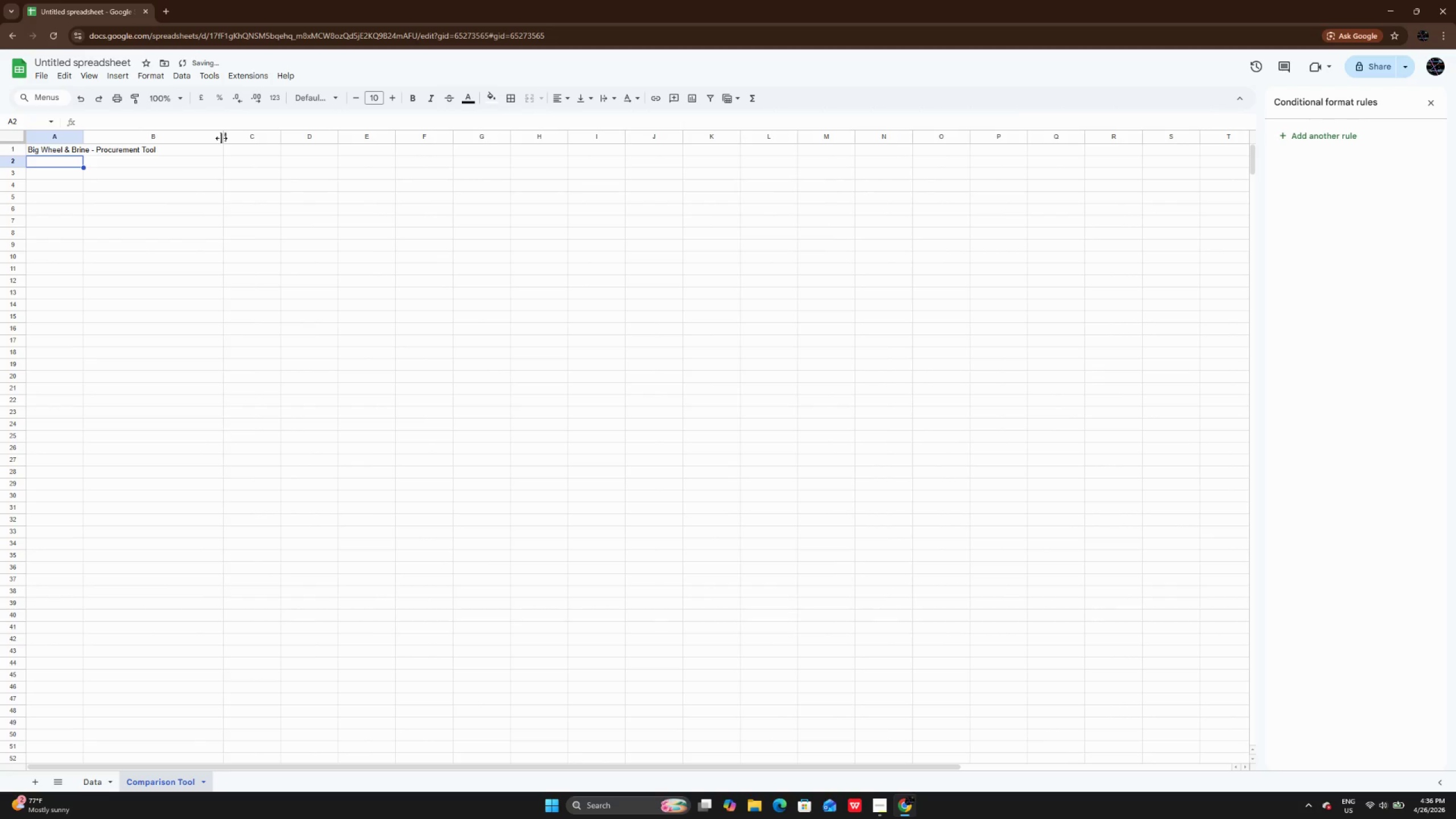 
left_click_drag(start_coordinate=[221, 138], to_coordinate=[184, 140])
 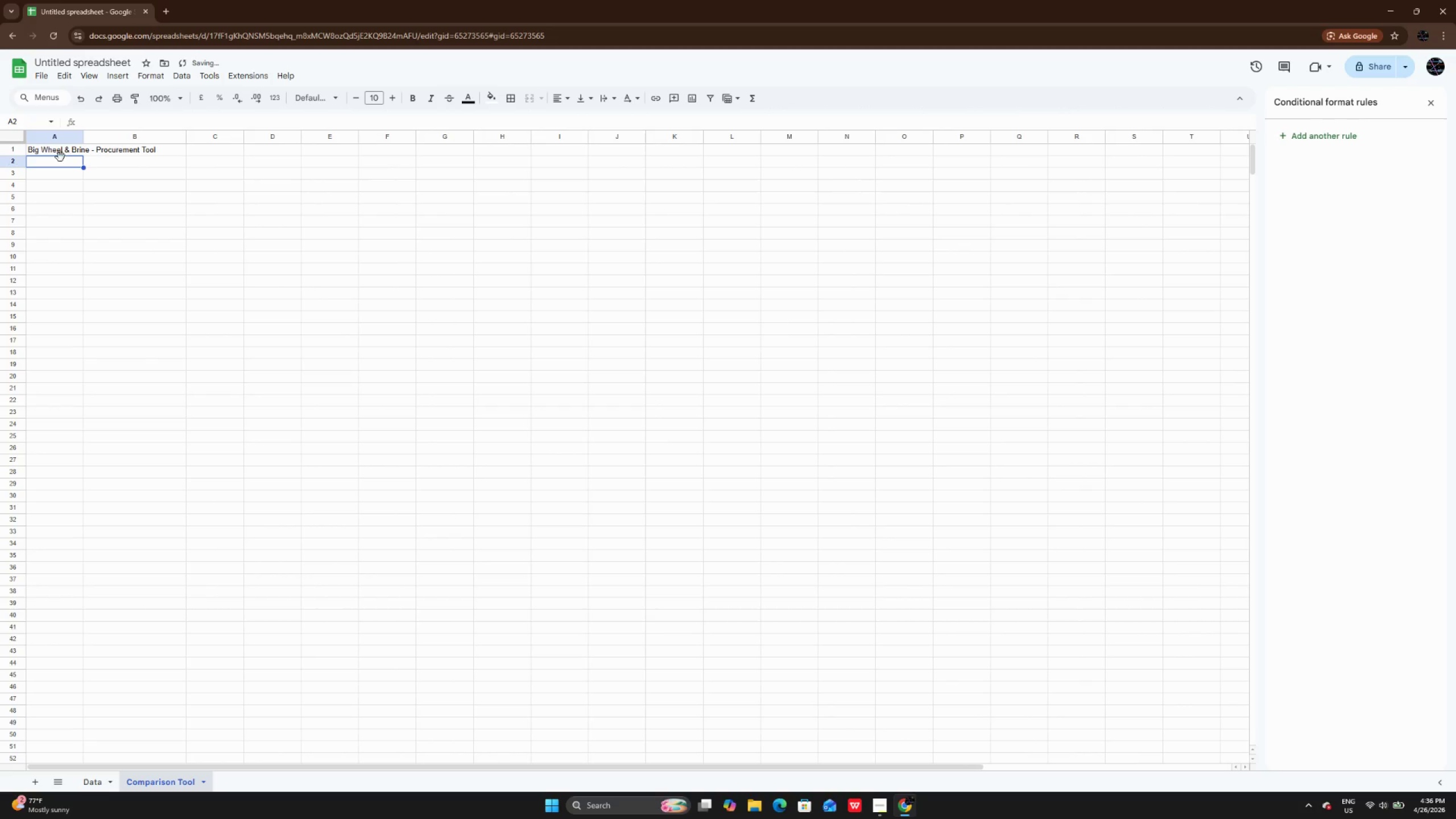 
left_click_drag(start_coordinate=[54, 150], to_coordinate=[105, 151])
 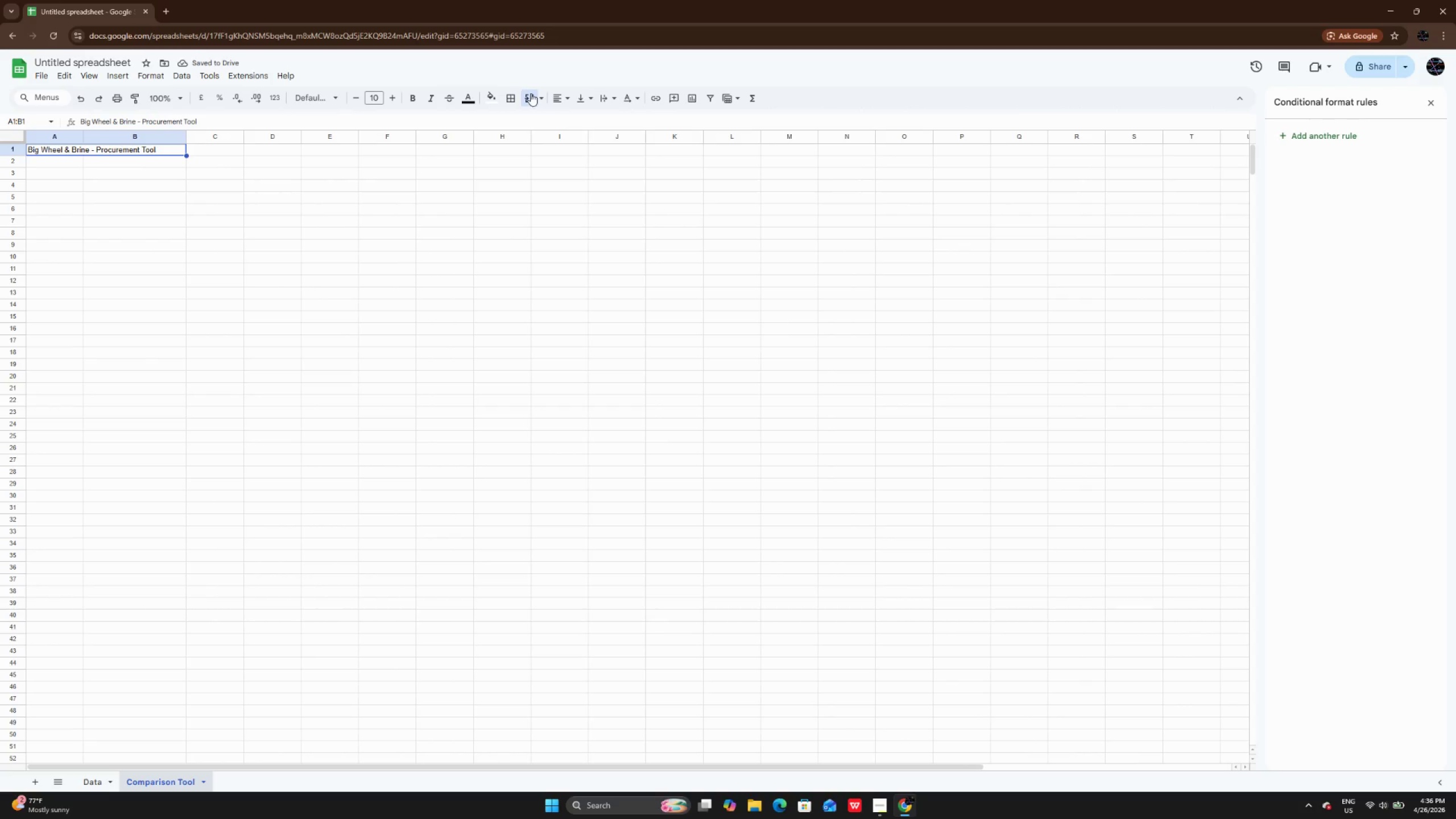 
left_click([530, 93])
 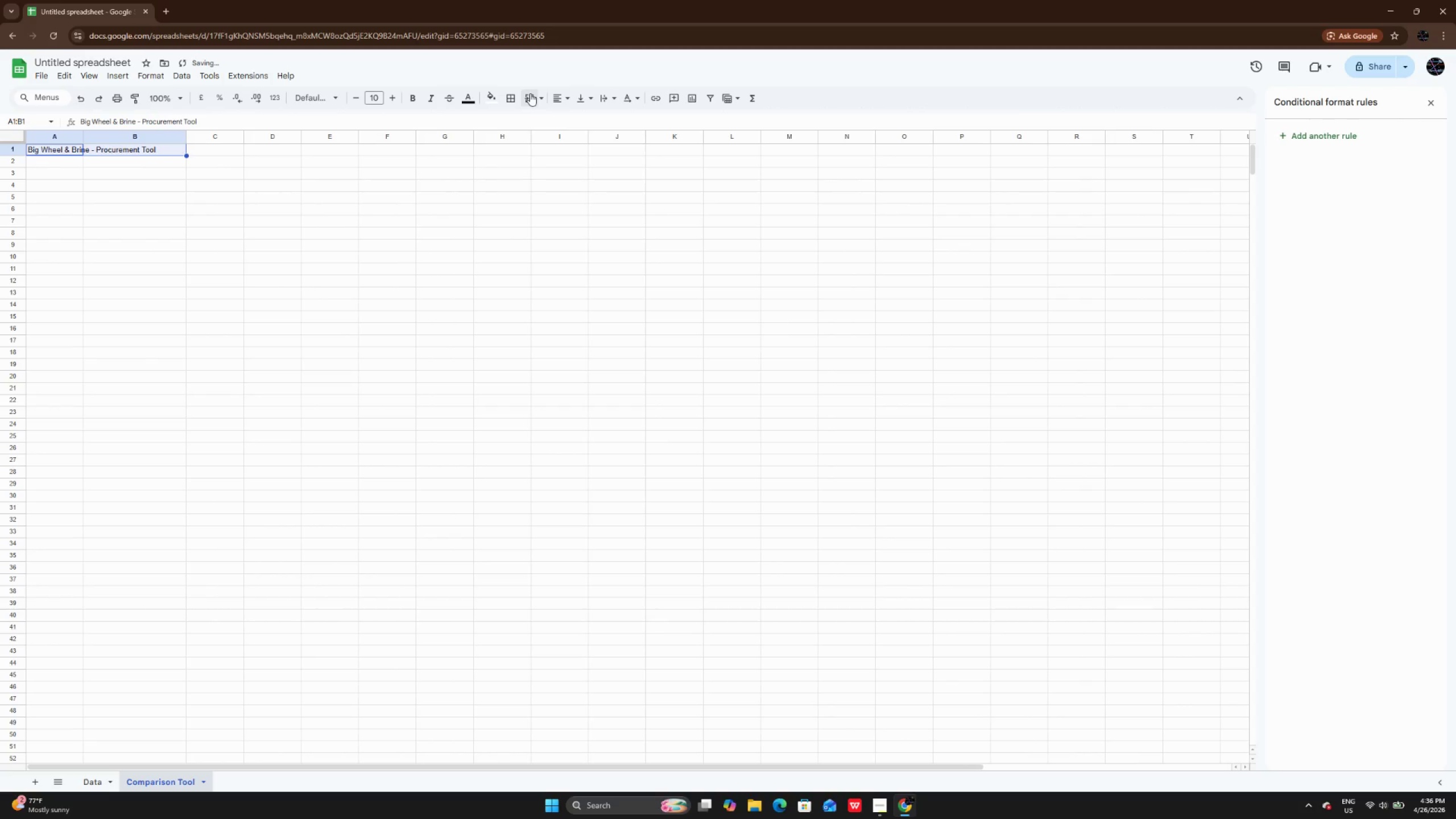 
left_click([530, 93])
 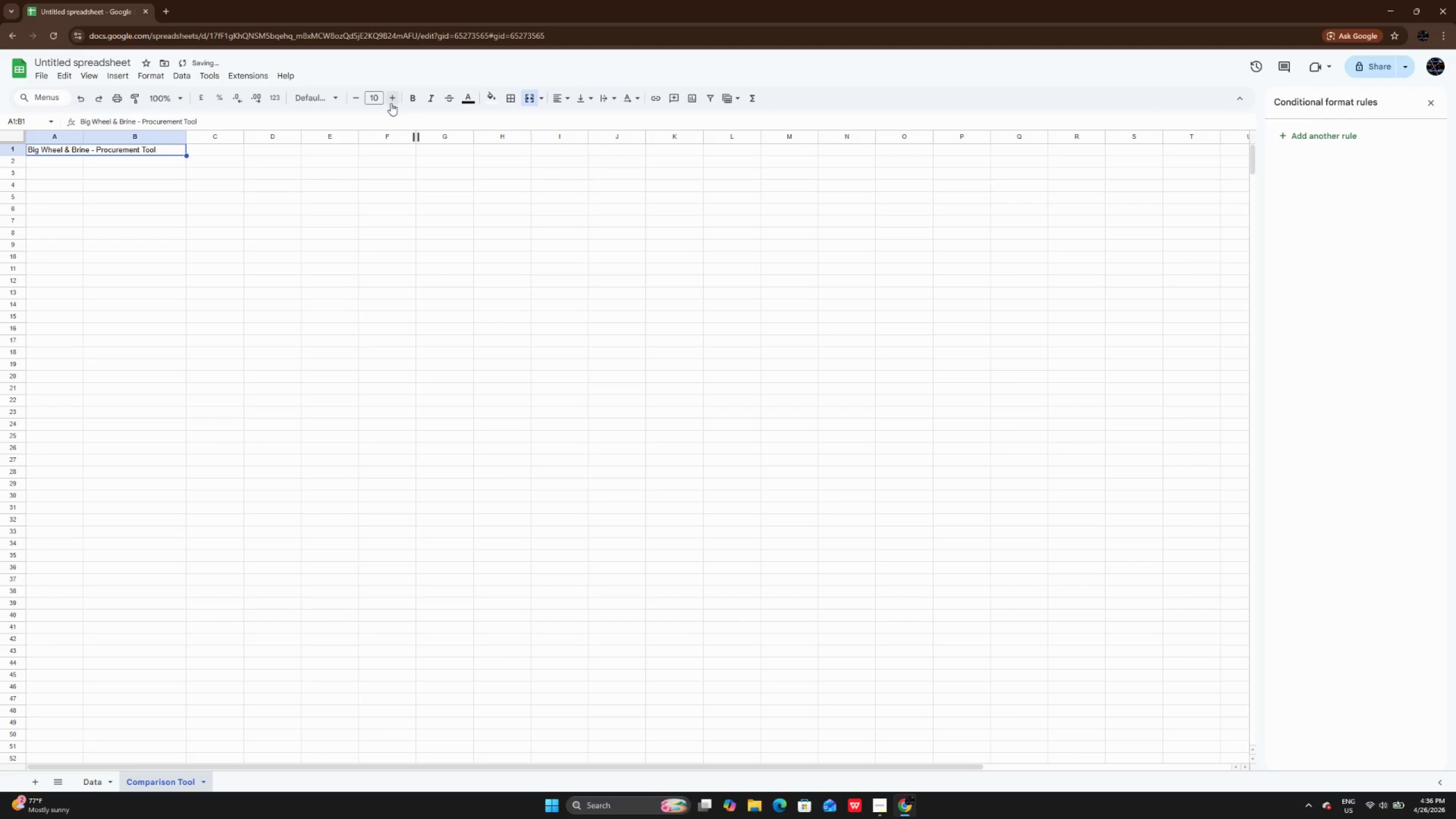 
double_click([391, 103])
 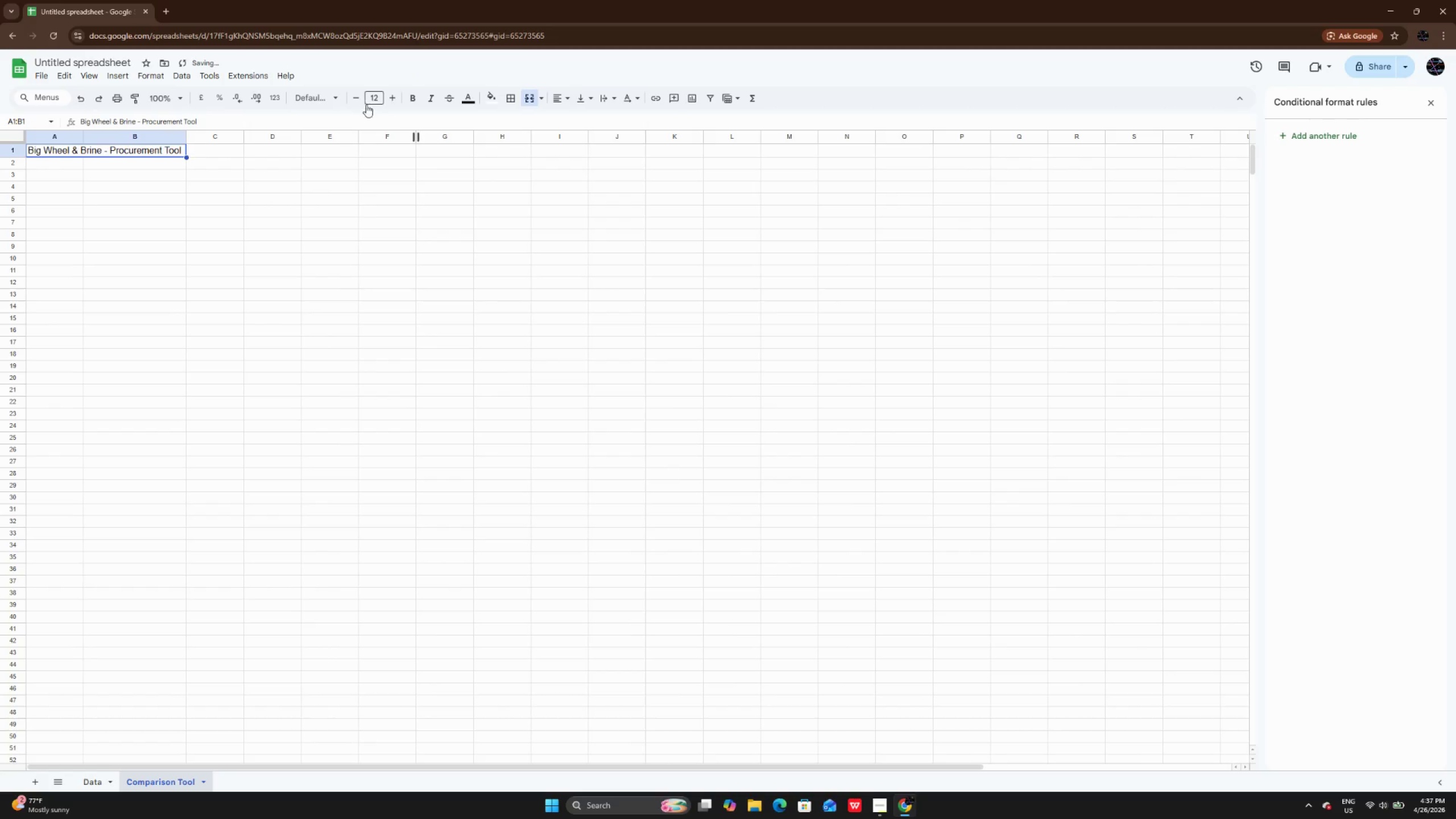 
left_click([317, 101])
 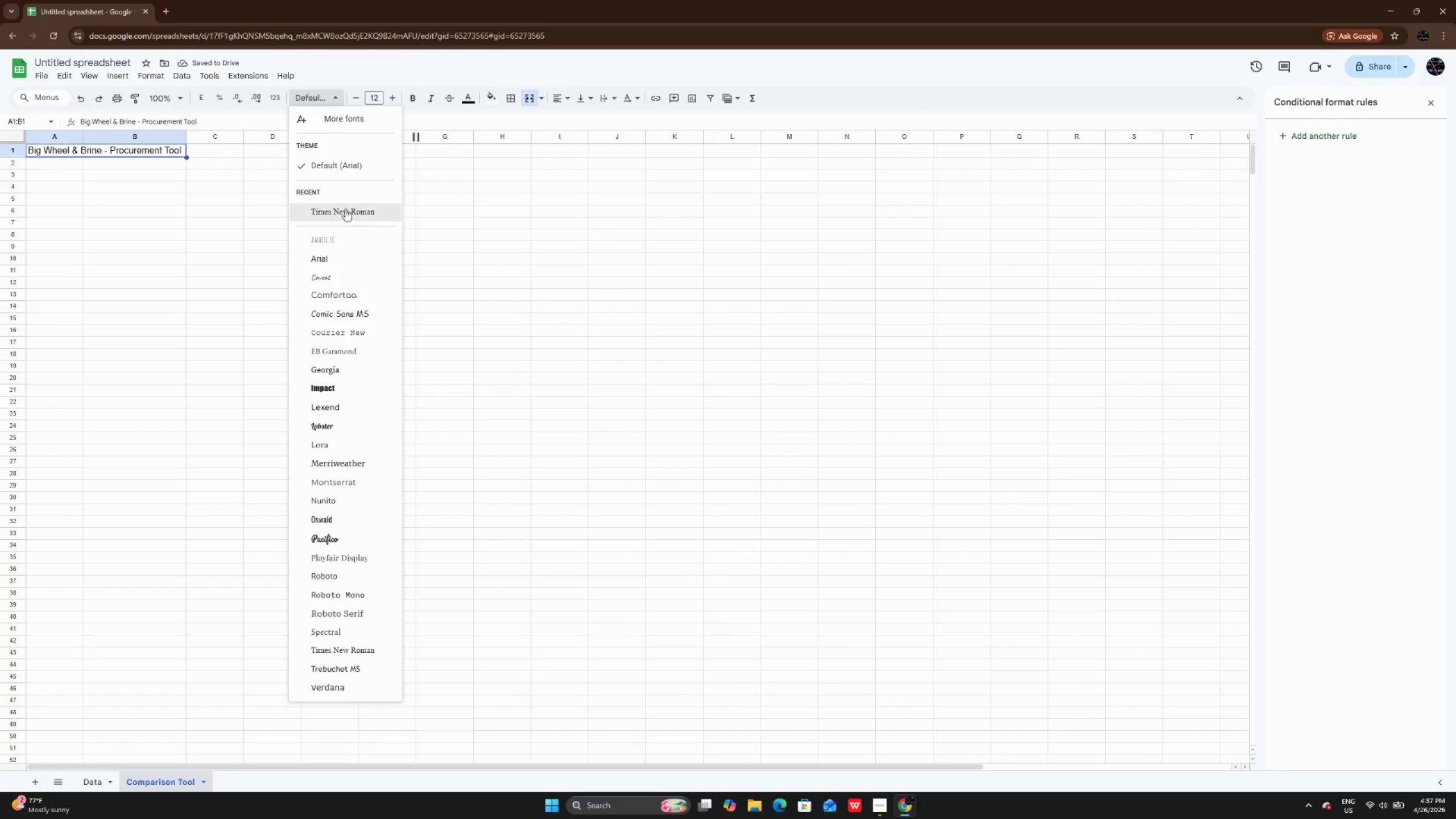 
left_click([345, 210])
 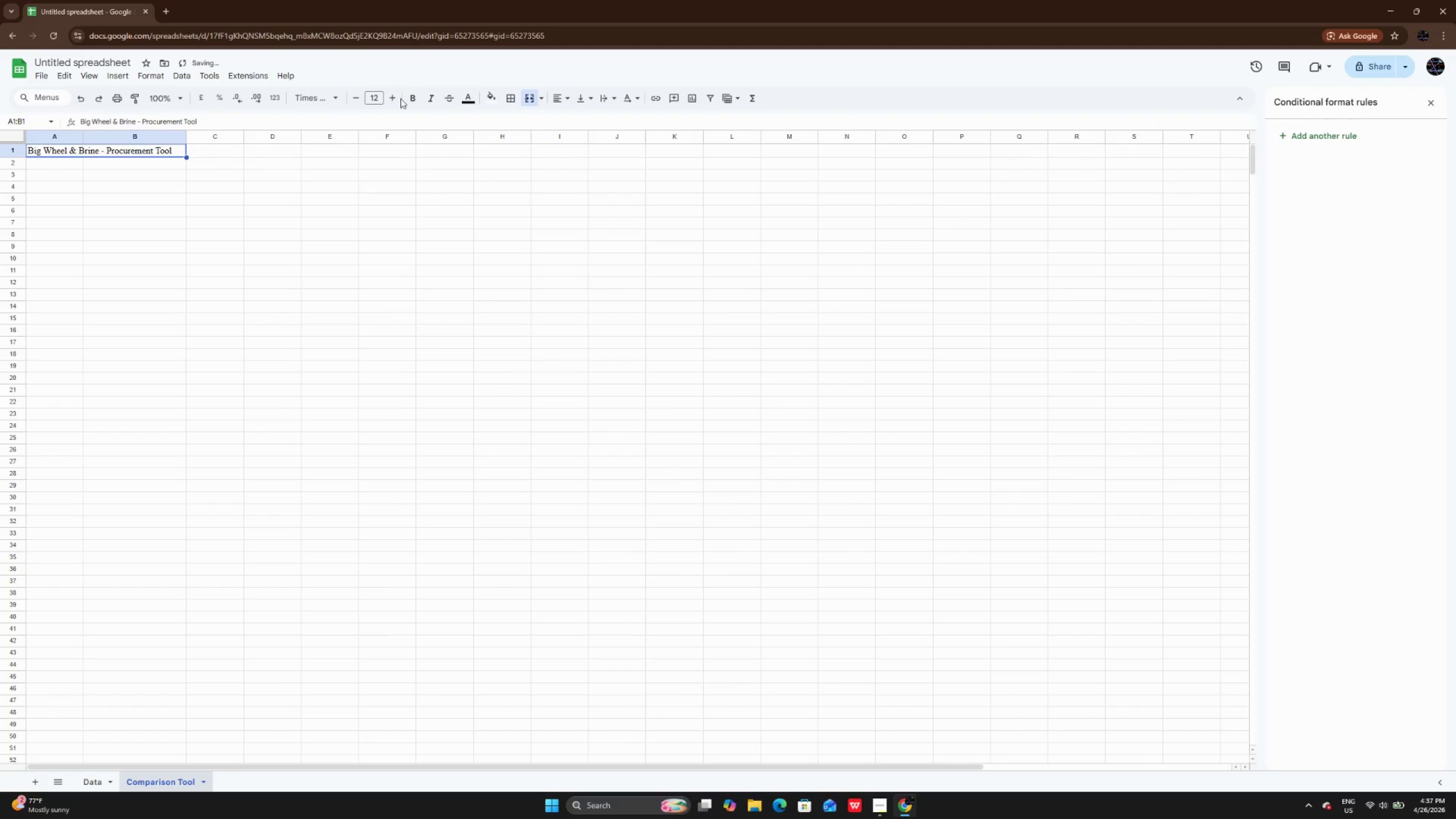 
left_click([399, 98])
 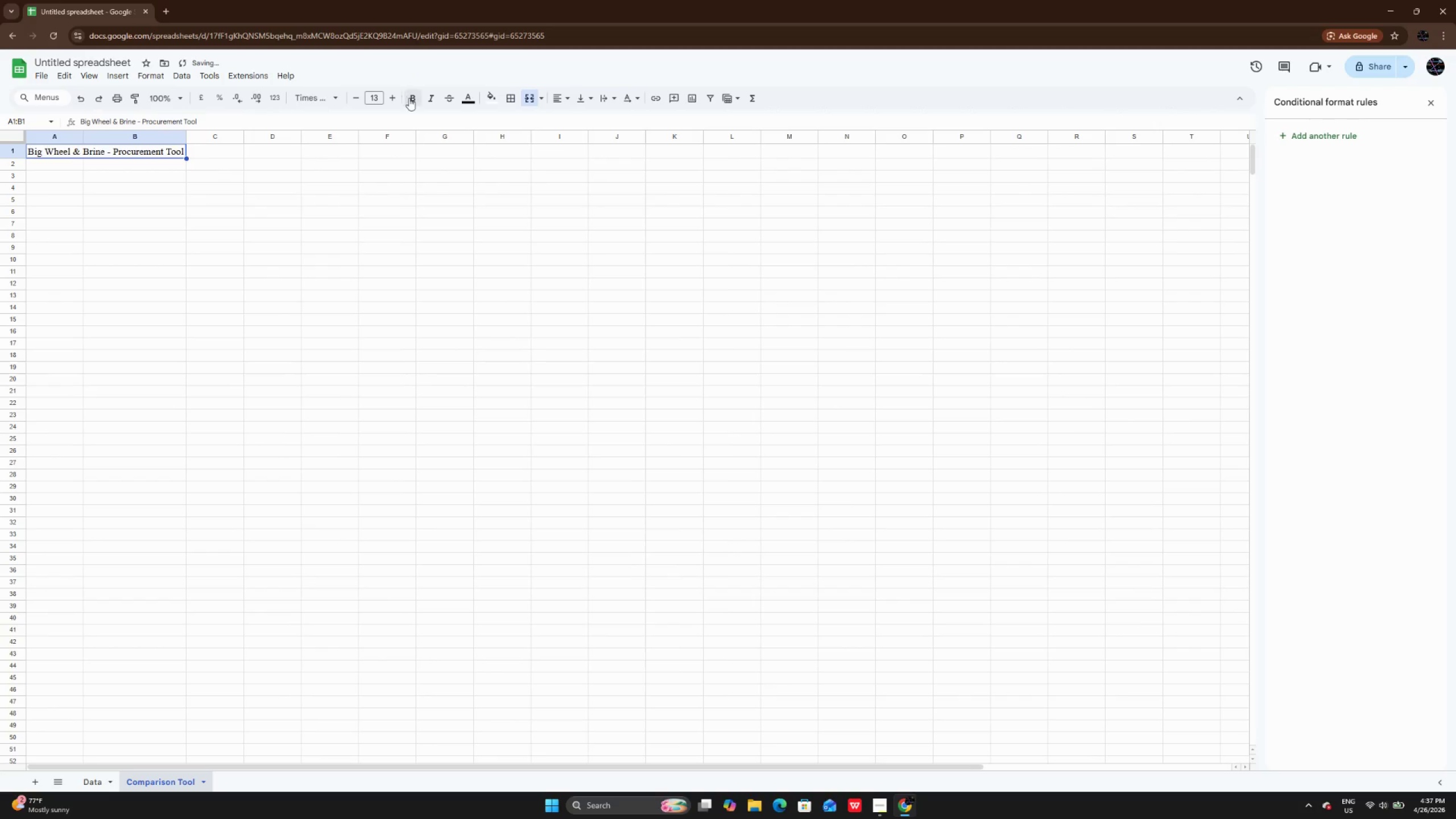 
left_click([409, 98])
 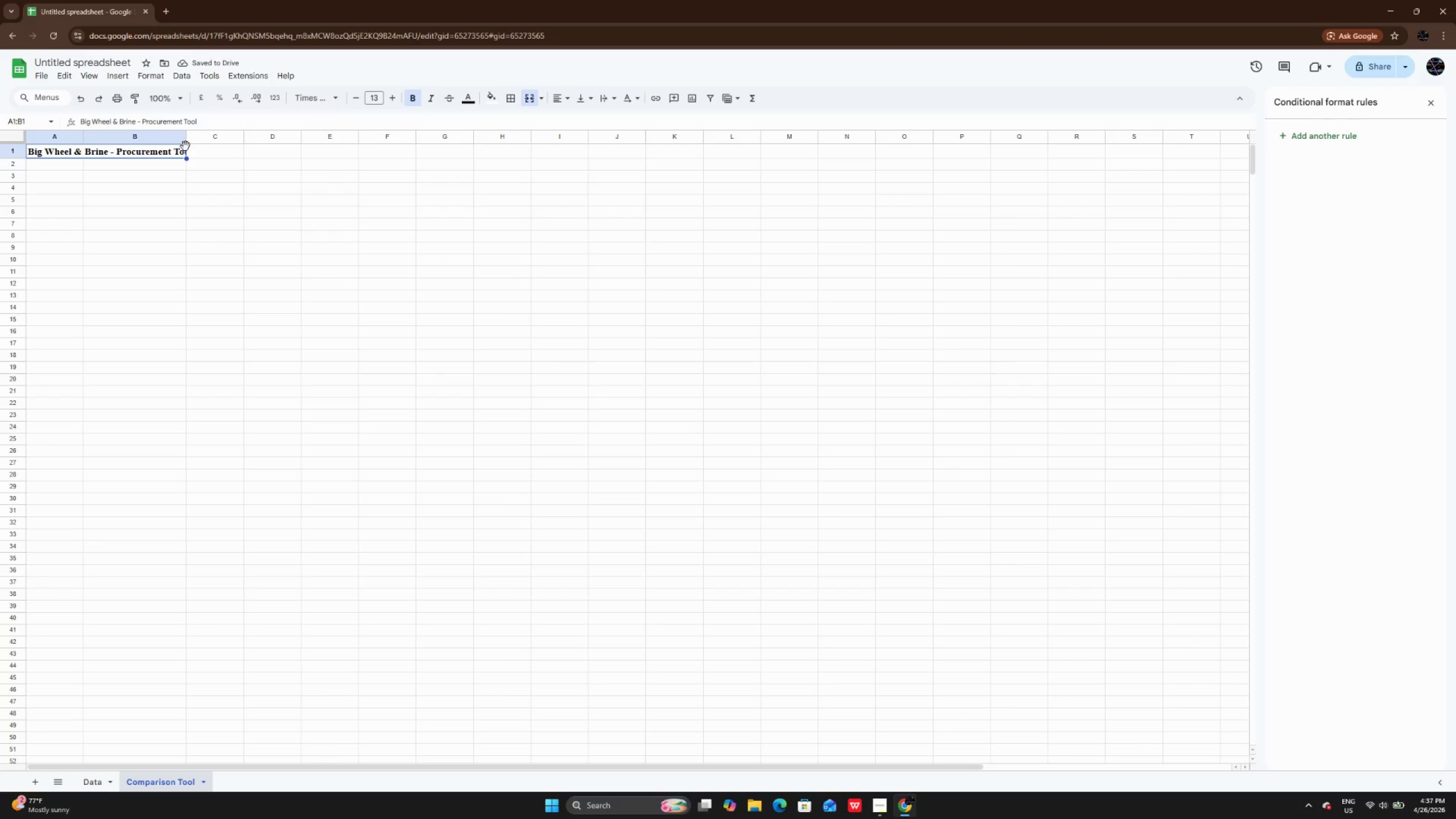 
double_click([188, 140])
 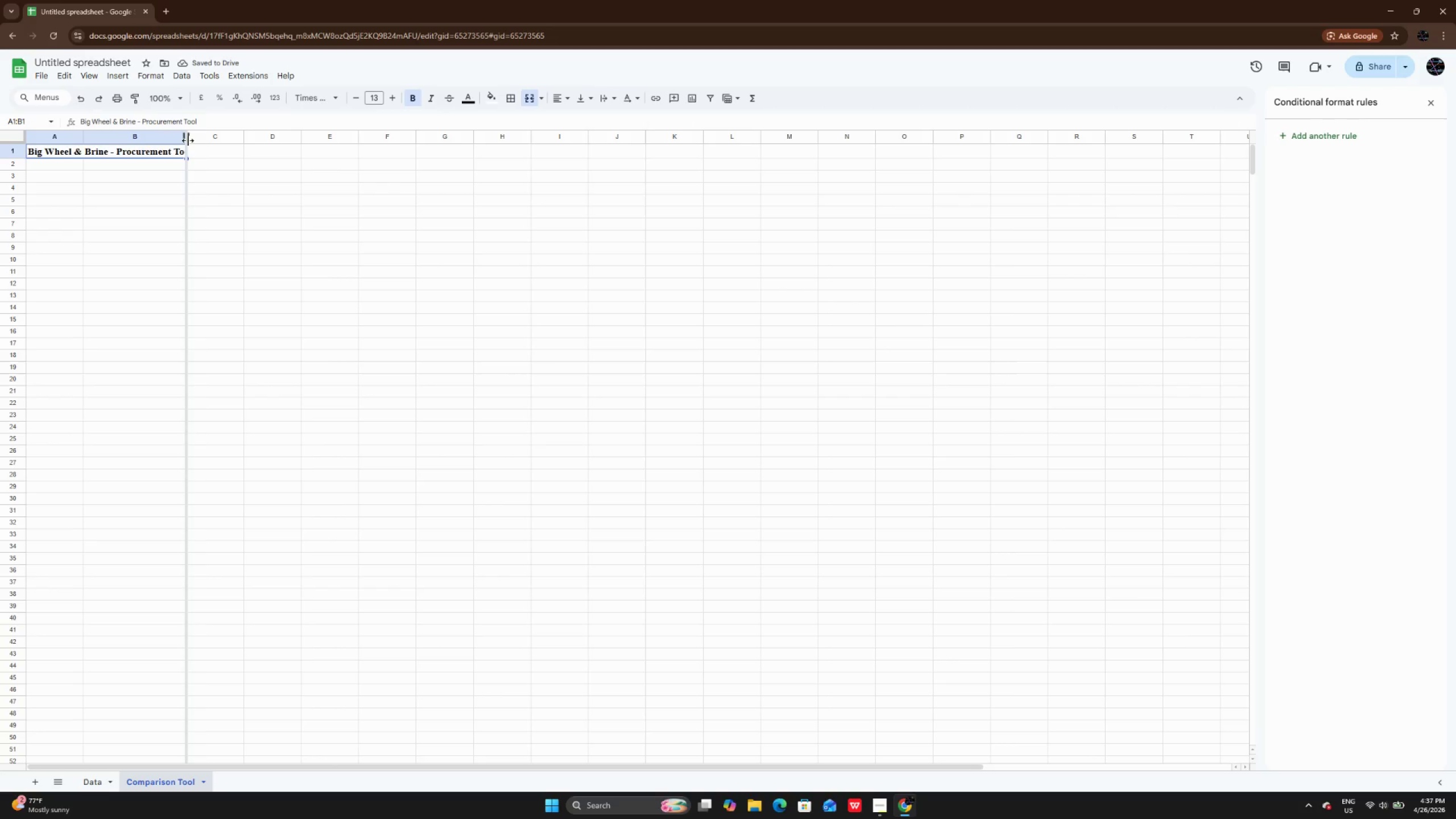 
left_click_drag(start_coordinate=[188, 140], to_coordinate=[221, 140])
 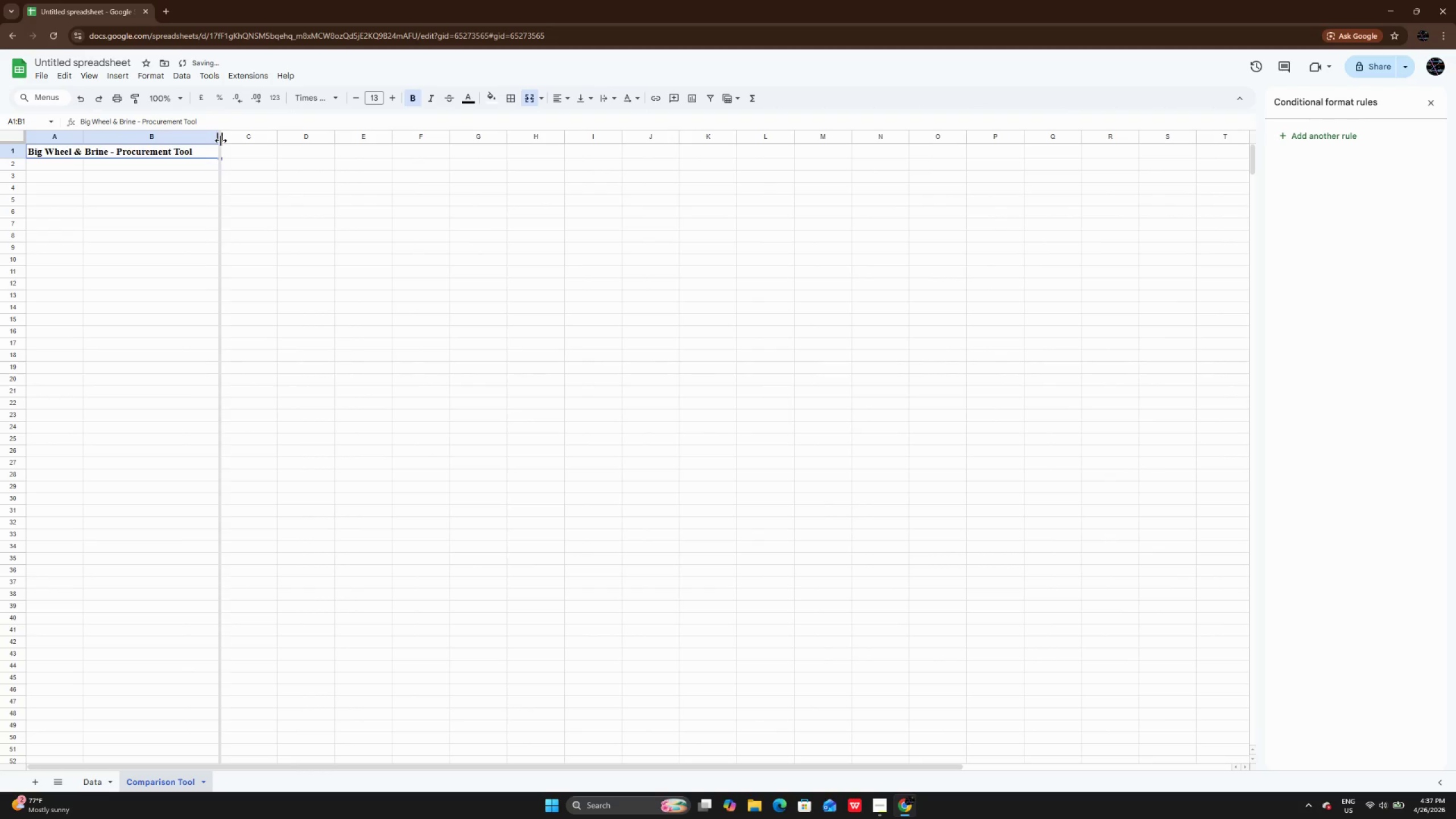 
left_click_drag(start_coordinate=[221, 140], to_coordinate=[205, 140])
 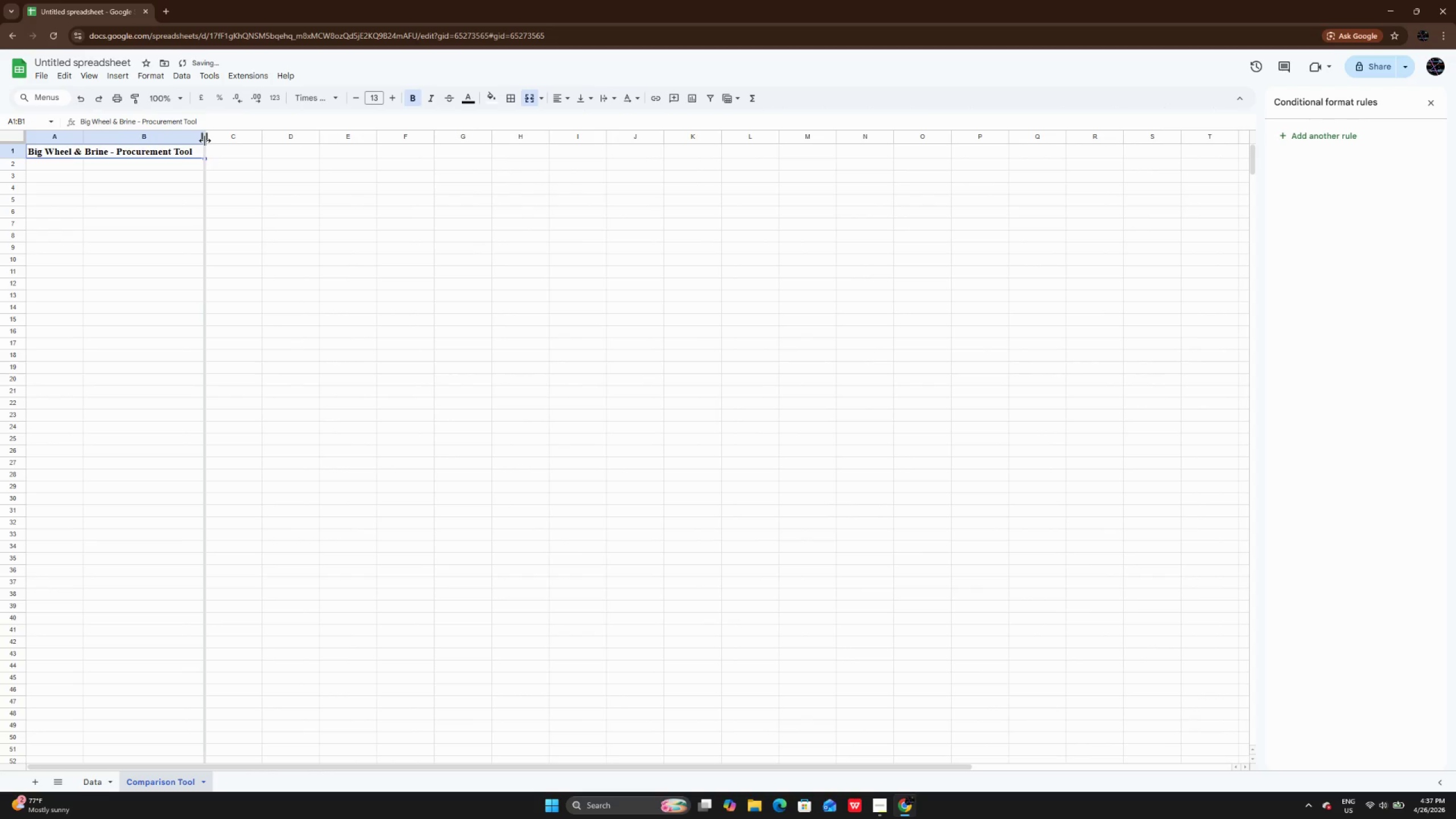 
left_click_drag(start_coordinate=[205, 140], to_coordinate=[196, 141])
 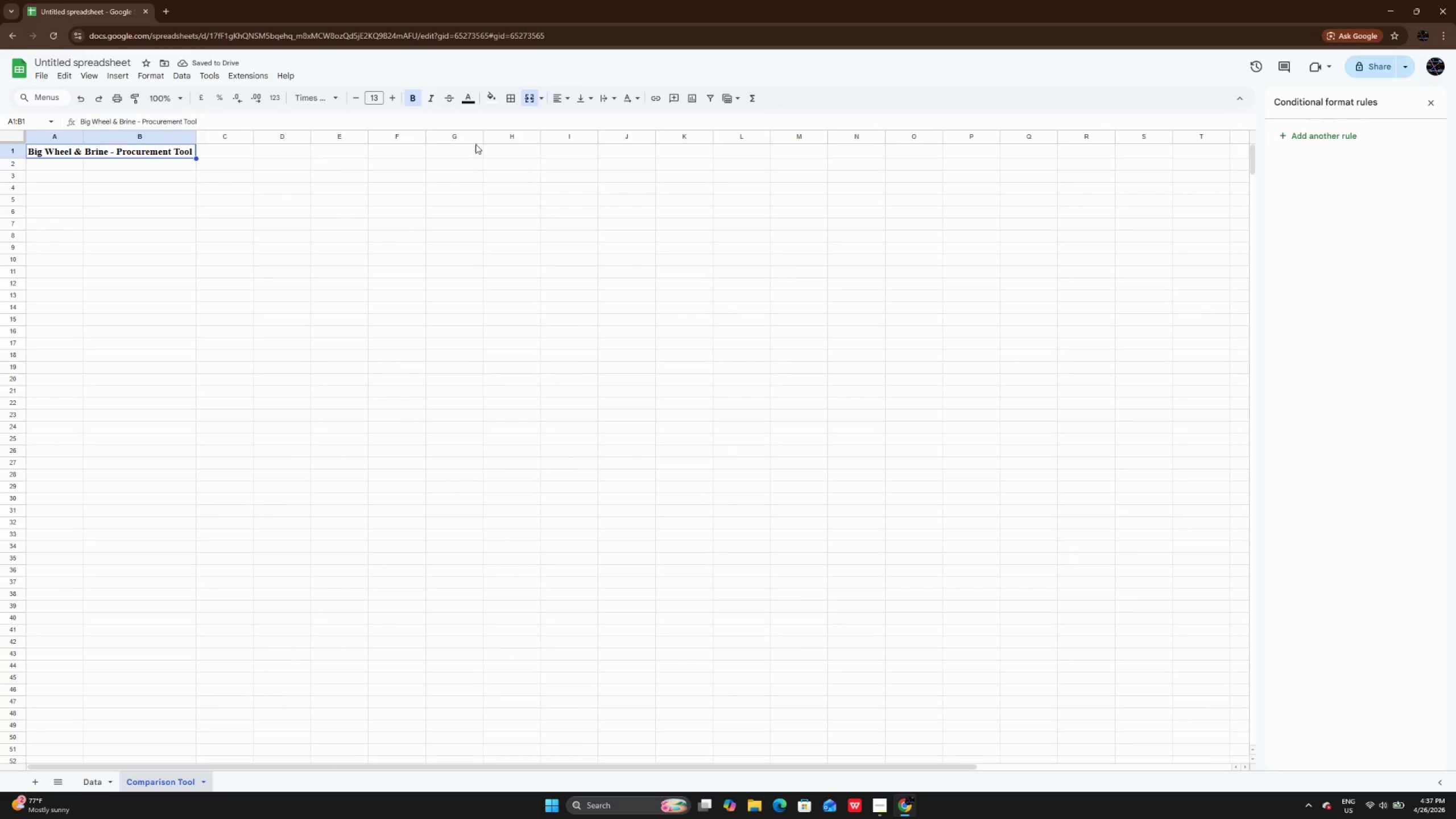 
left_click([494, 95])
 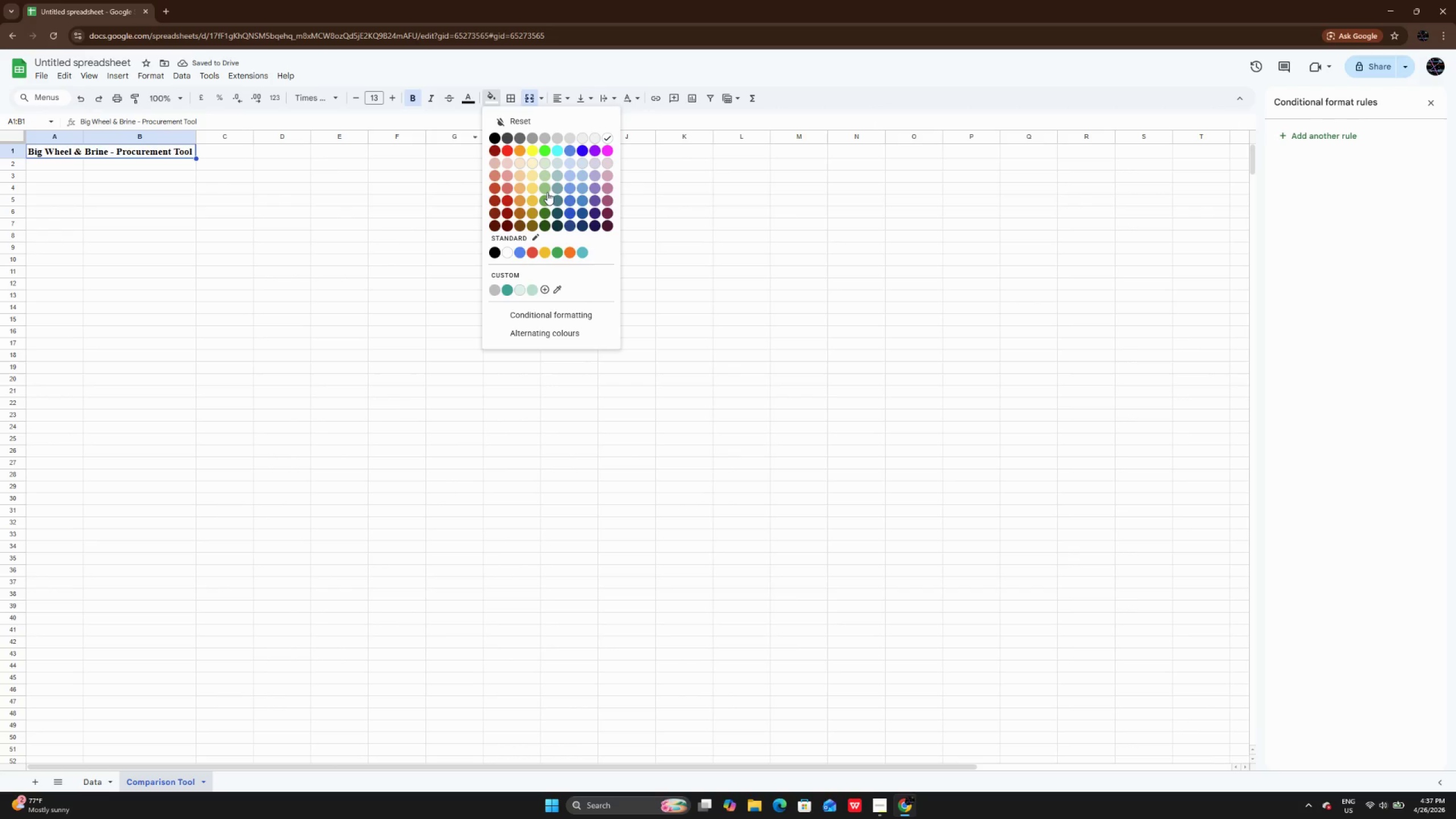 
left_click([547, 192])
 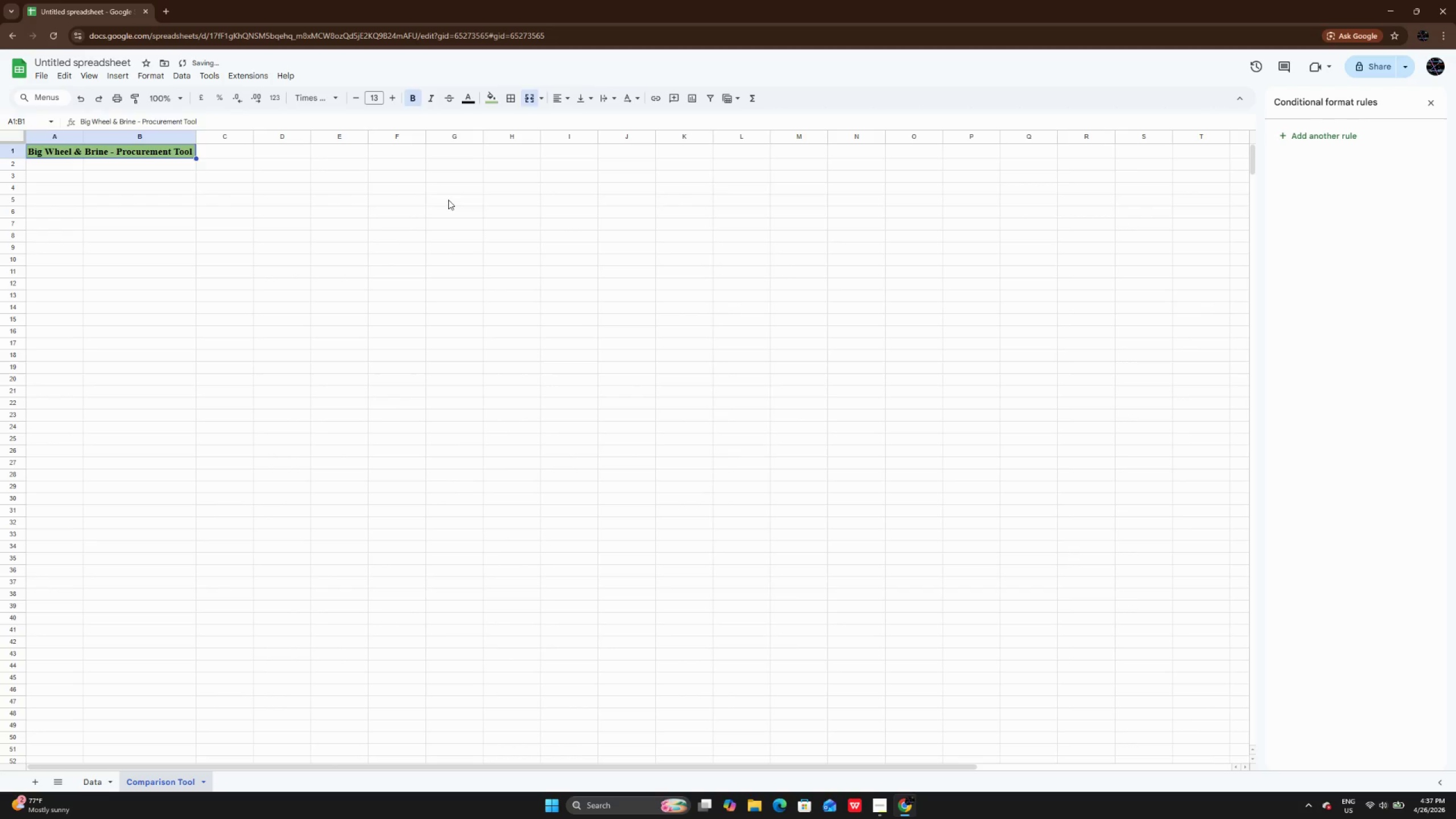 
left_click([448, 200])
 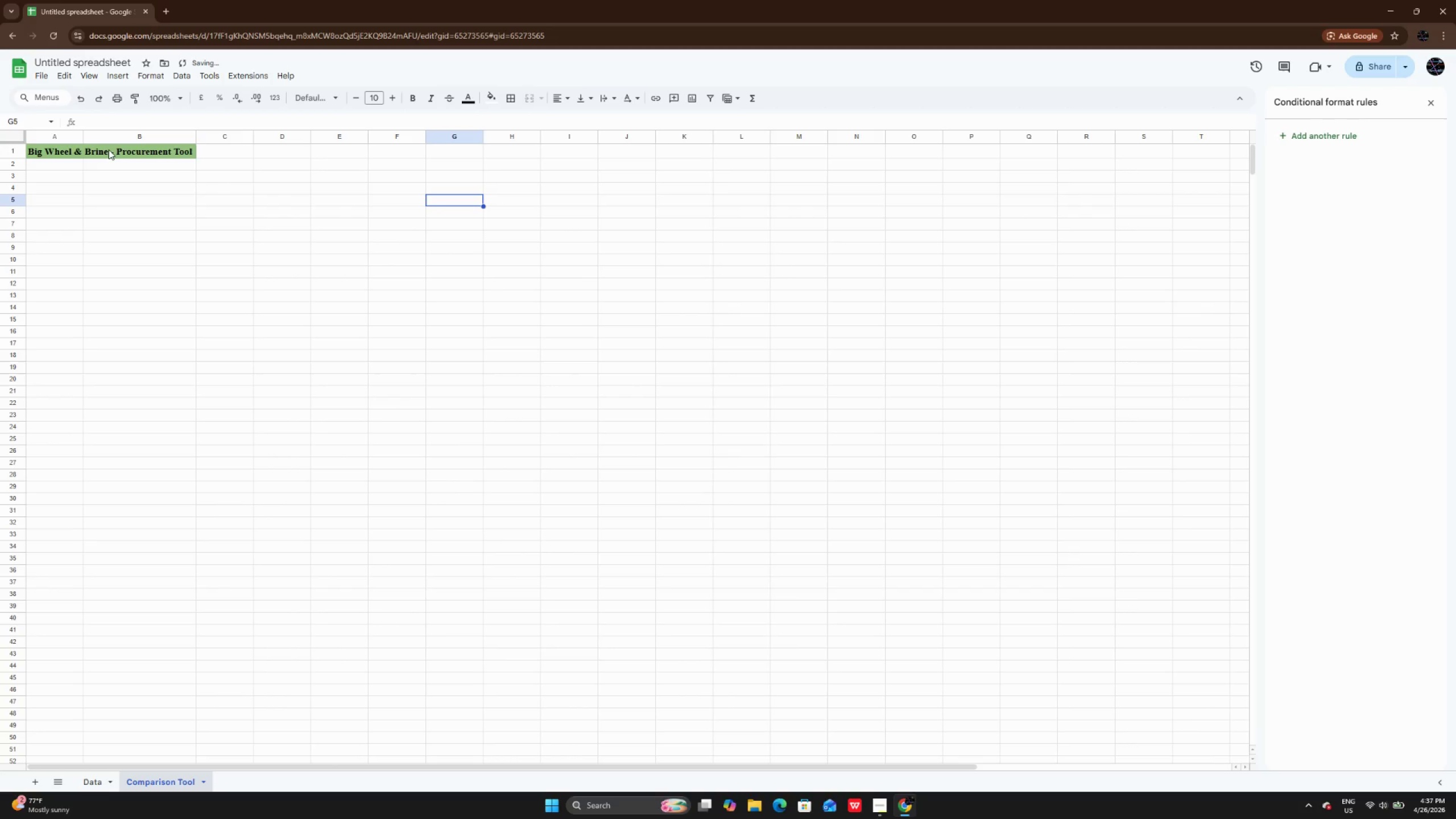 
left_click([109, 150])
 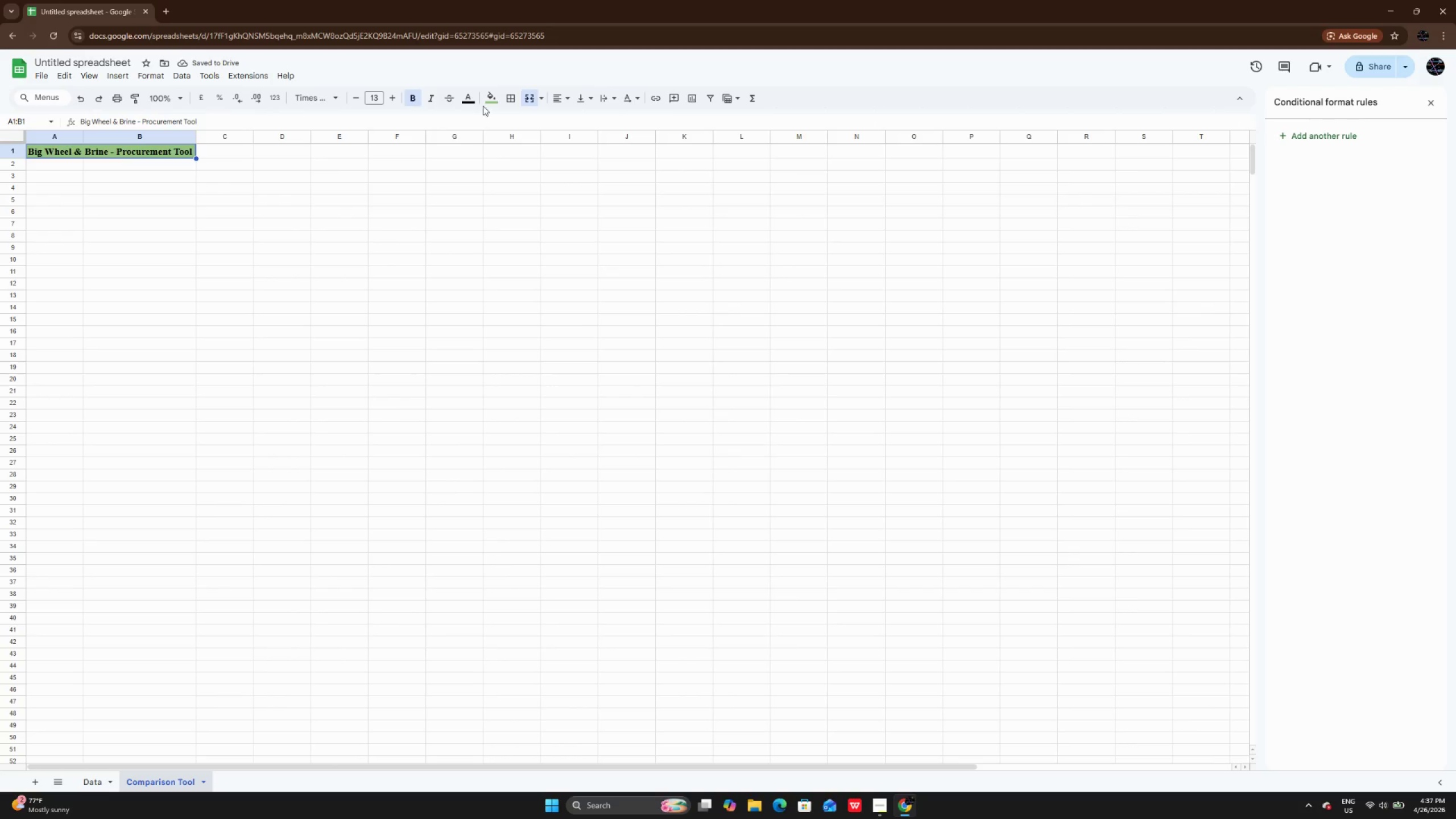 
left_click([491, 97])
 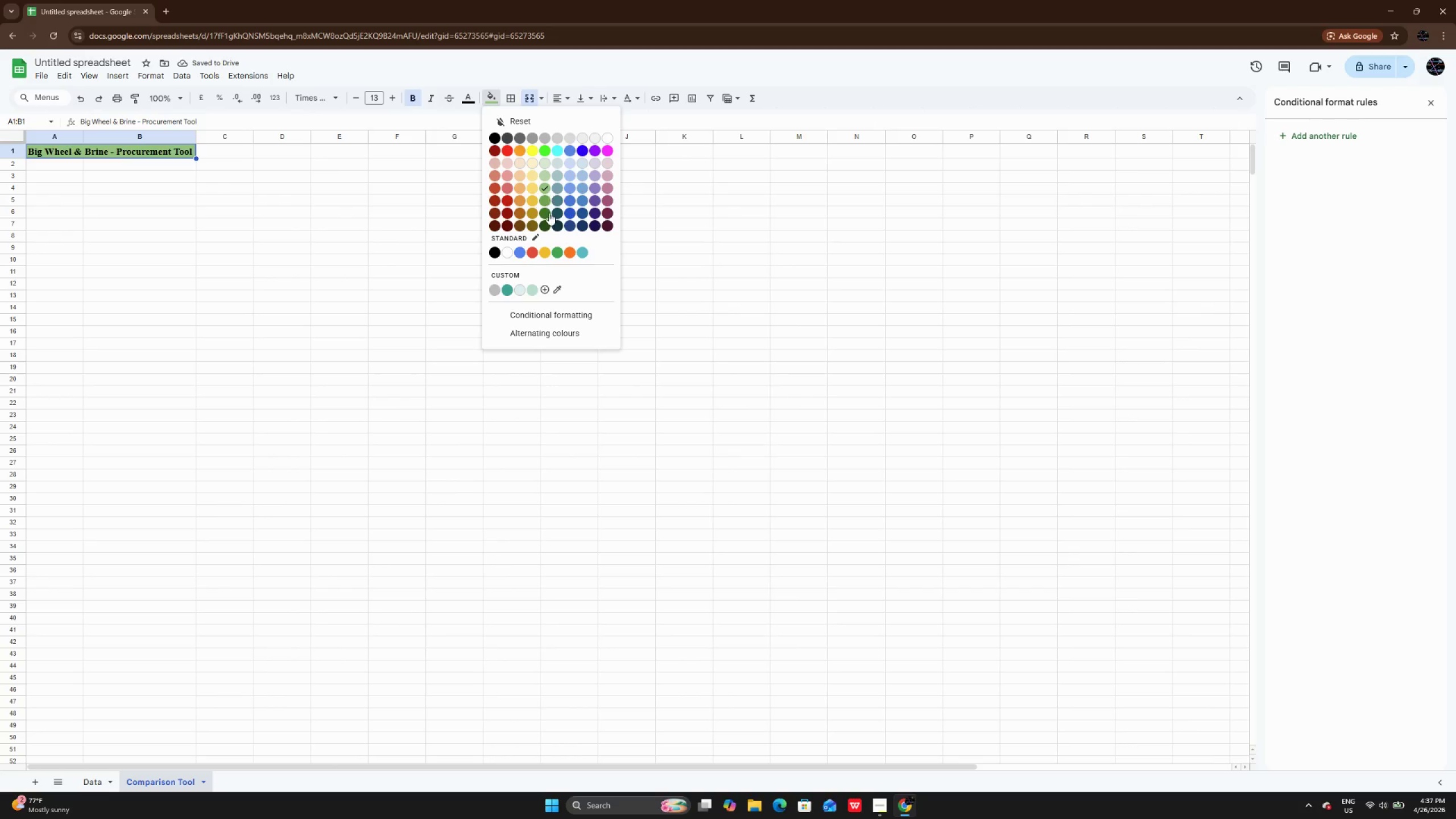 
left_click([388, 277])
 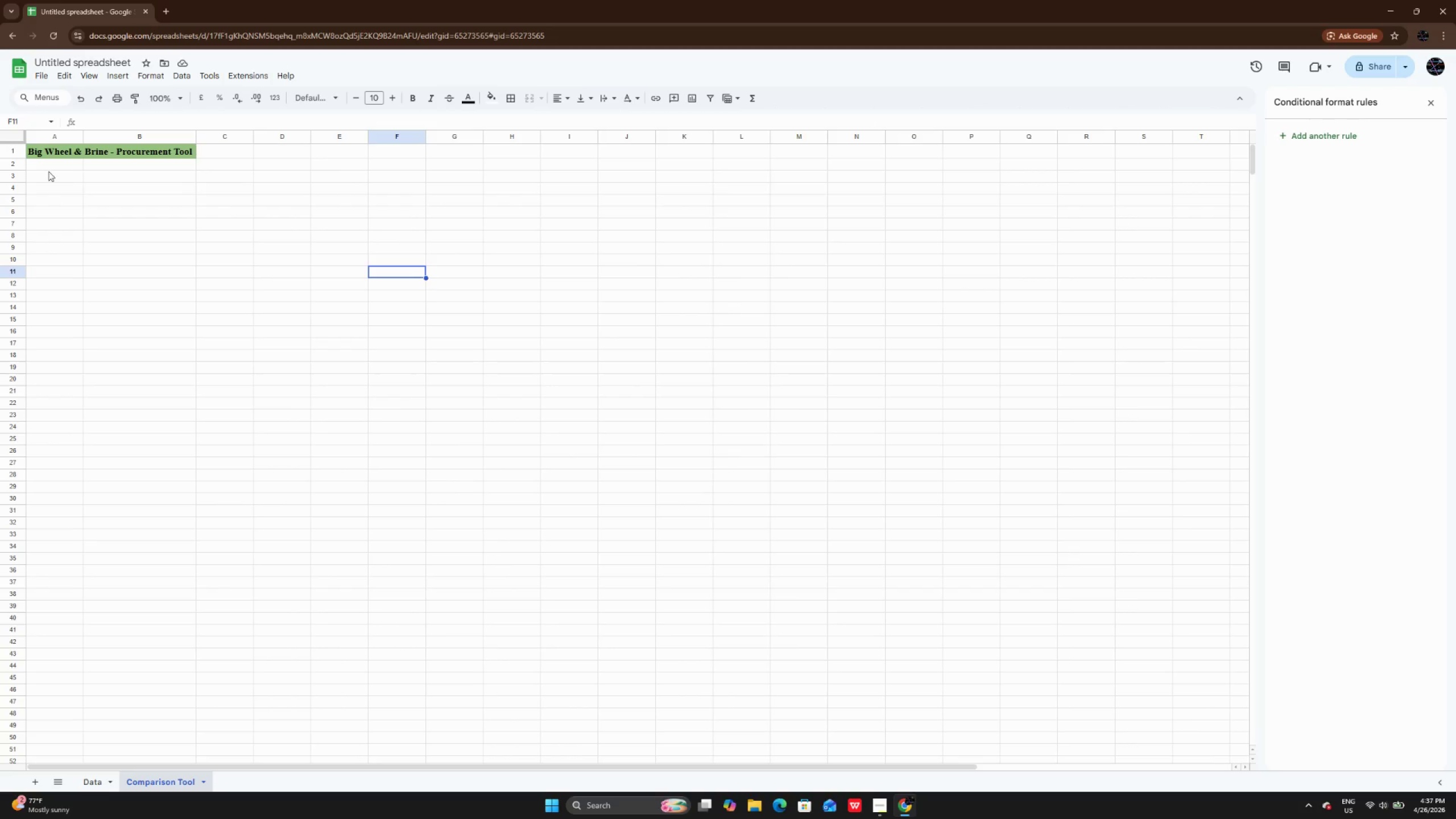 
left_click([48, 171])
 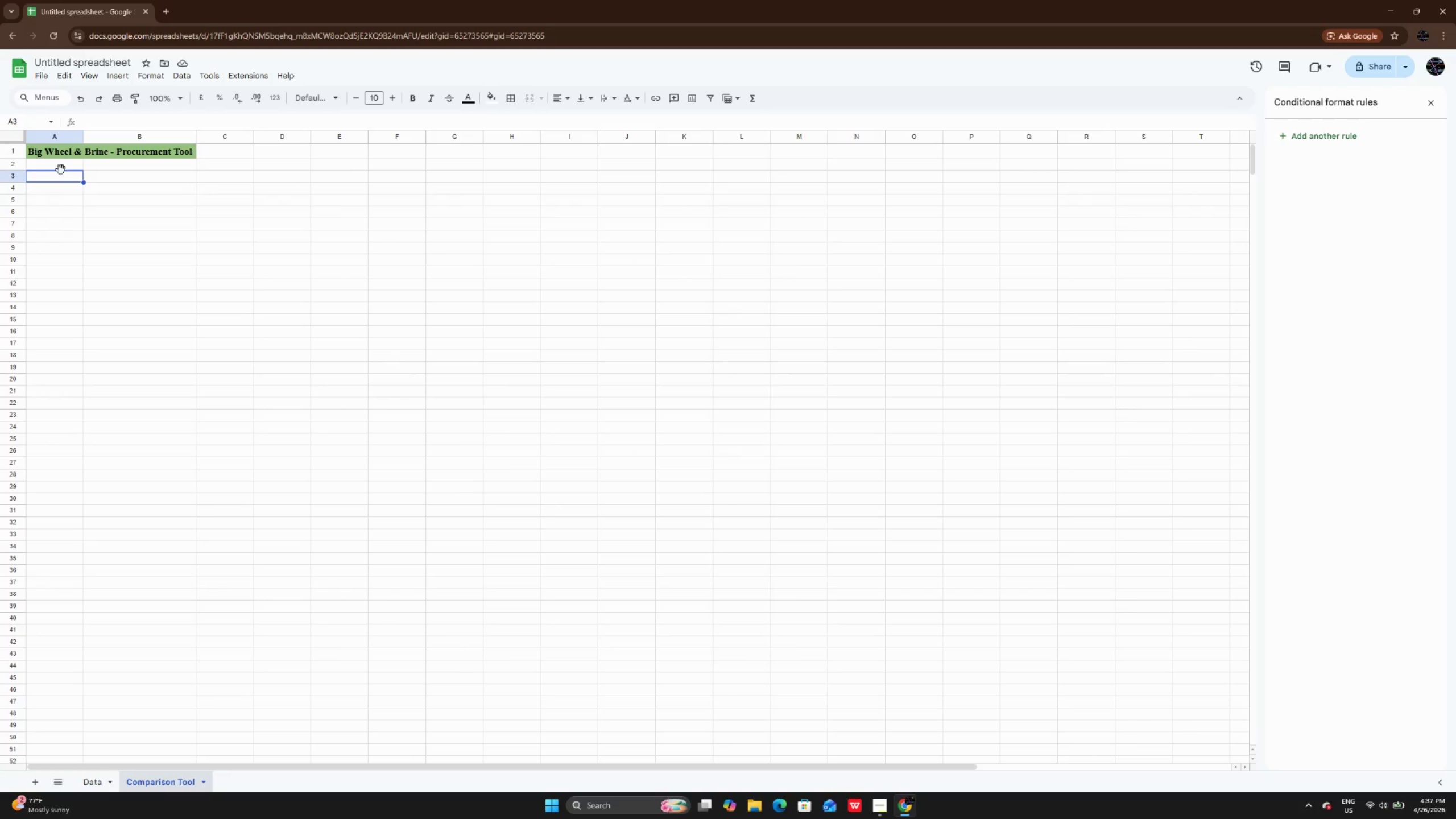 
double_click([63, 162])
 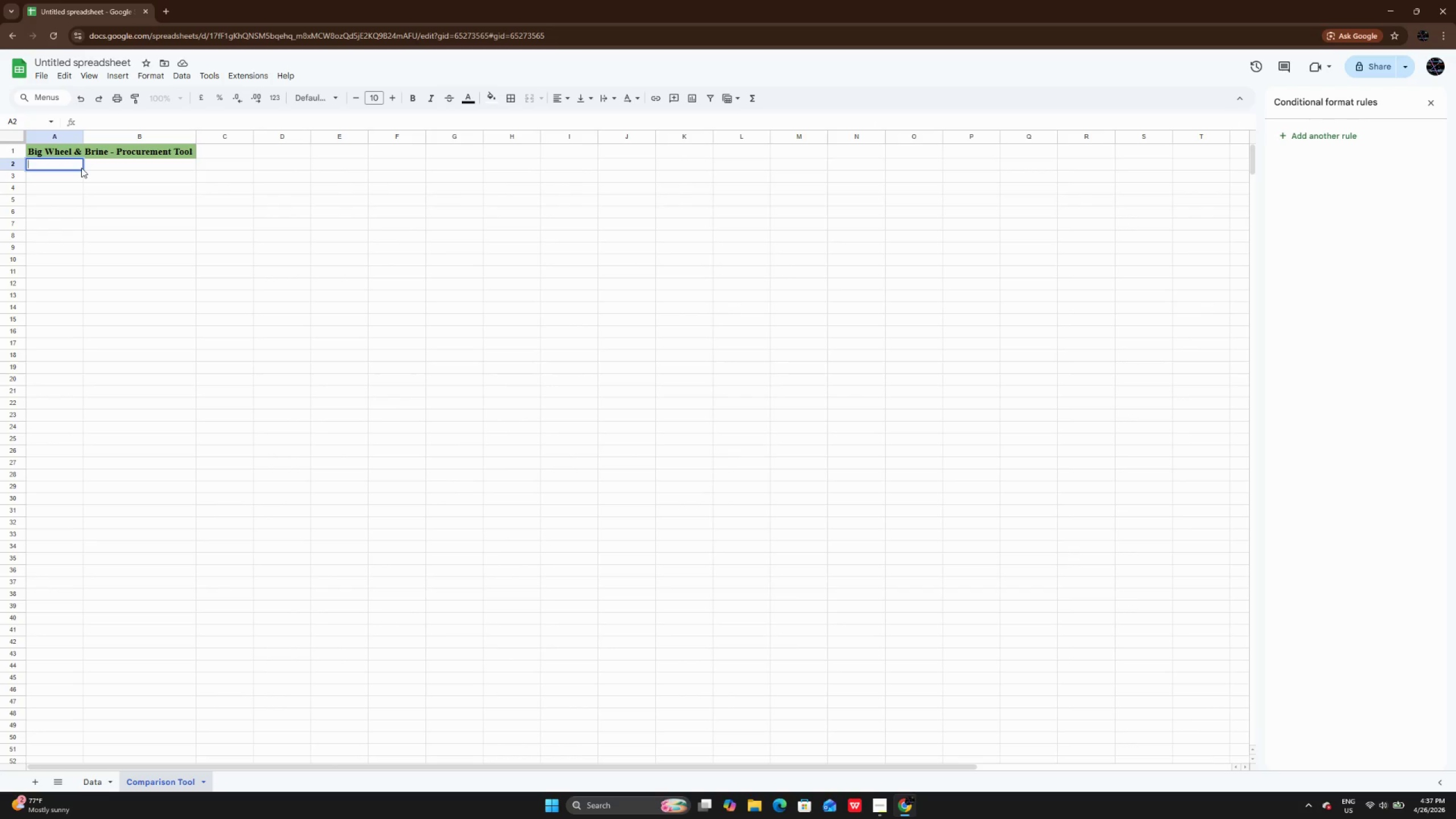 
type(Selet Item)
key(Backspace)
key(Backspace)
key(Backspace)
key(Backspace)
type(Item nam)
key(Backspace)
key(Backspace)
key(Backspace)
type(nAME)
 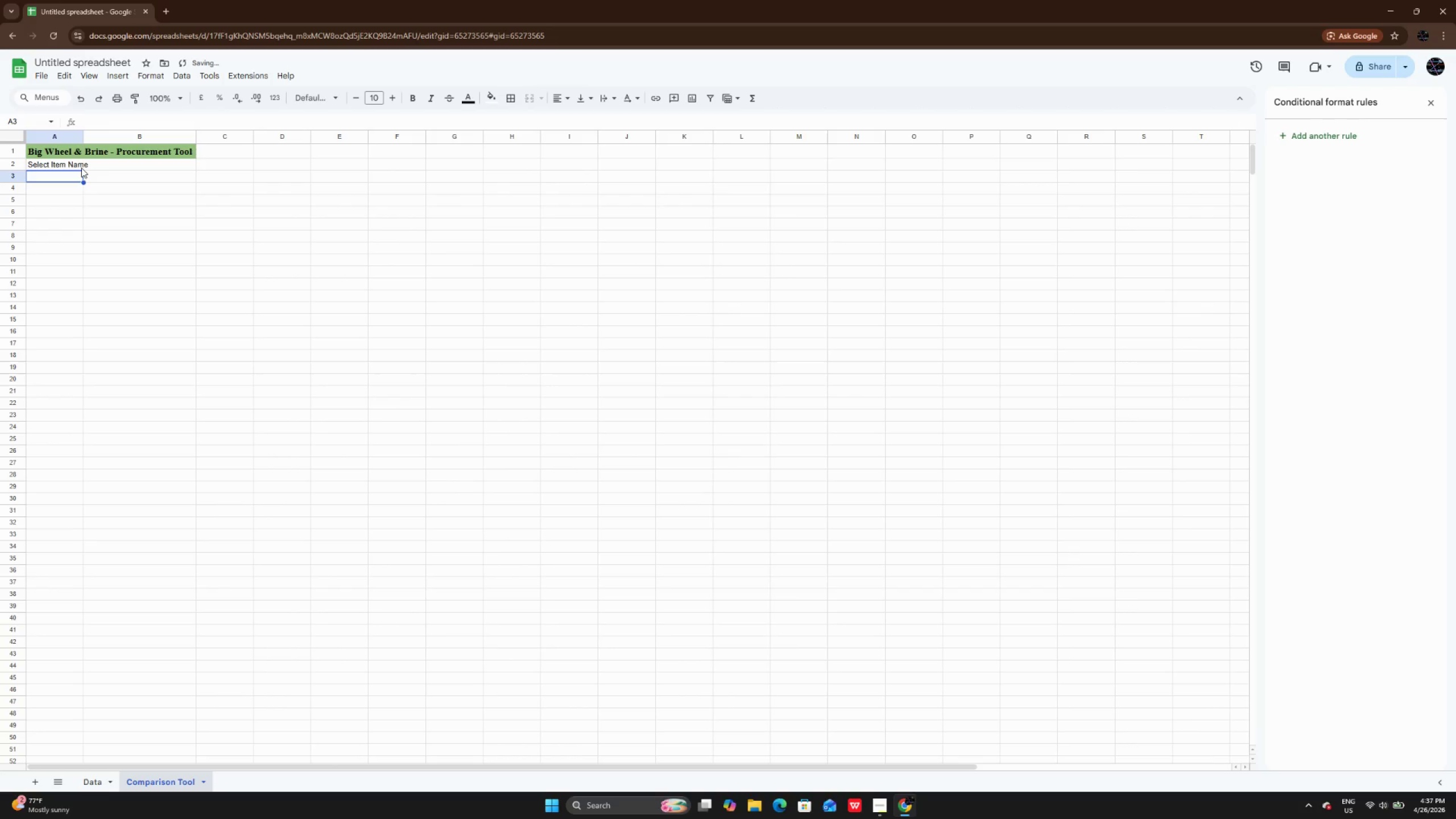 
hold_key(key=C, duration=0.39)
 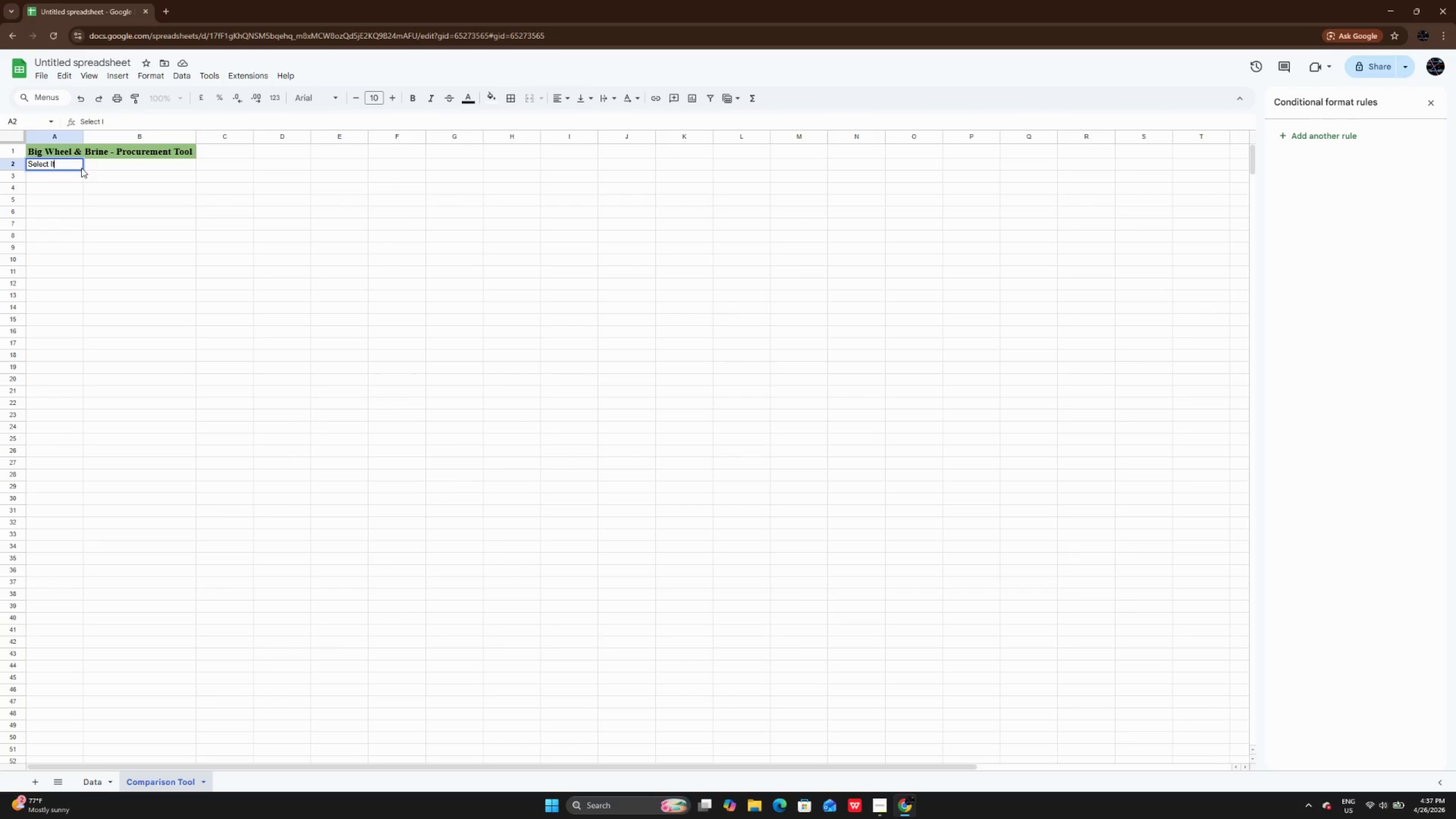 
hold_key(key=CapsLock, duration=0.39)
 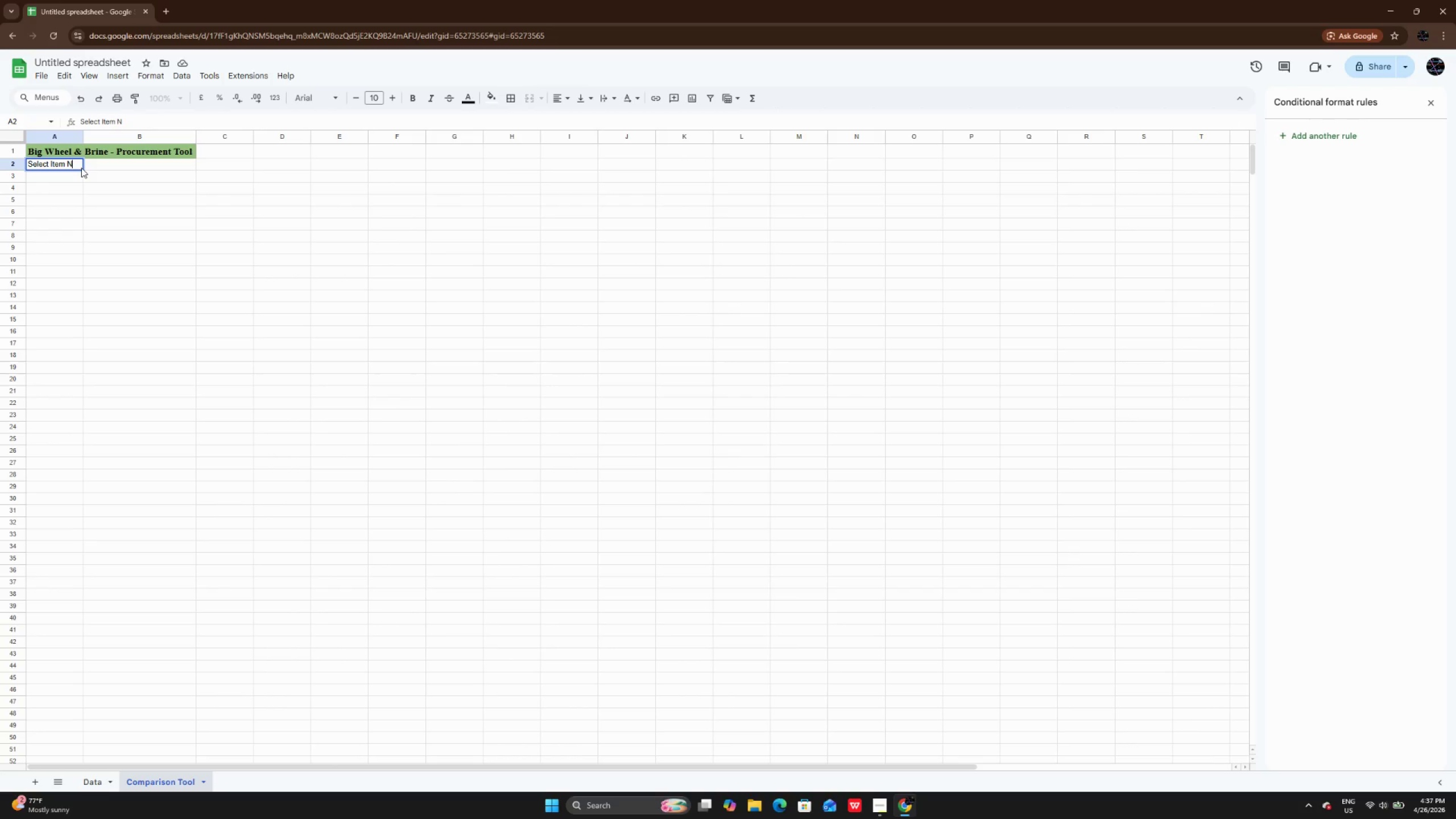 
key(Enter)
 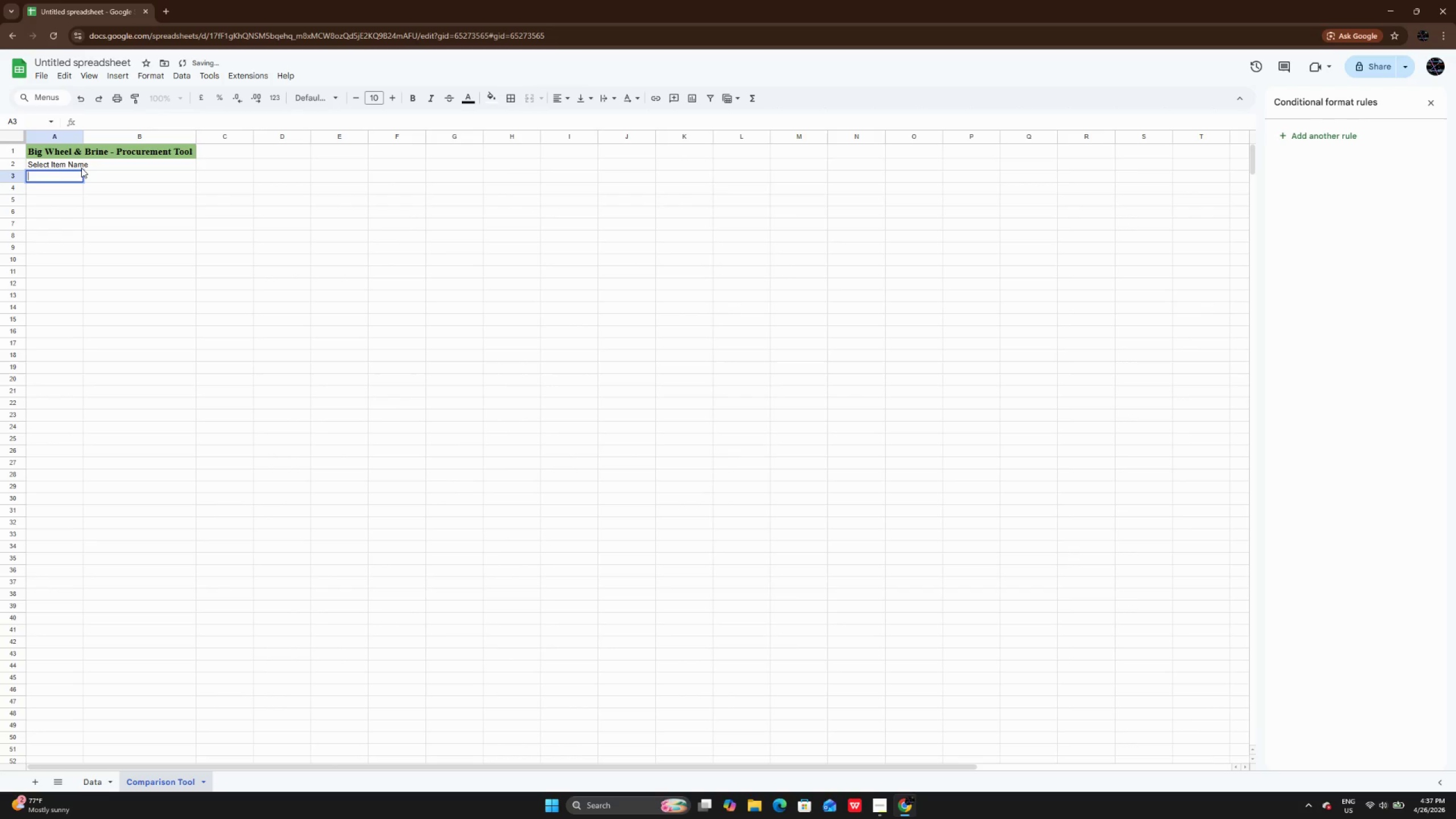 
key(Enter)
 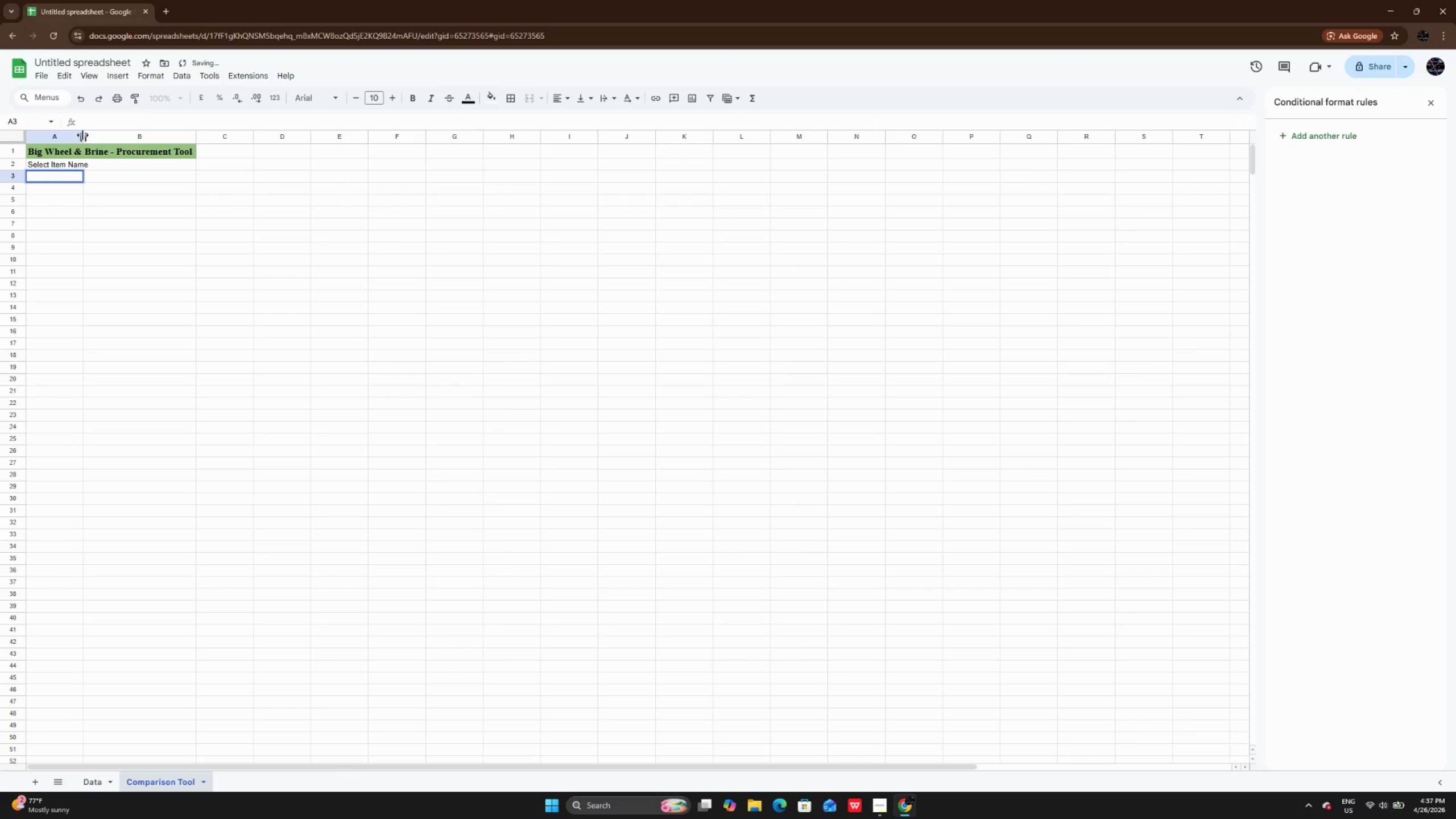 
double_click([82, 135])
 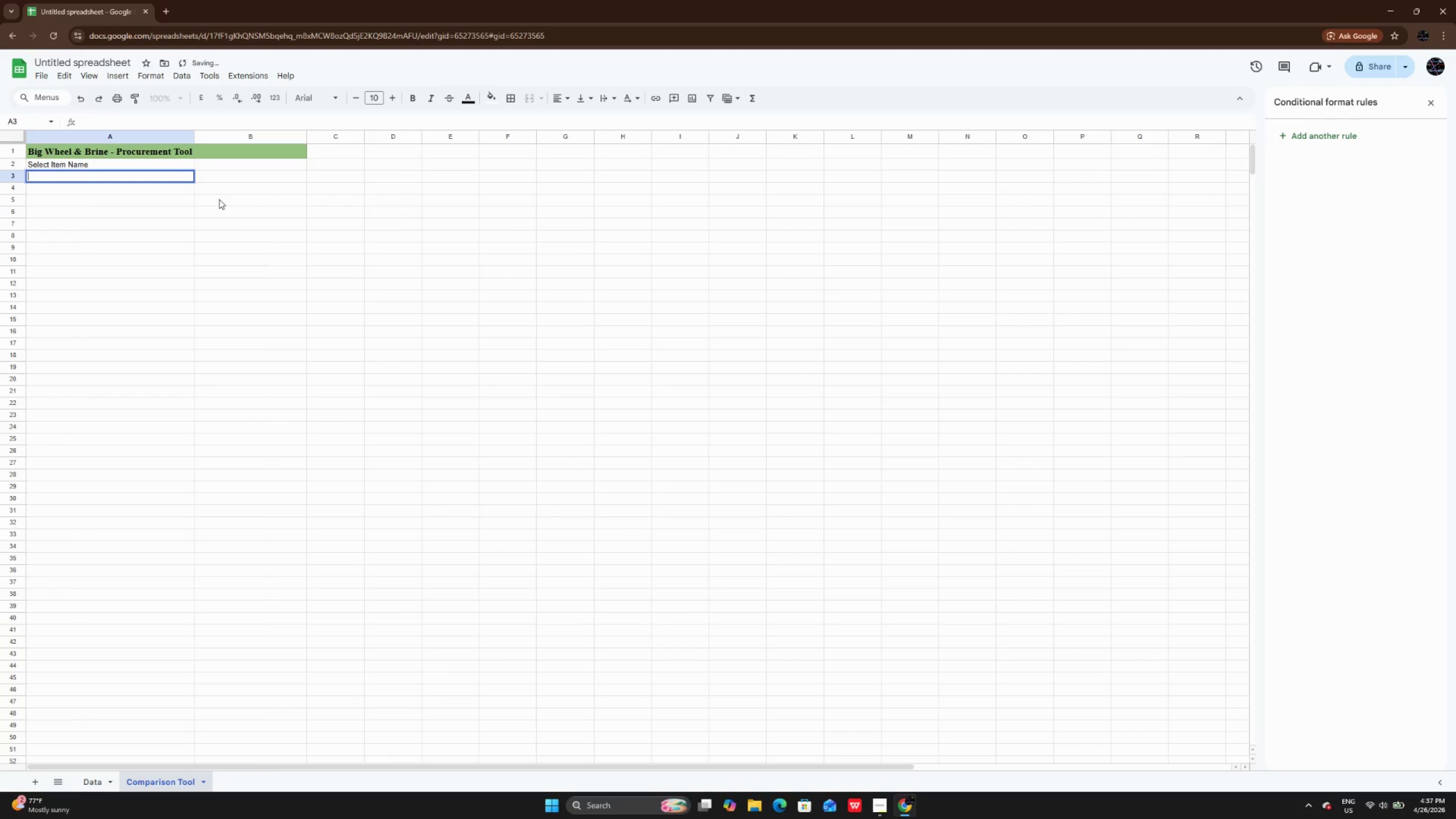 
key(Control+Z)
 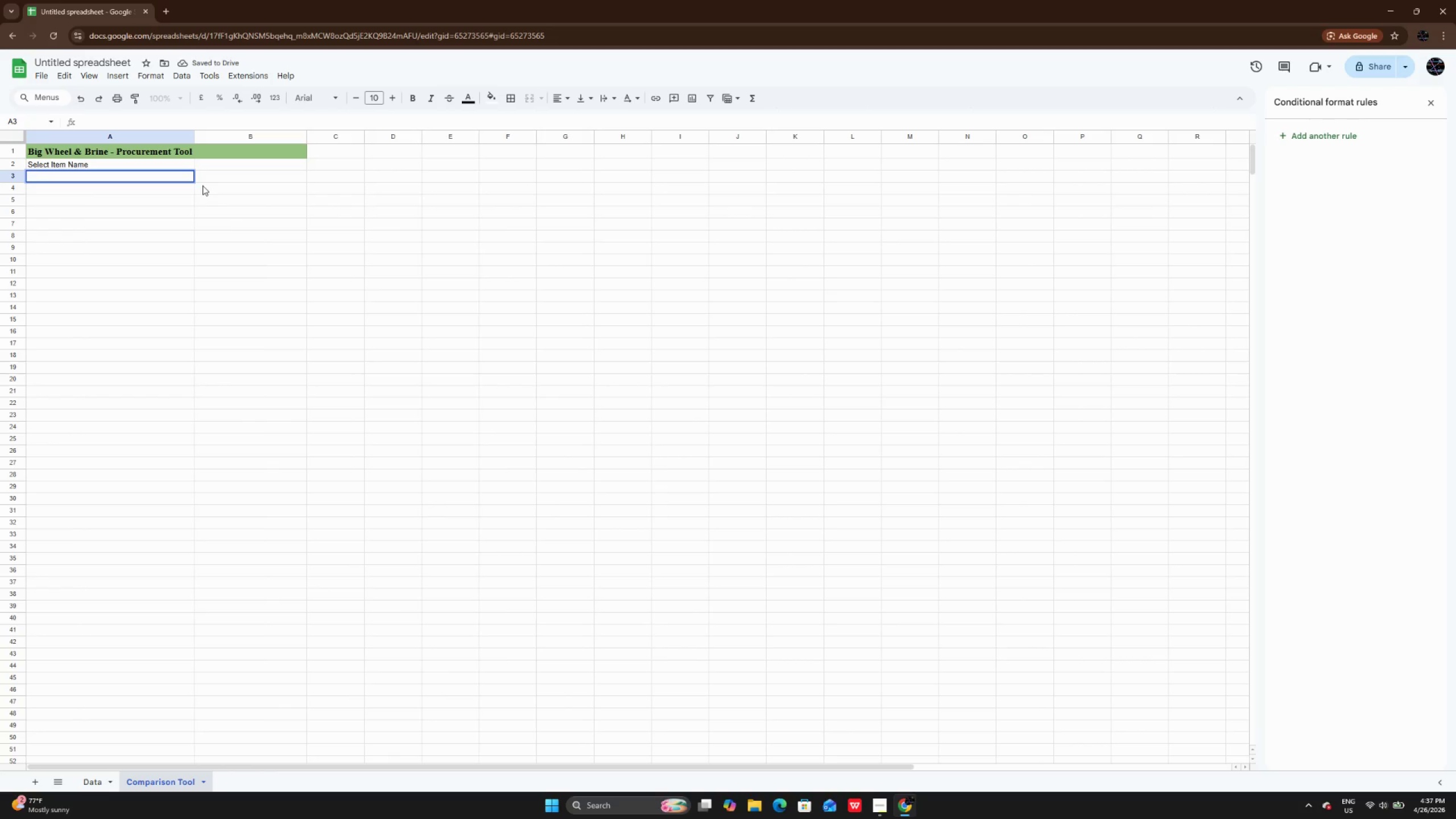 
key(Control+ControlLeft)
 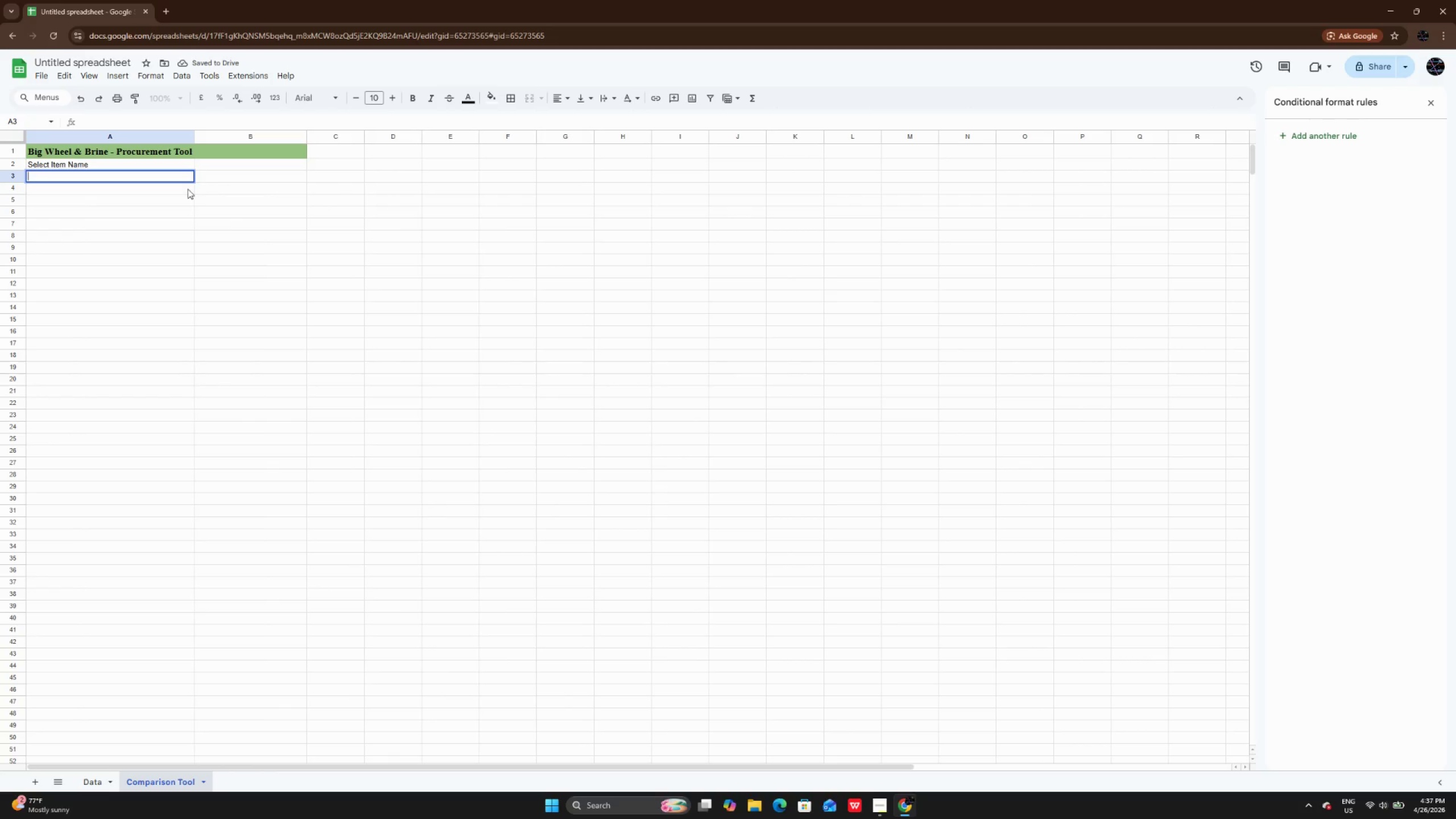 
key(Control+Z)
 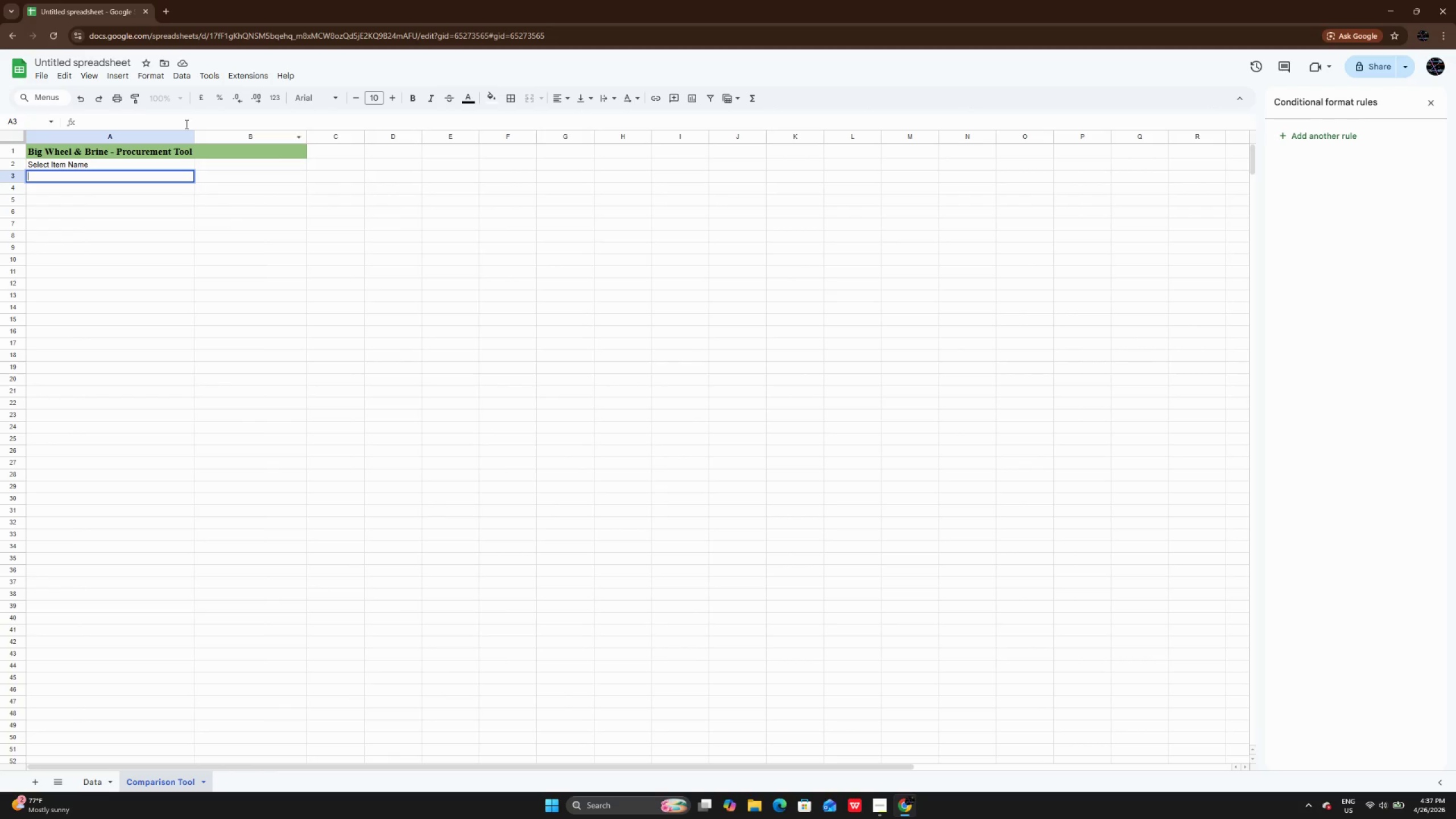 
left_click([197, 235])
 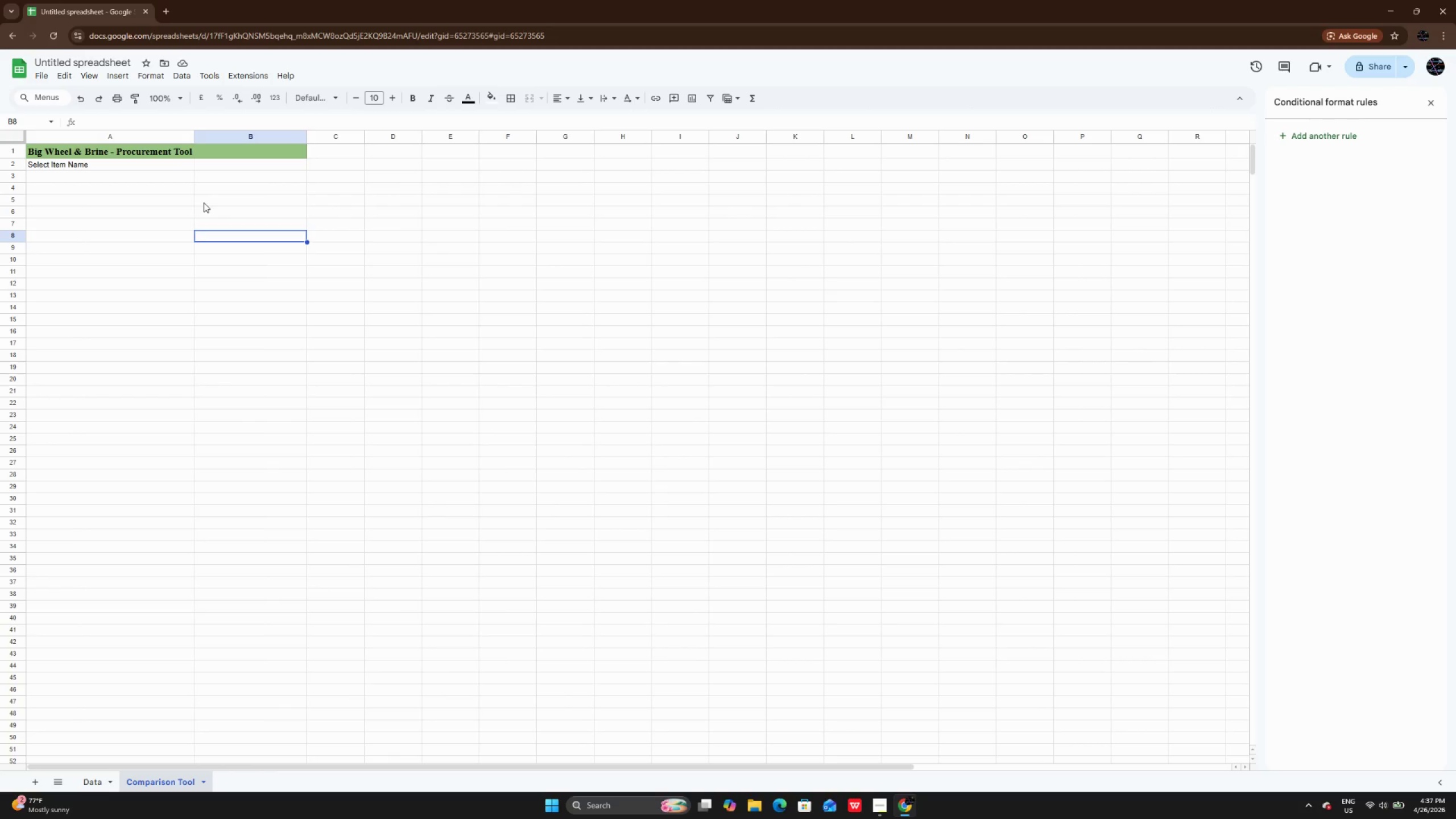 
key(Control+Z)
 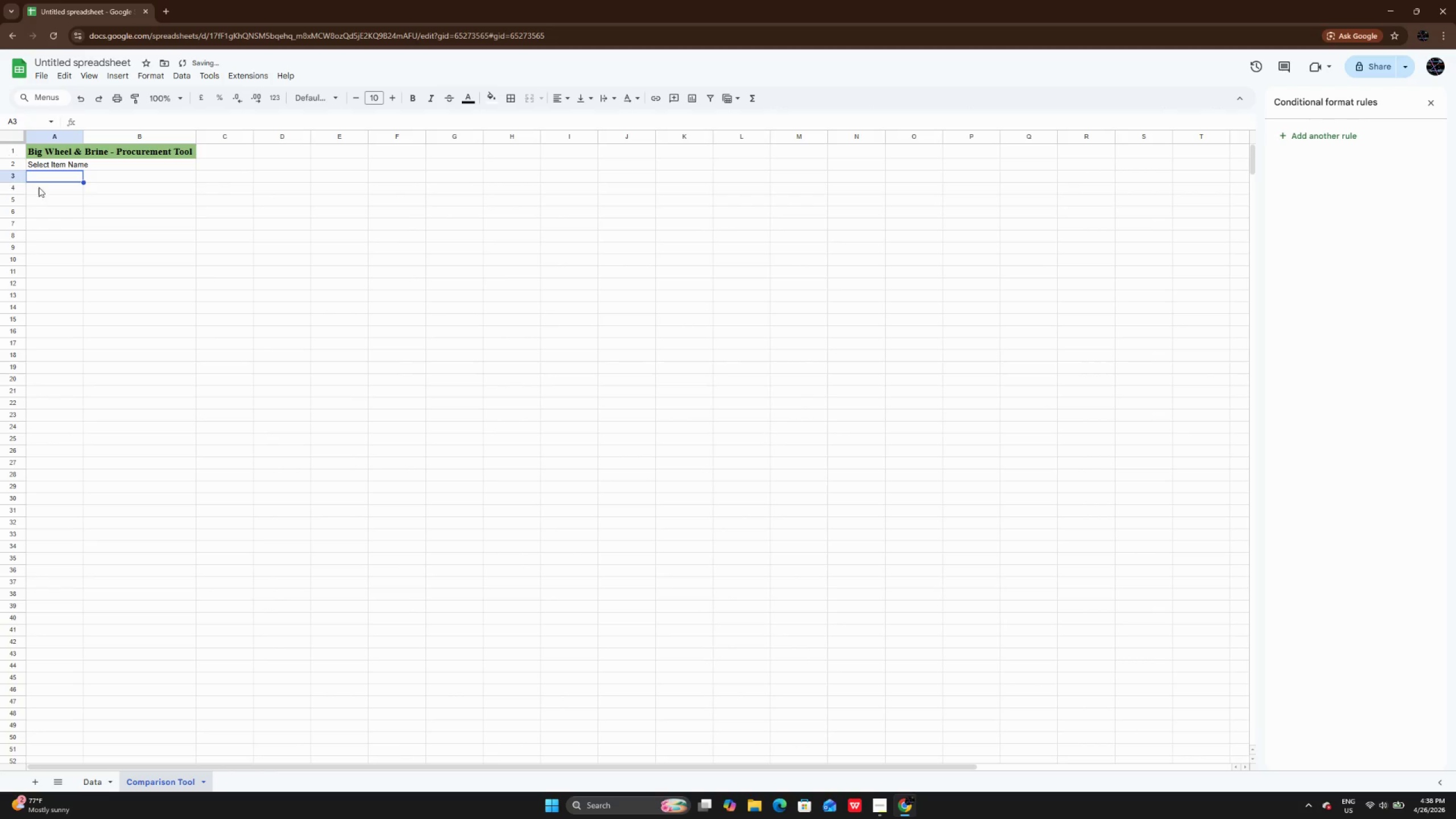 
left_click([53, 167])
 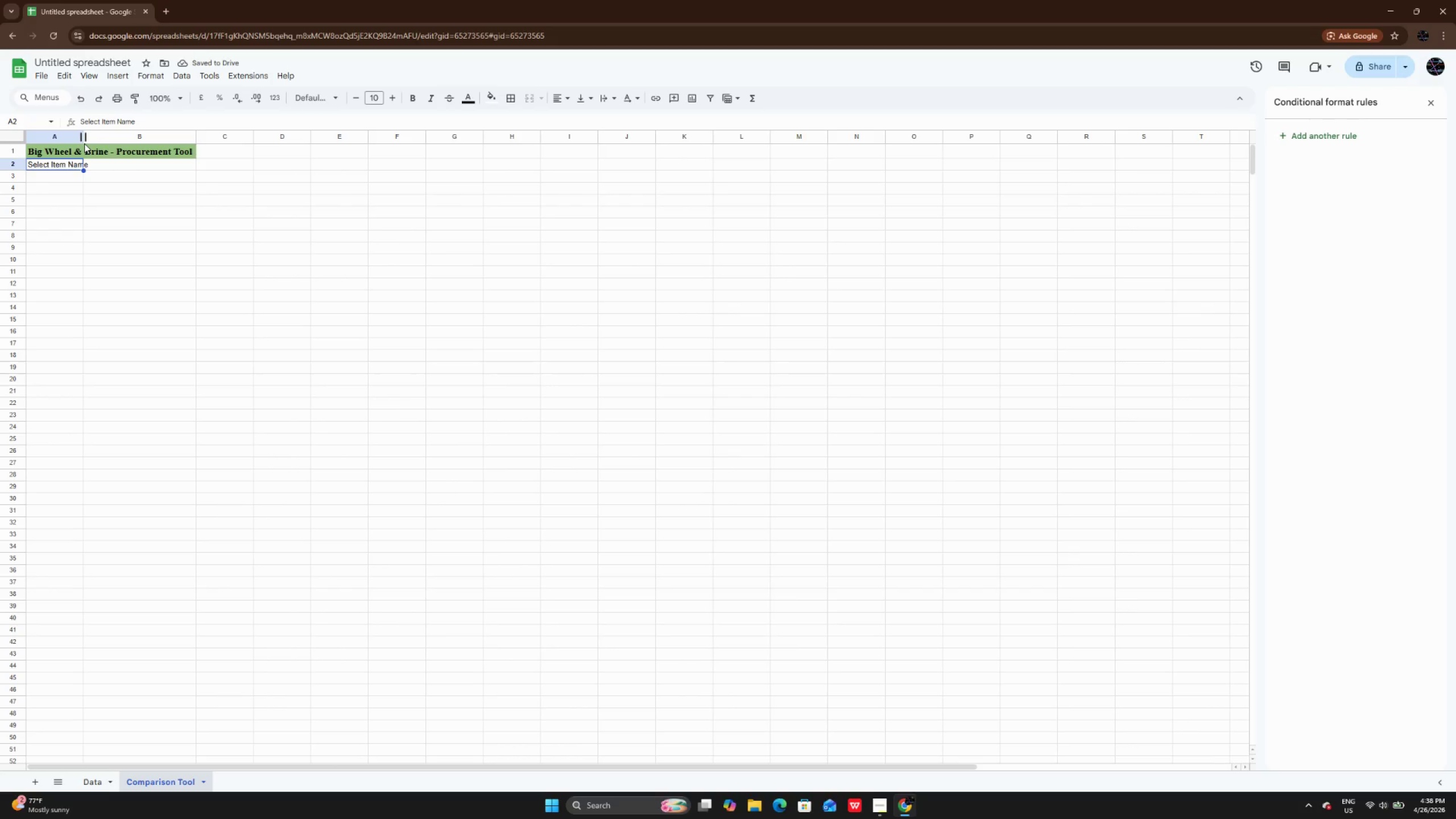 
left_click_drag(start_coordinate=[82, 134], to_coordinate=[98, 134])
 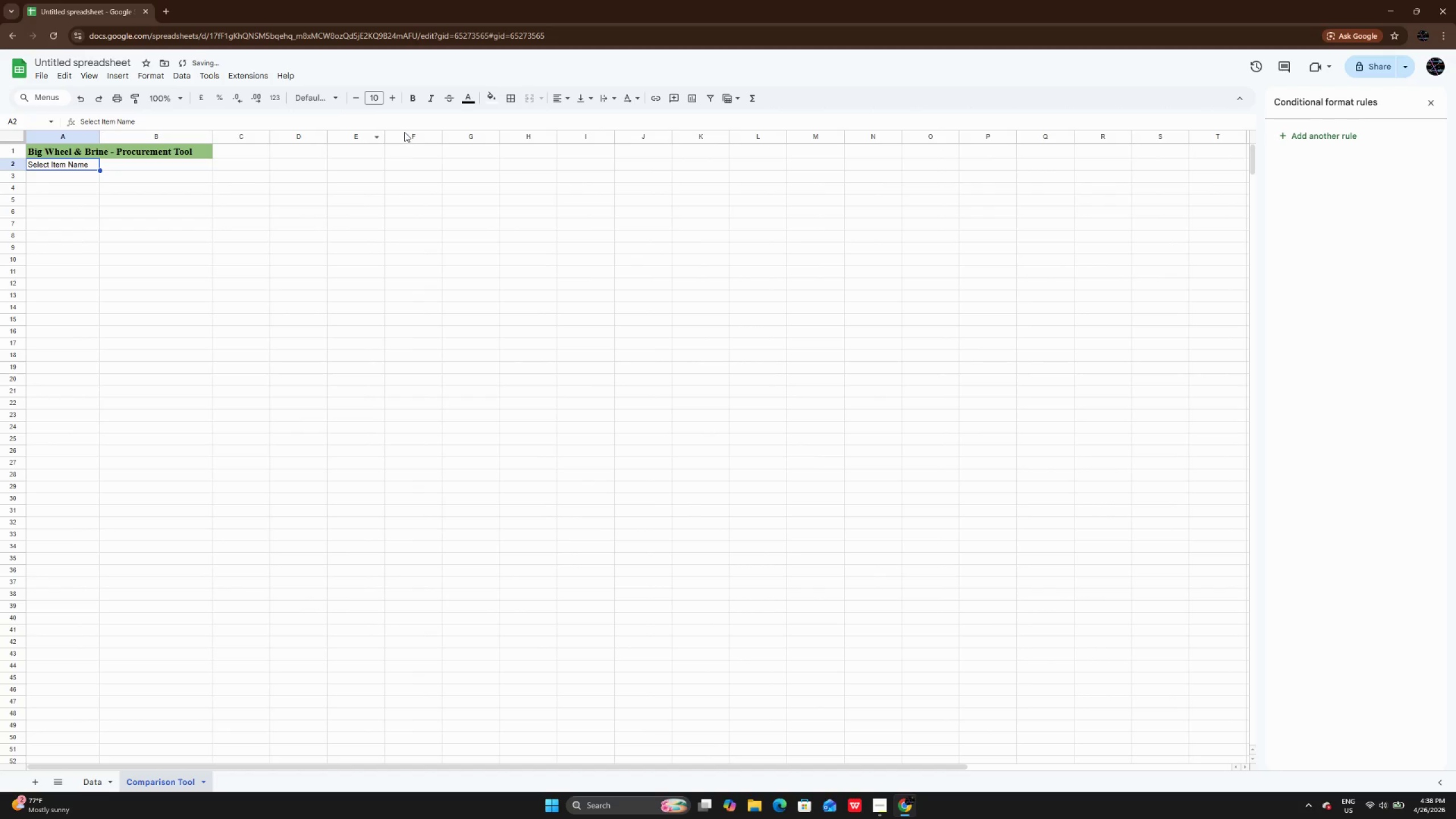 
left_click([327, 102])
 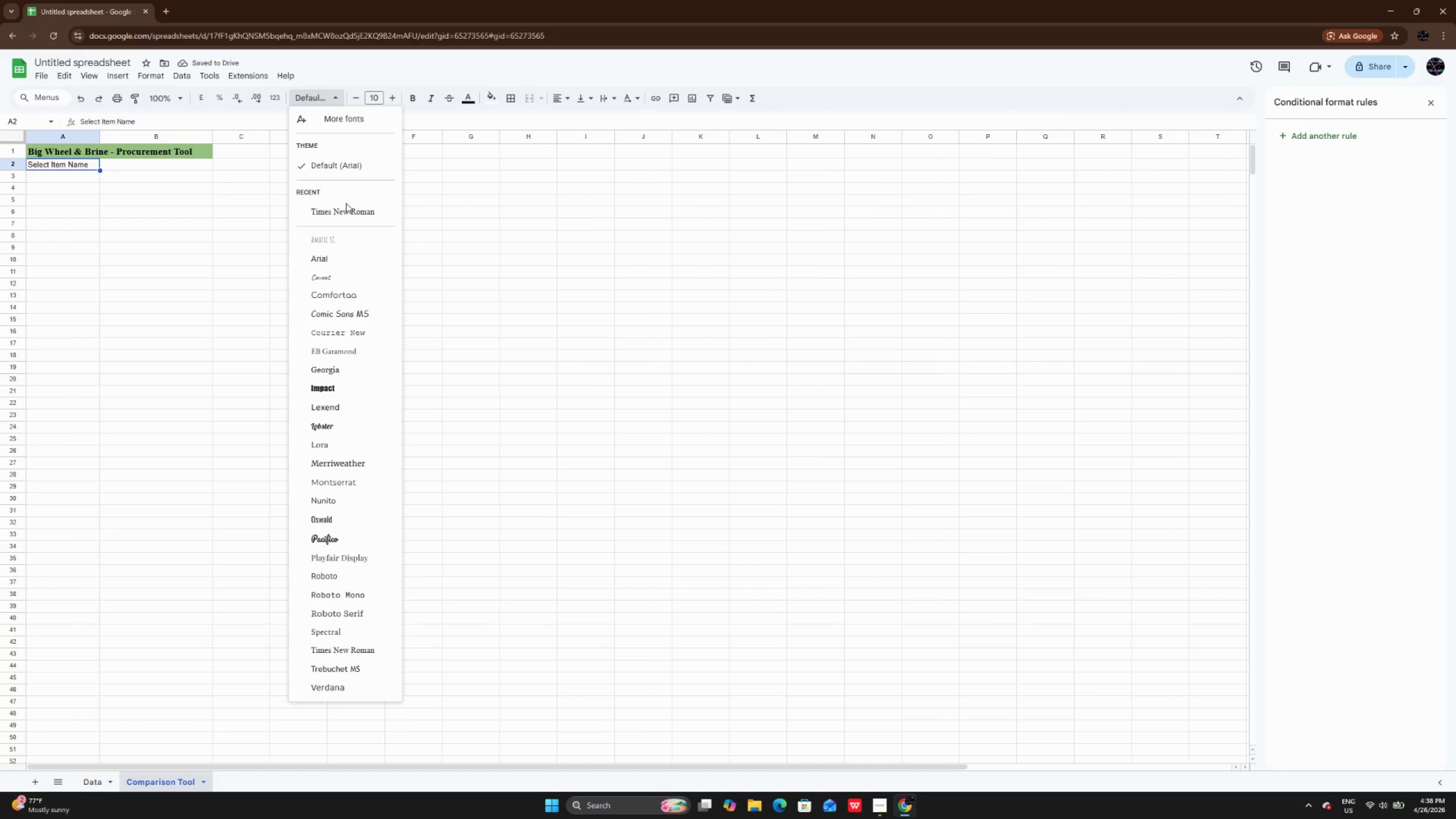 
left_click([346, 205])
 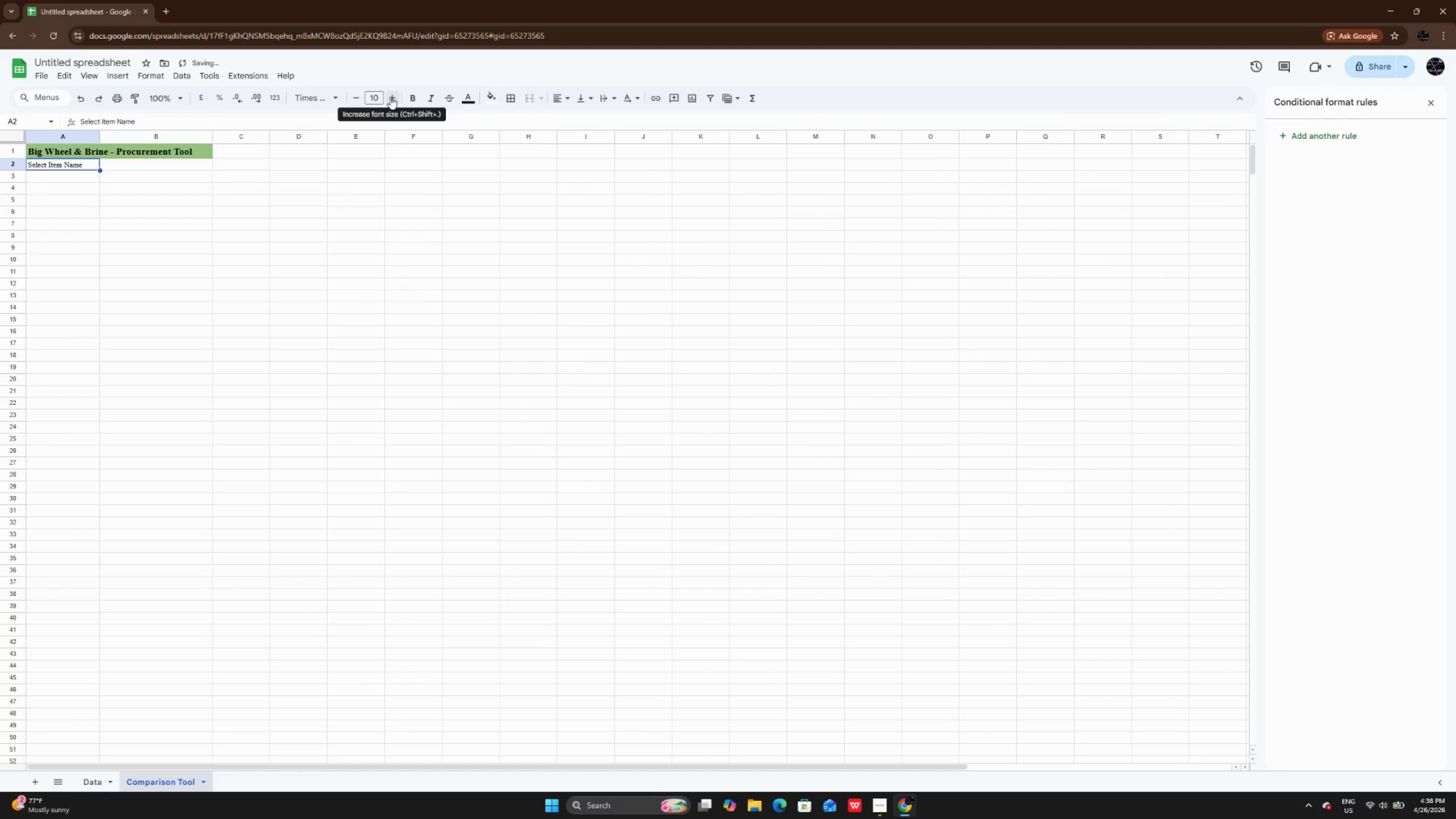 
double_click([392, 96])
 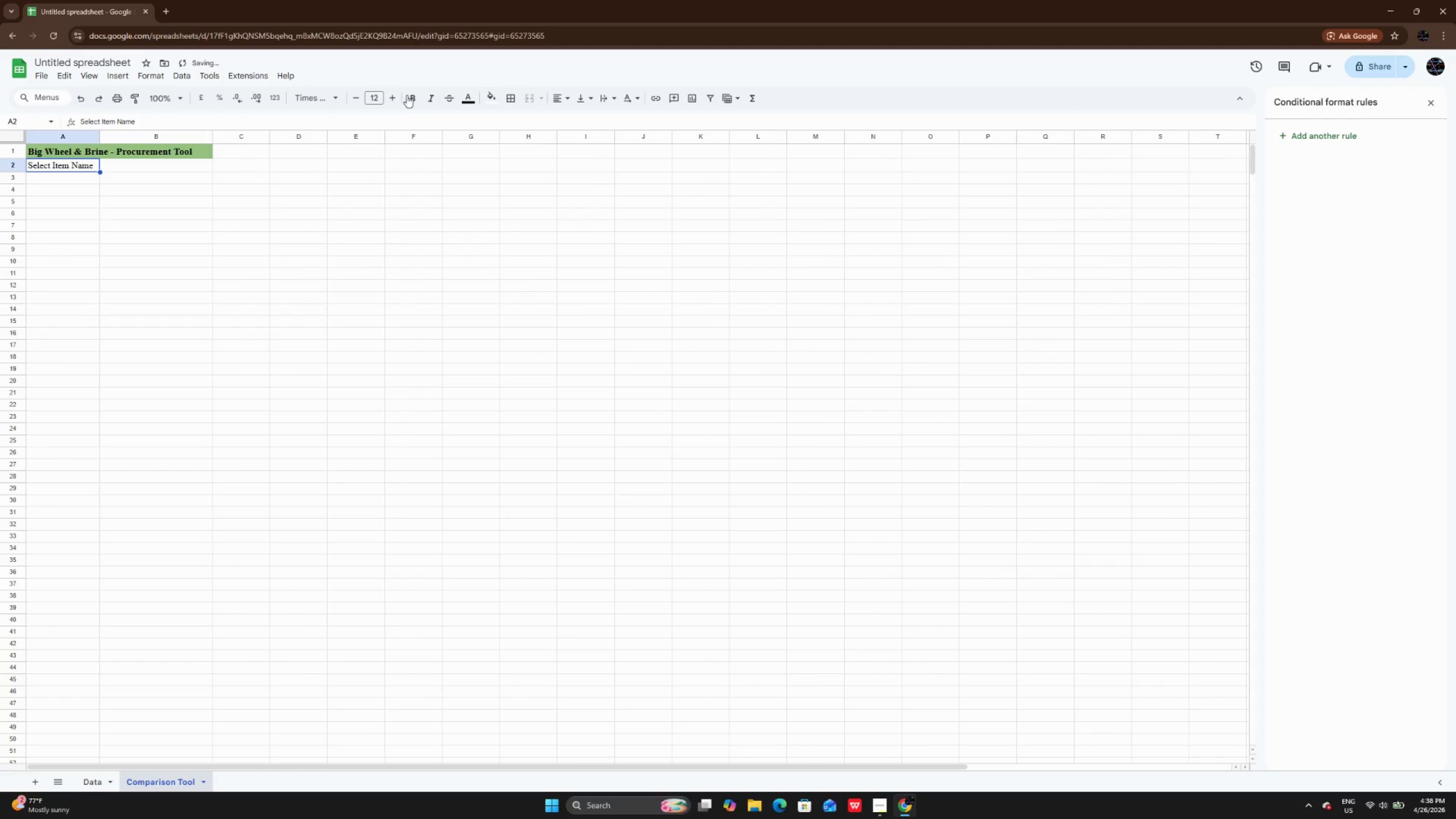 
left_click([410, 94])
 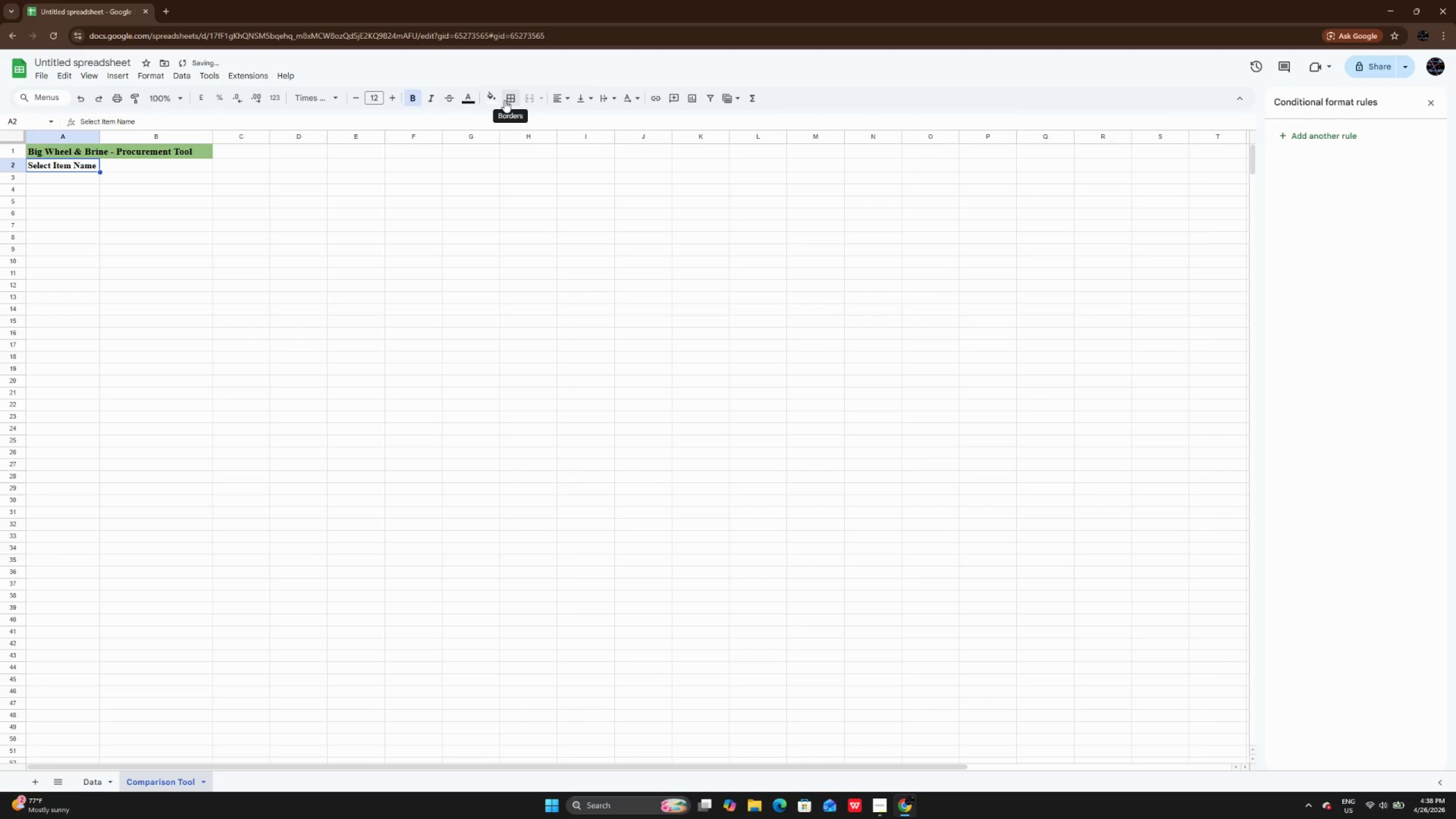 
left_click([491, 98])
 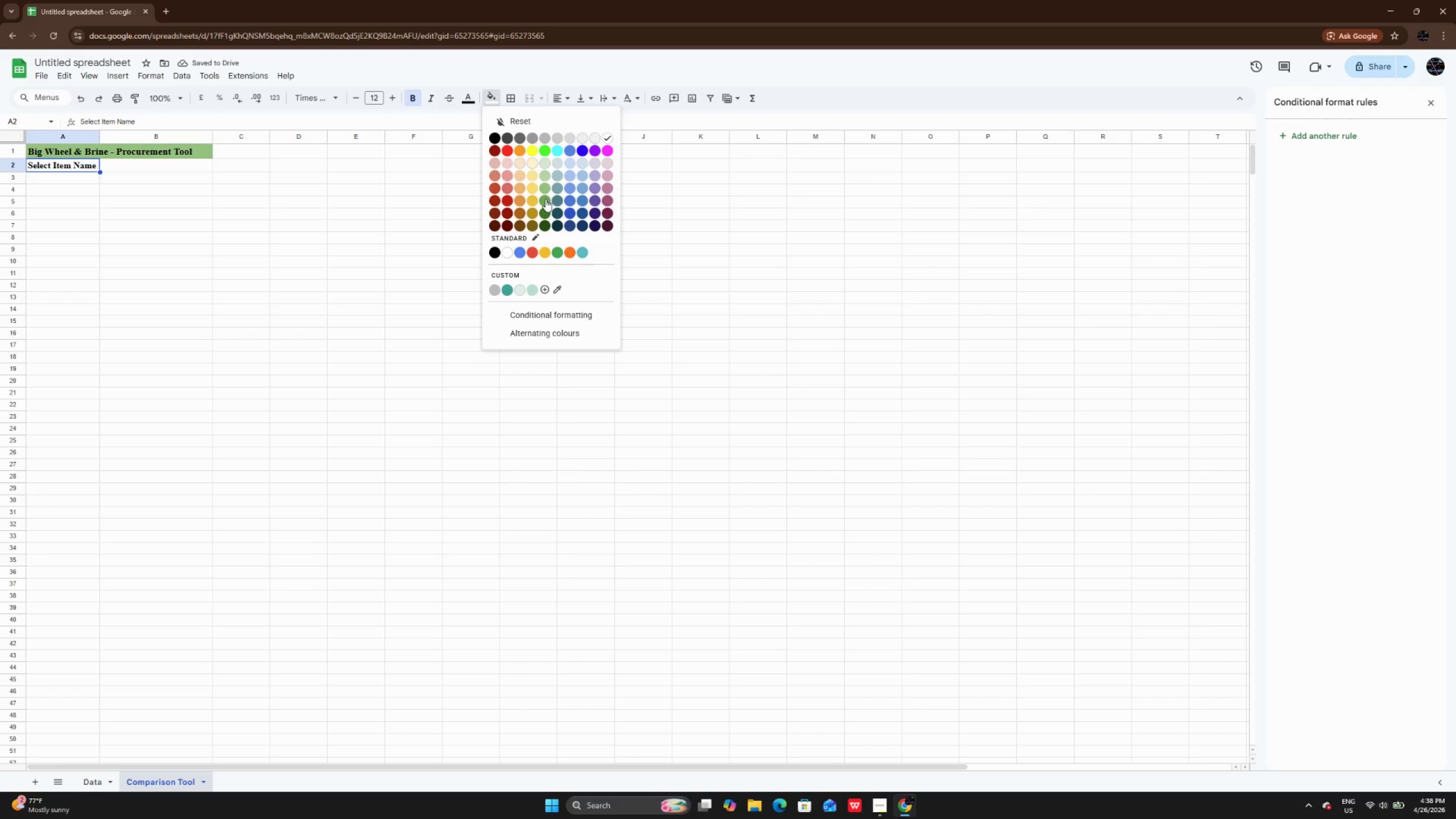 
left_click([545, 199])
 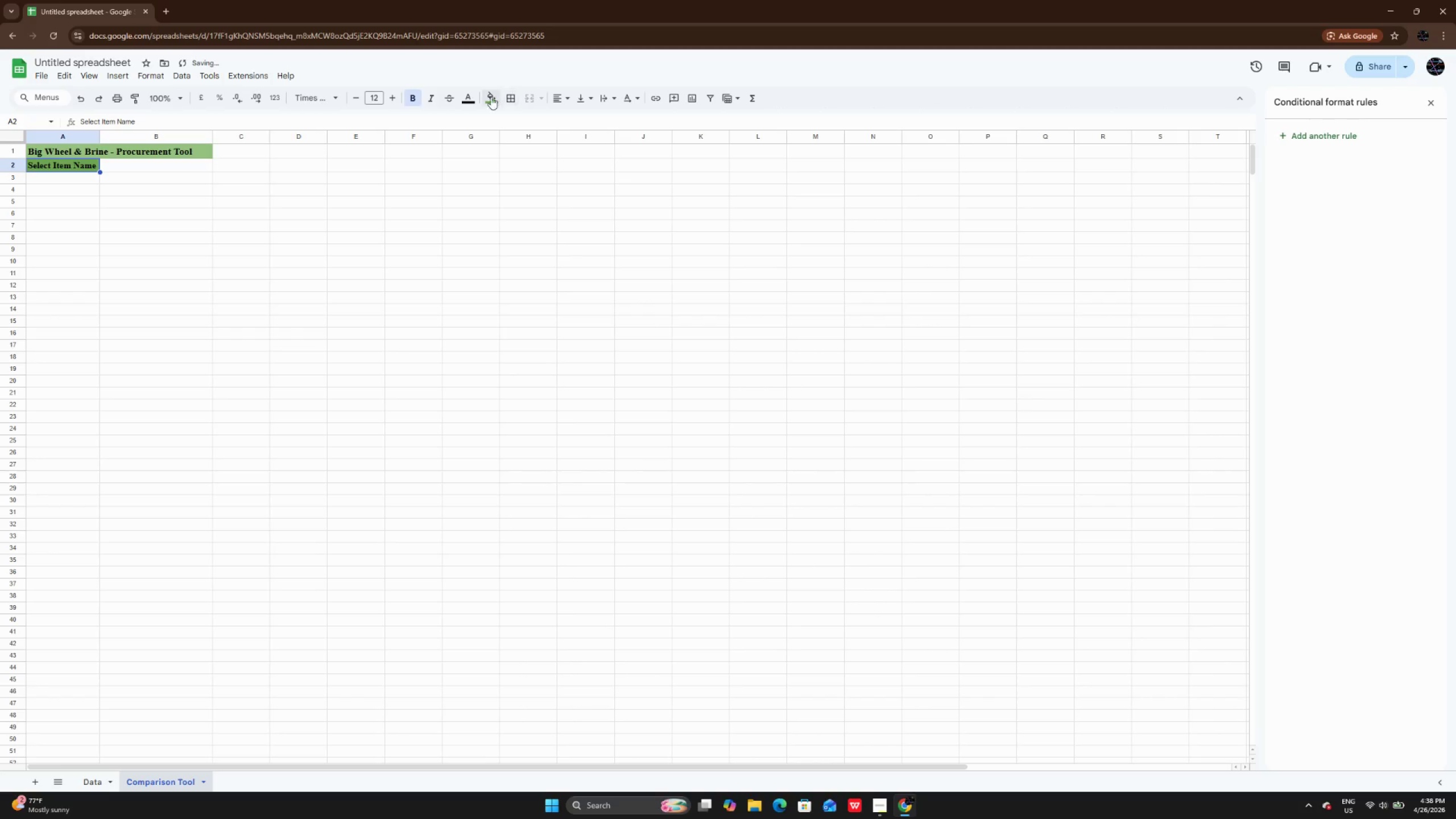 
left_click([483, 97])
 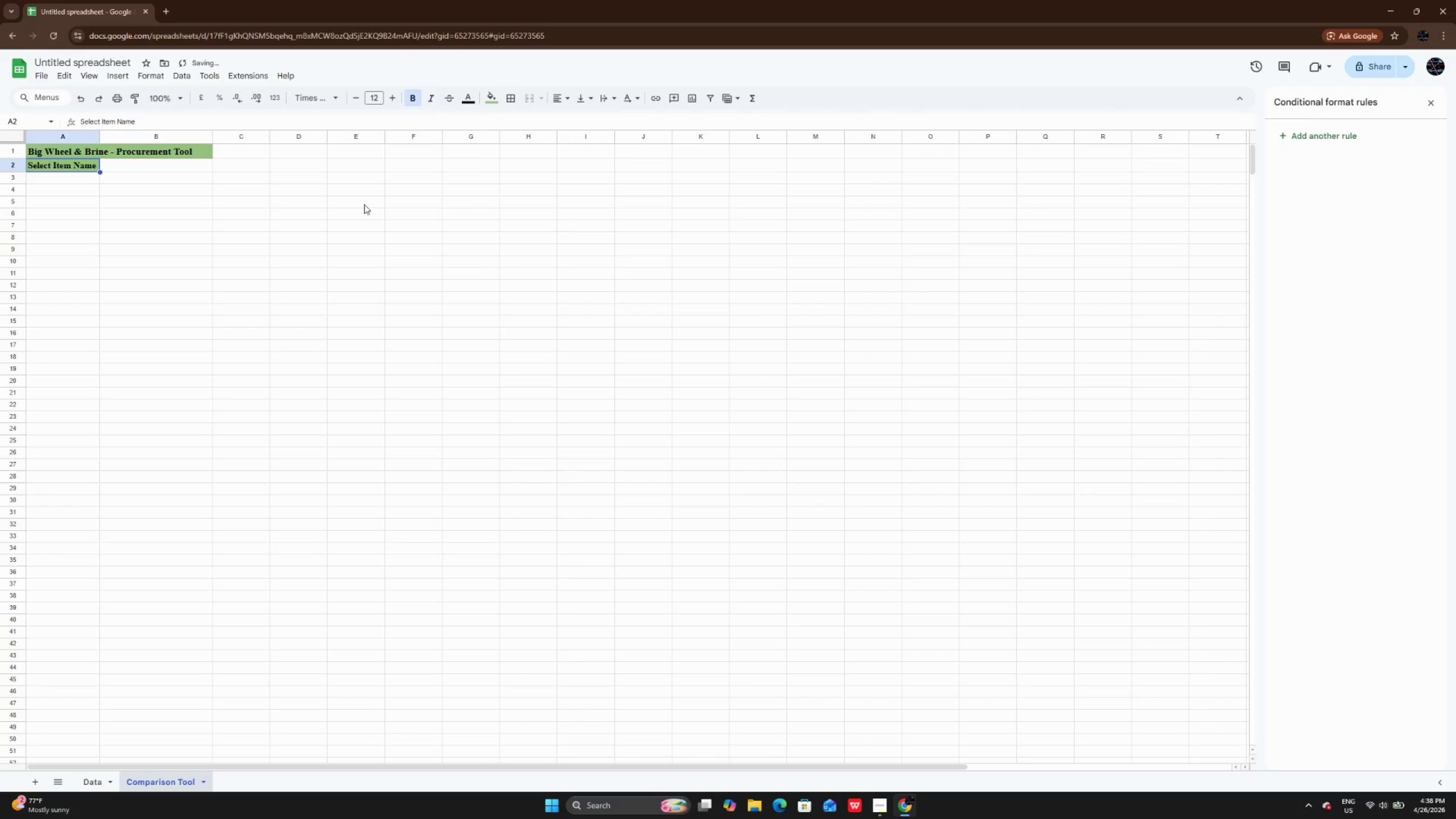 
double_click([367, 206])
 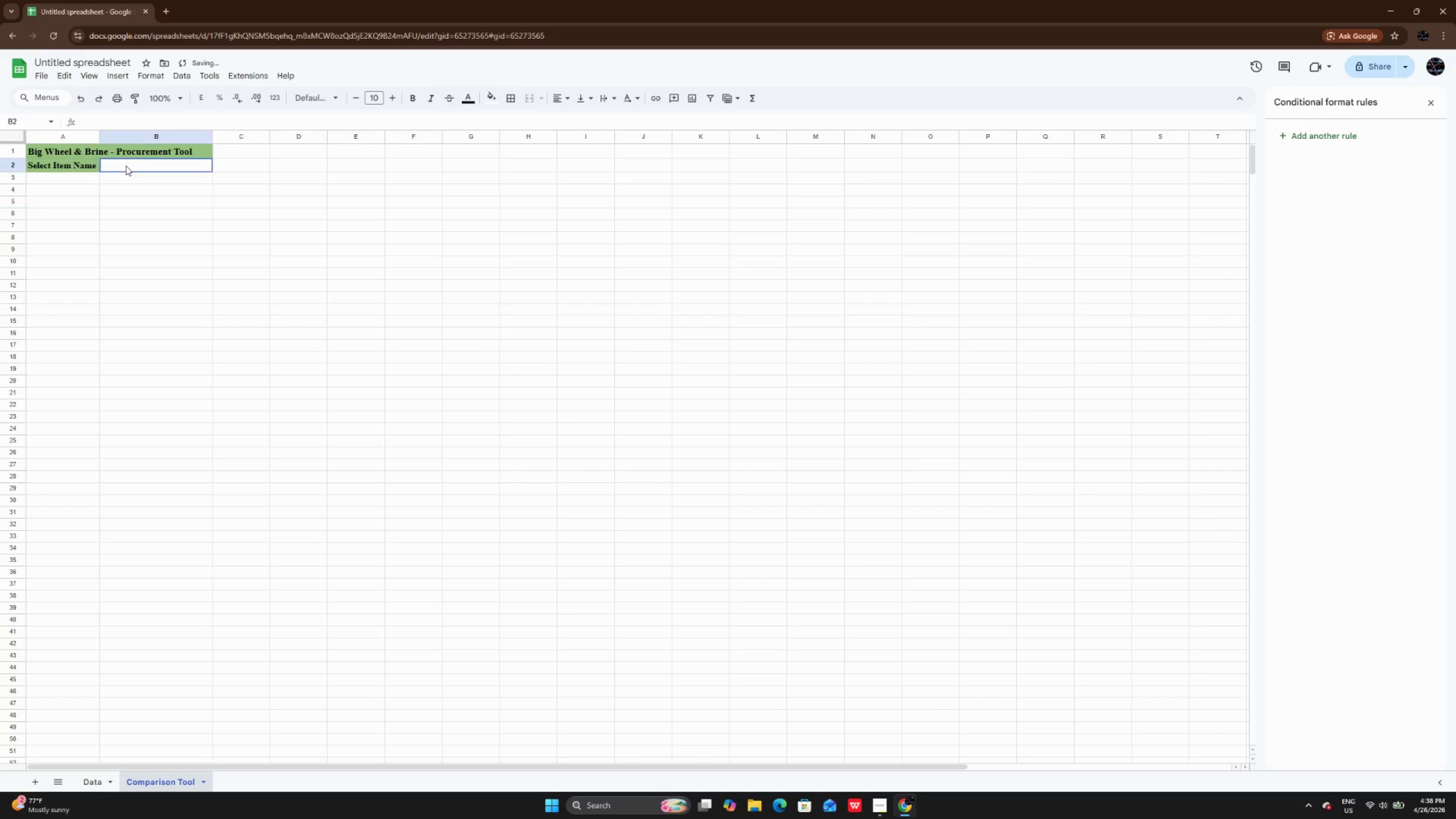 
double_click([126, 166])
 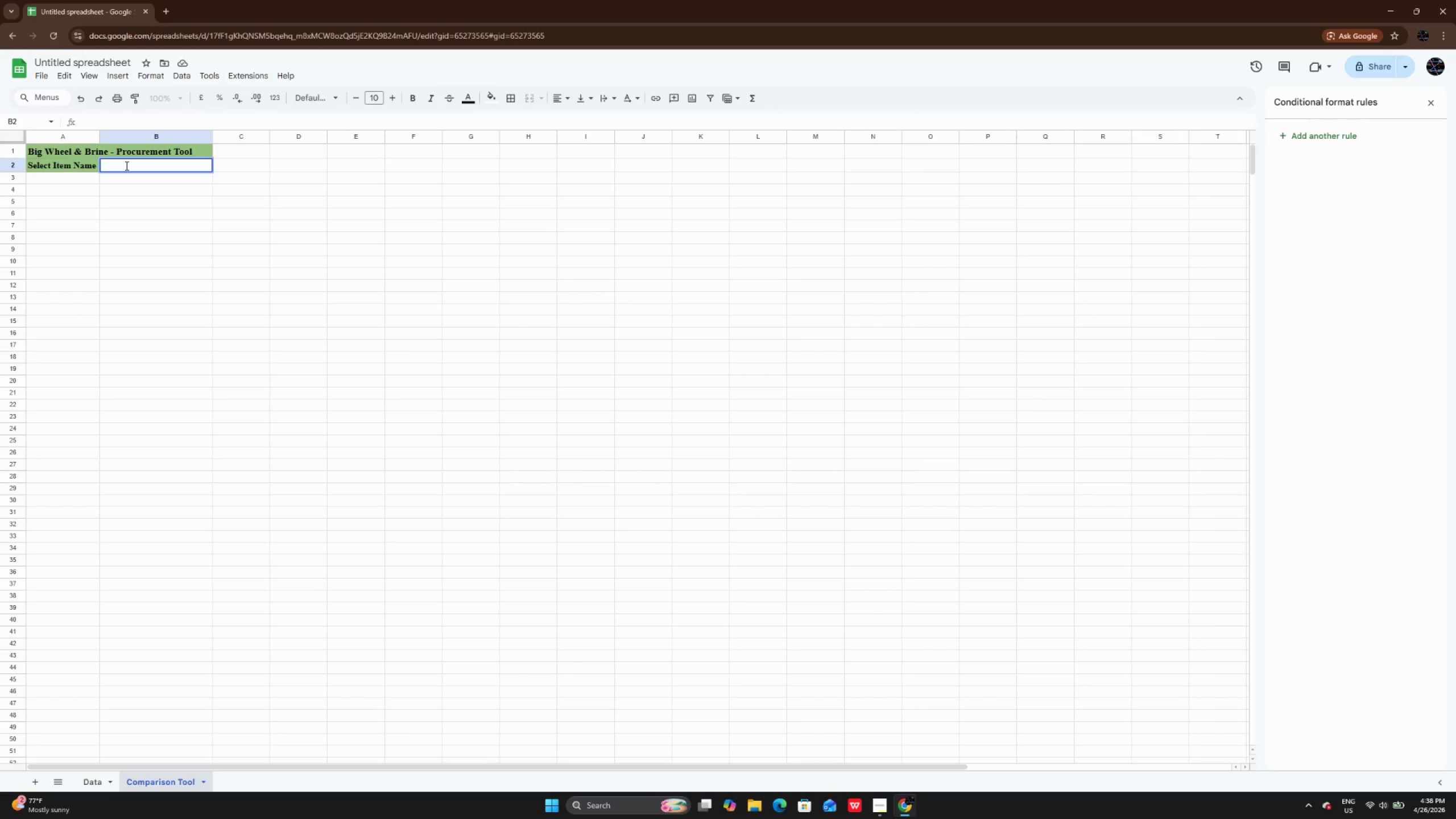 
wait(8.83)
 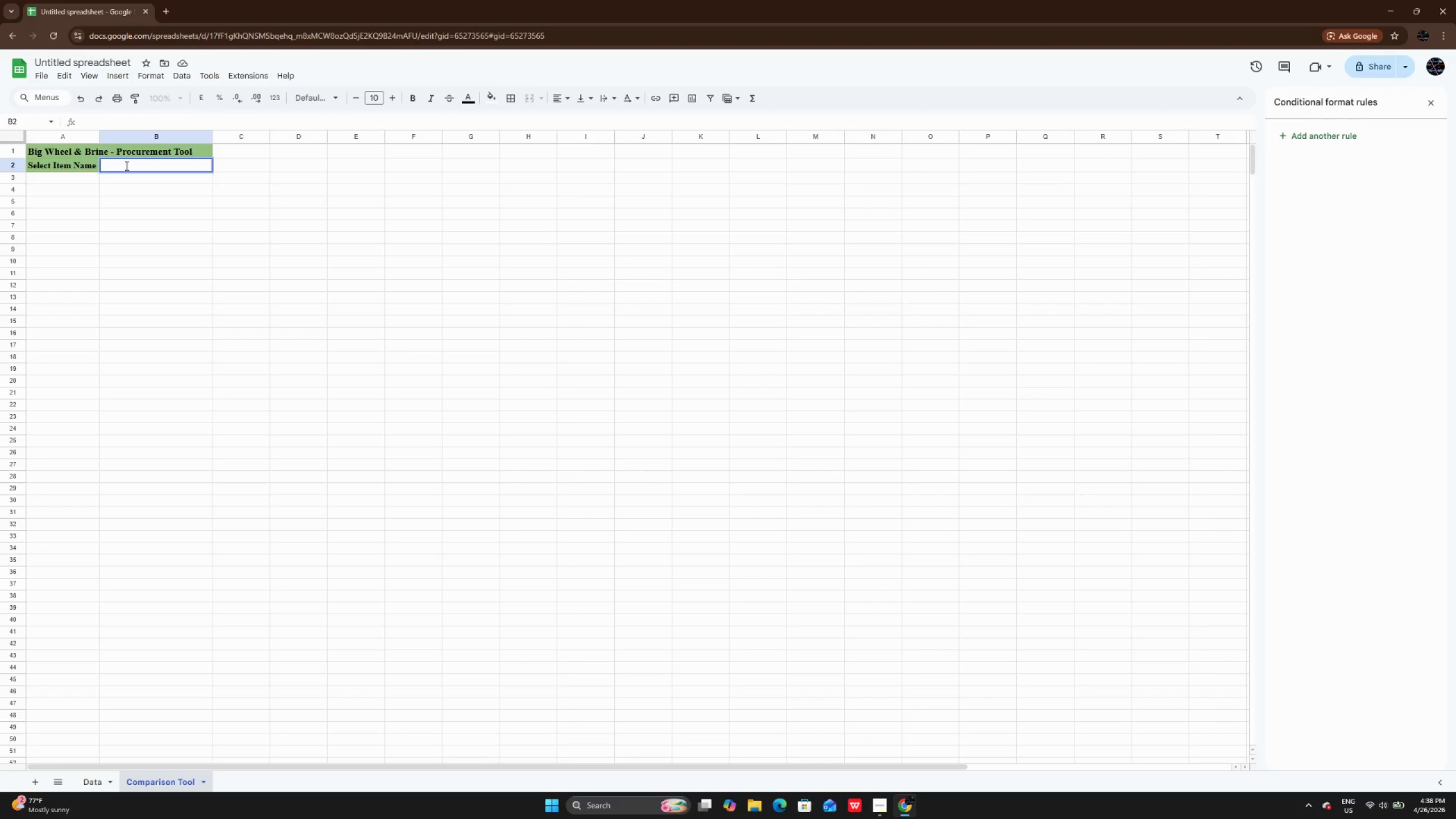 
left_click([188, 69])
 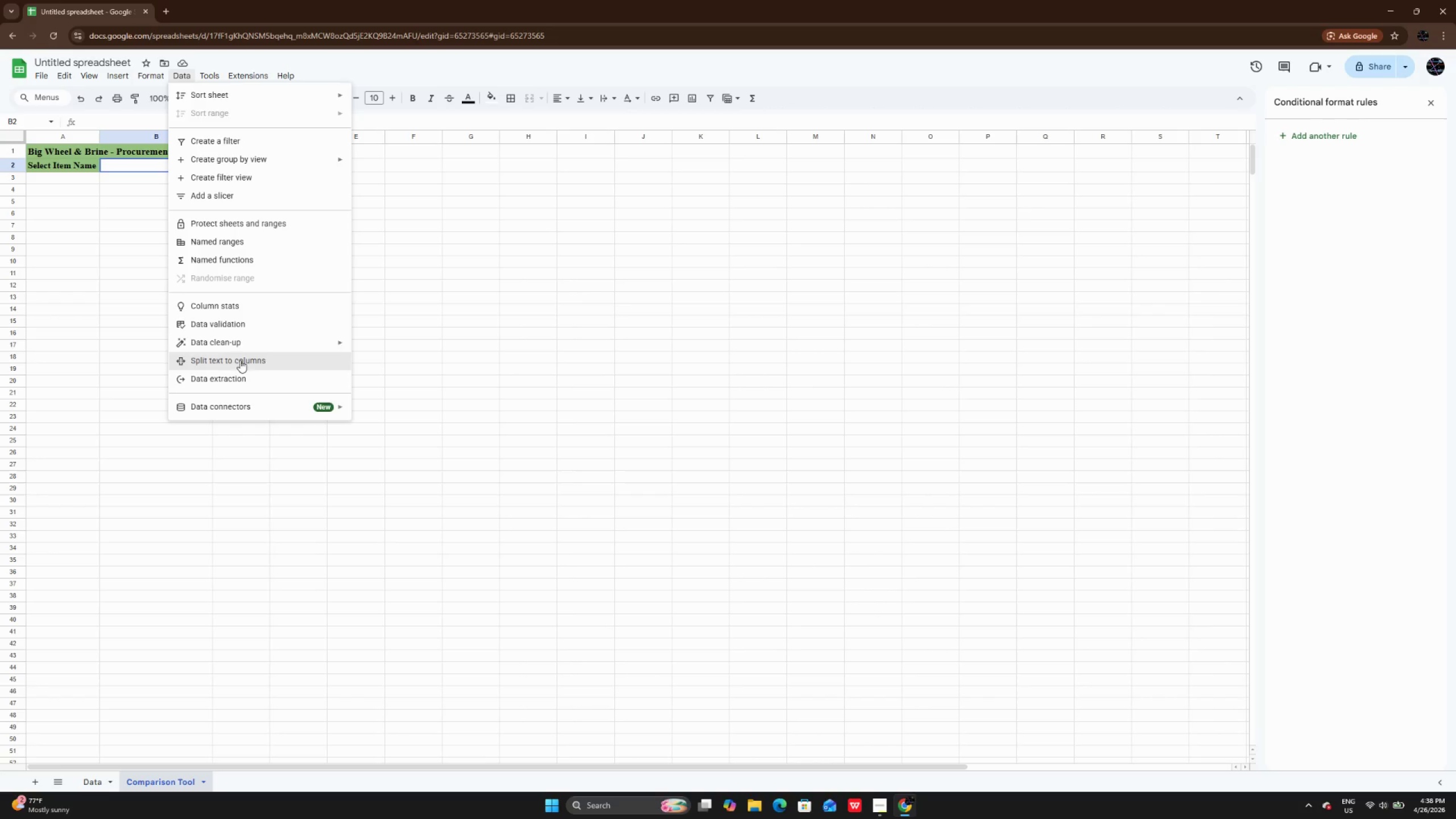 
left_click([241, 324])
 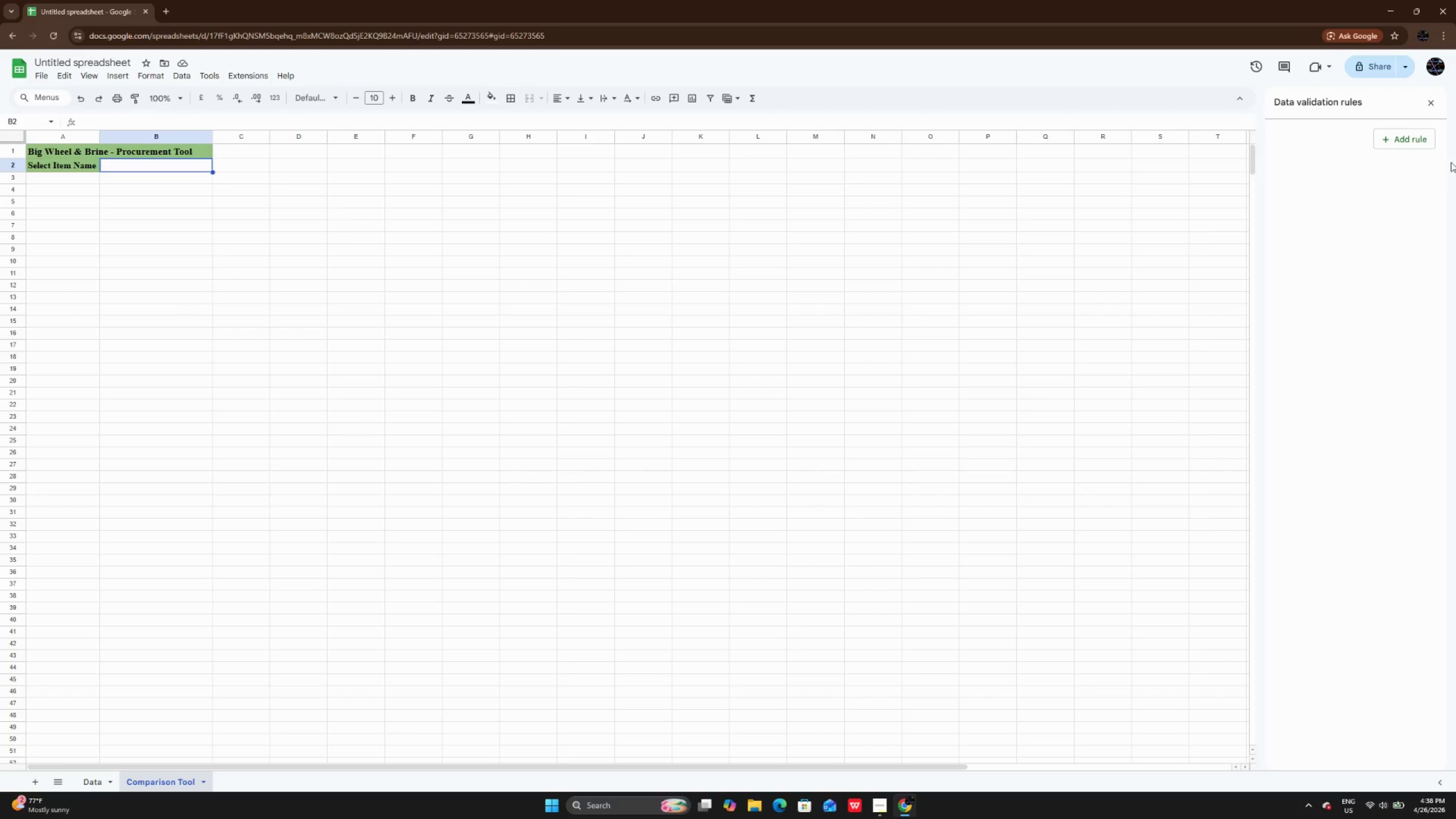 
left_click([1412, 145])
 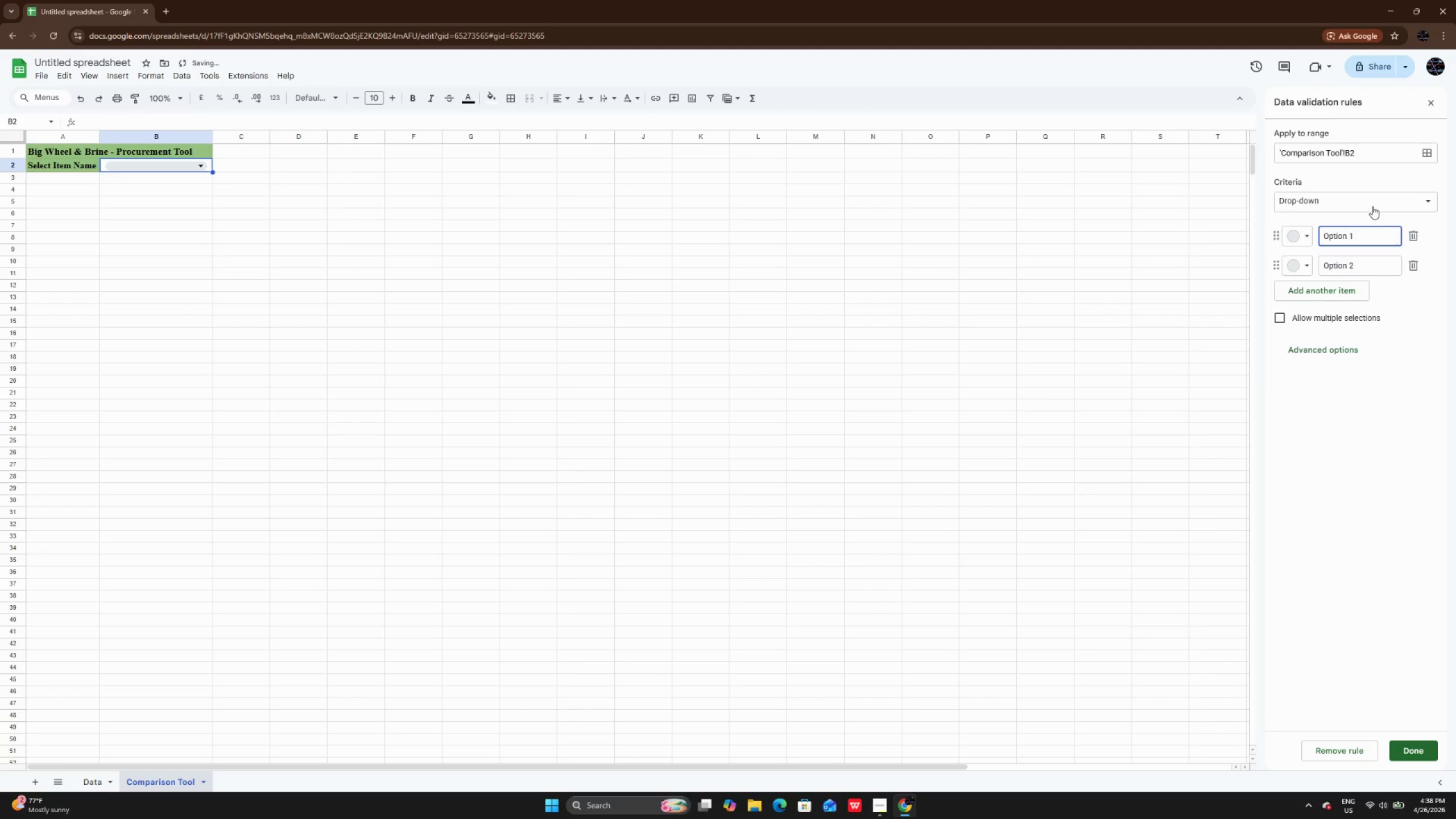 
left_click([1372, 206])
 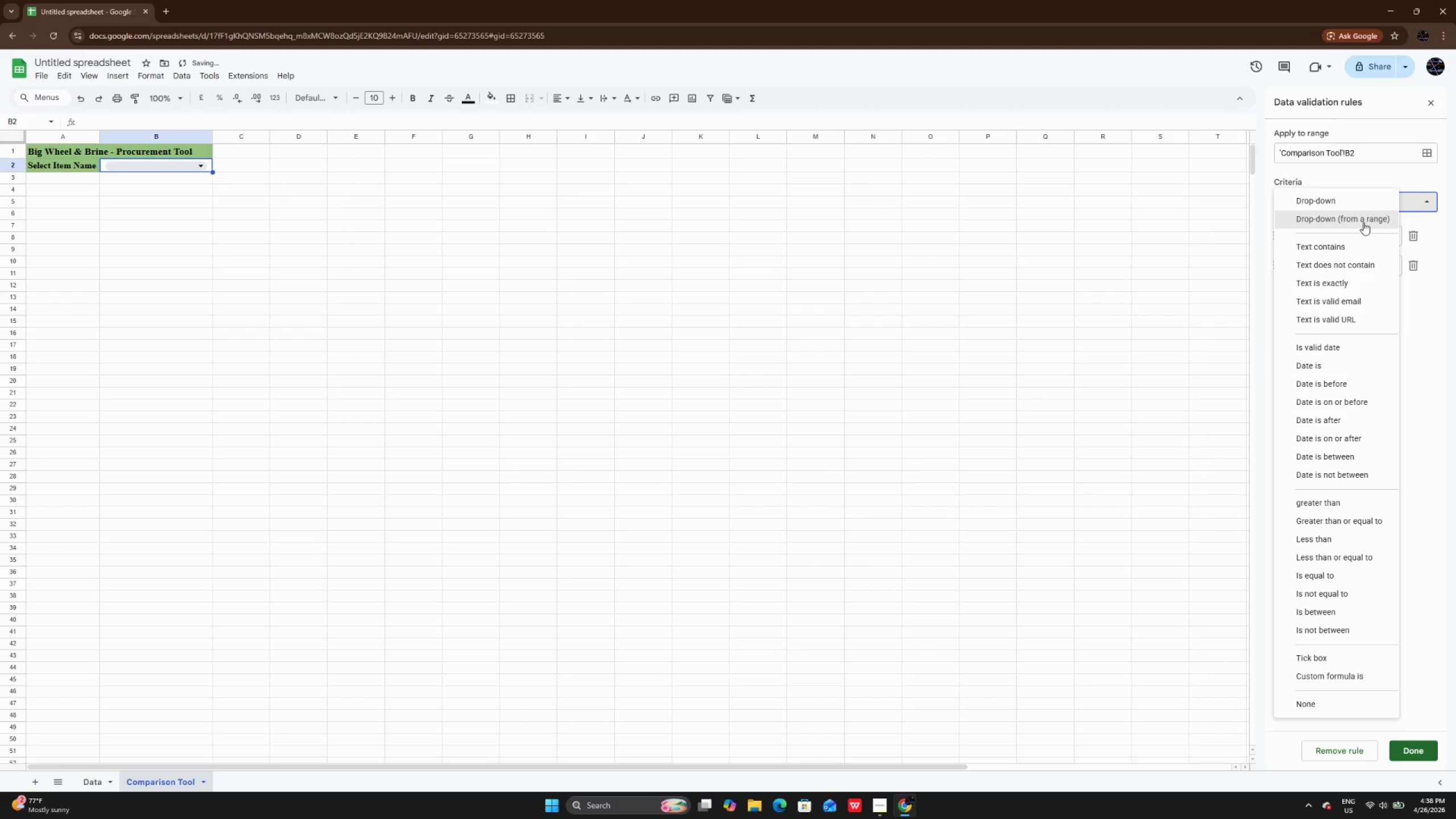 
left_click([1363, 222])
 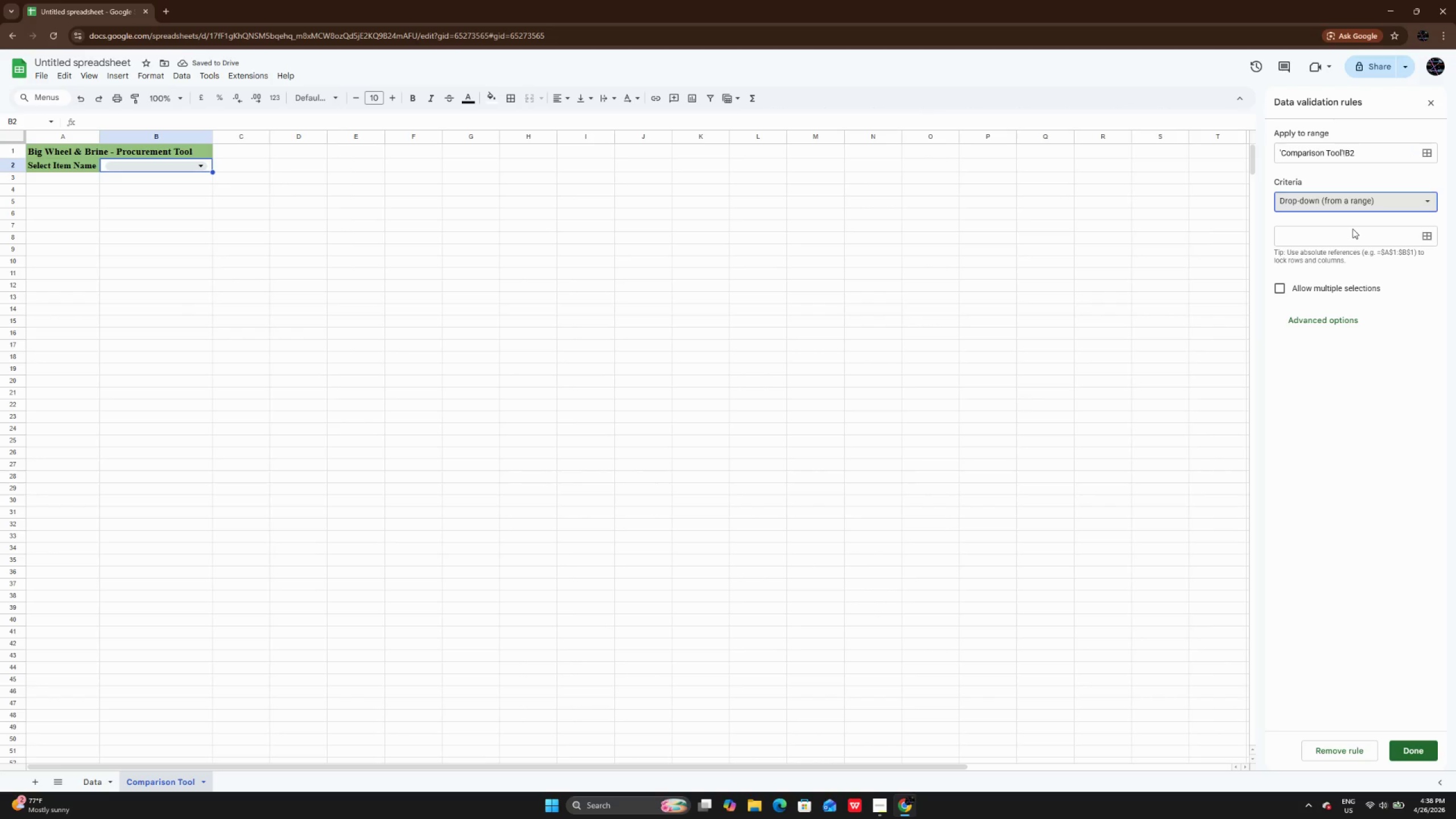 
left_click([1343, 239])
 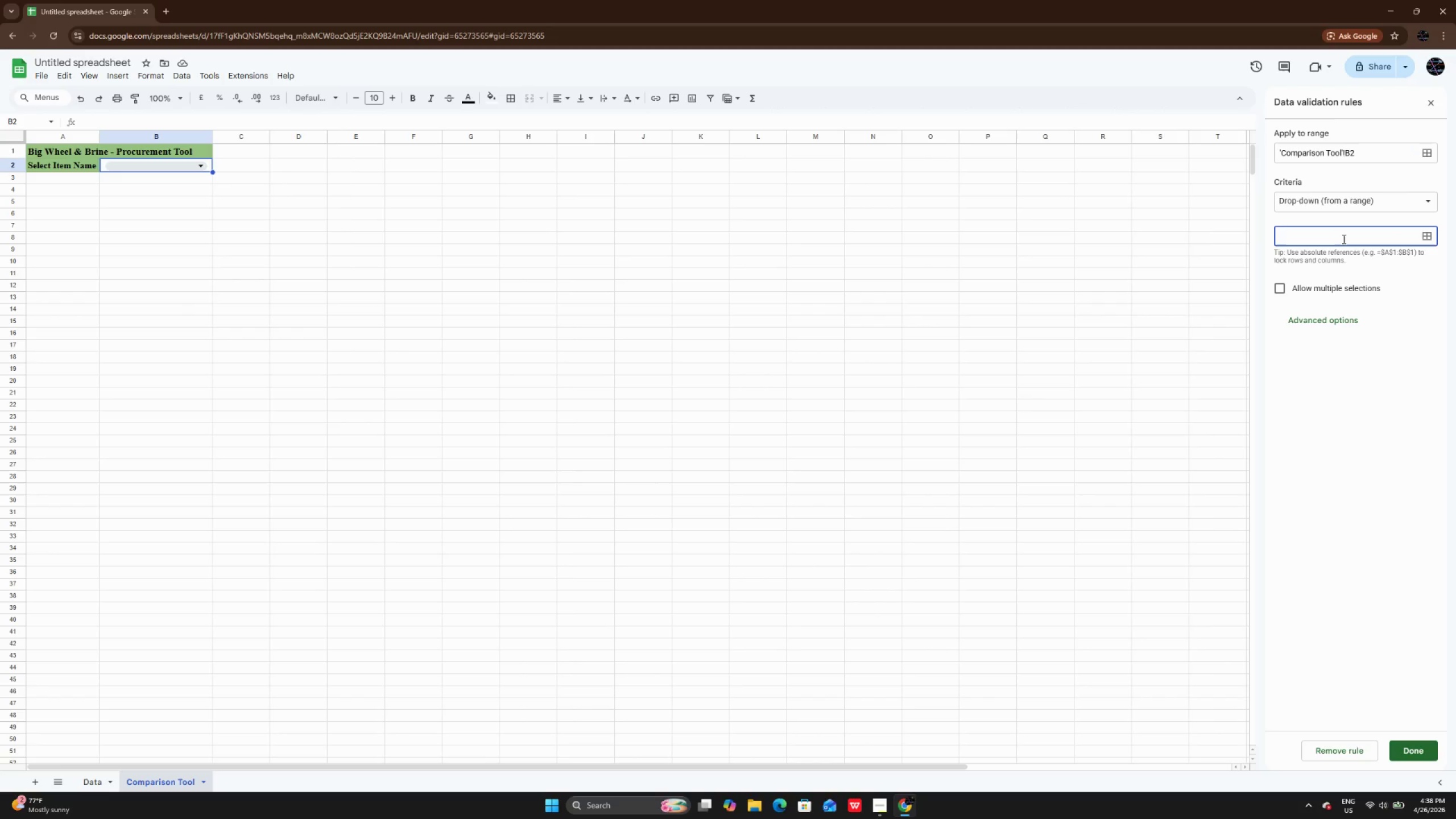 
type(Data!B2:b)
key(Backspace)
type(B)
 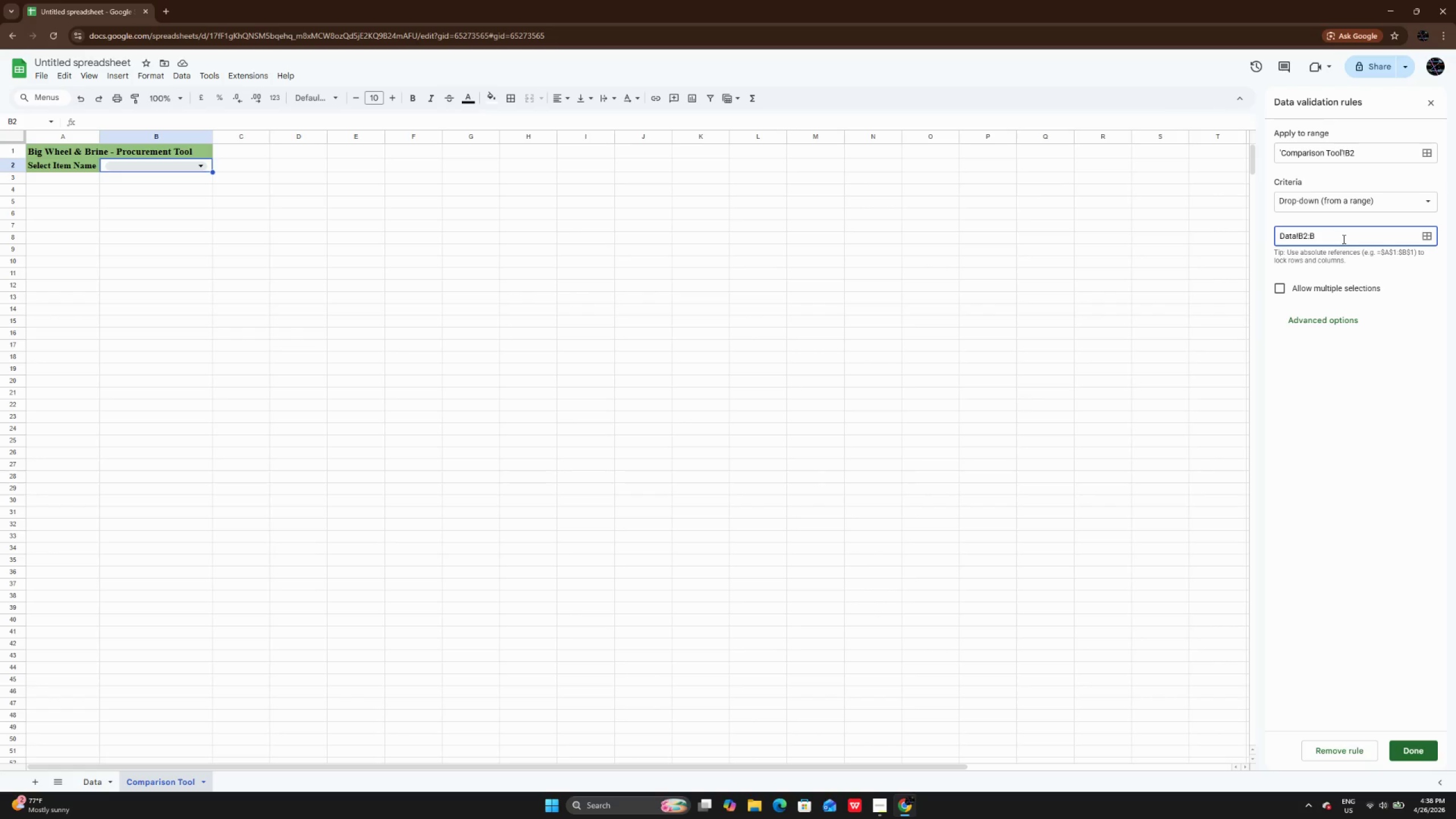 
mouse_move([1441, 768])
 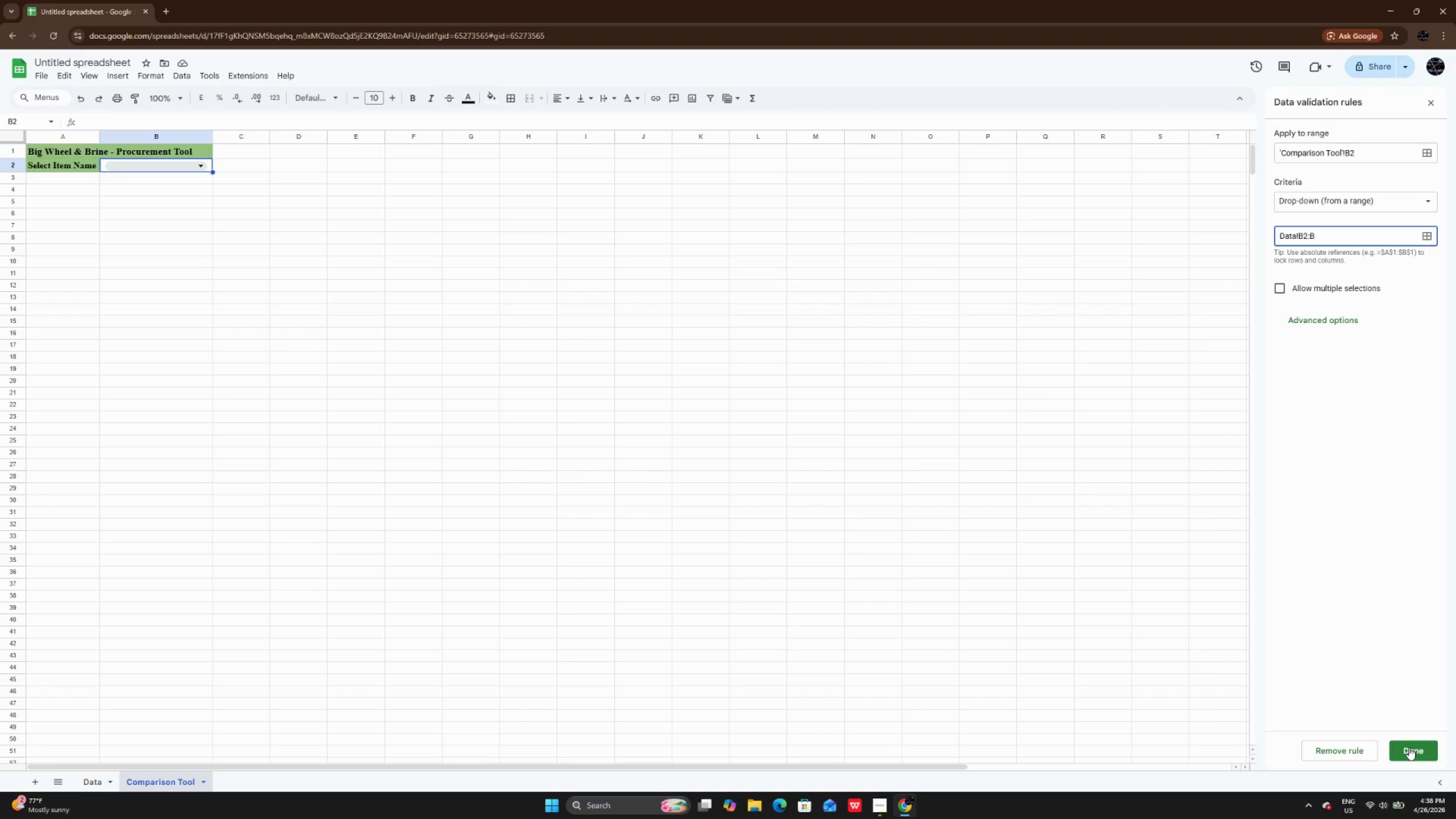 
left_click([1409, 747])
 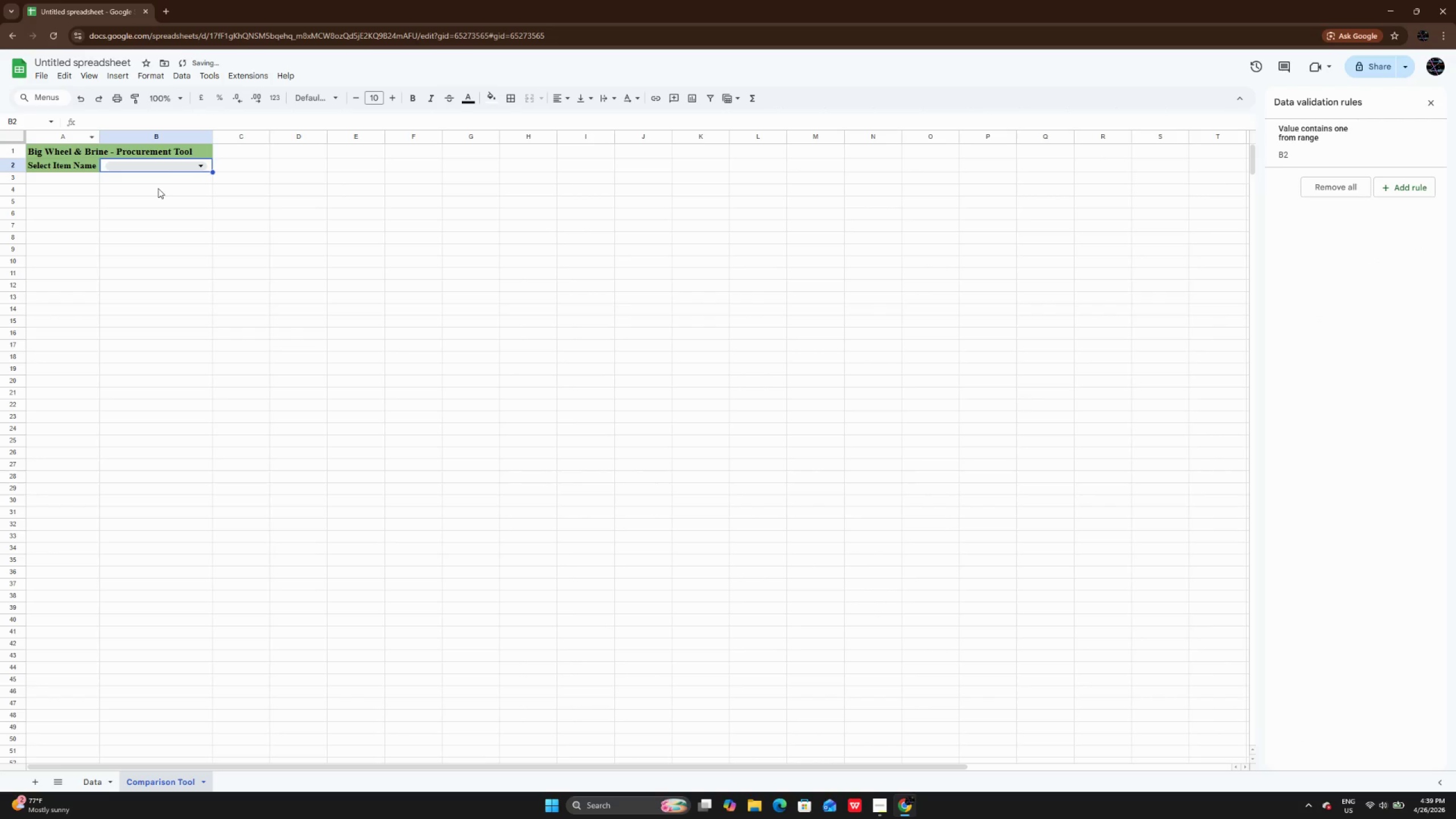 
left_click([154, 169])
 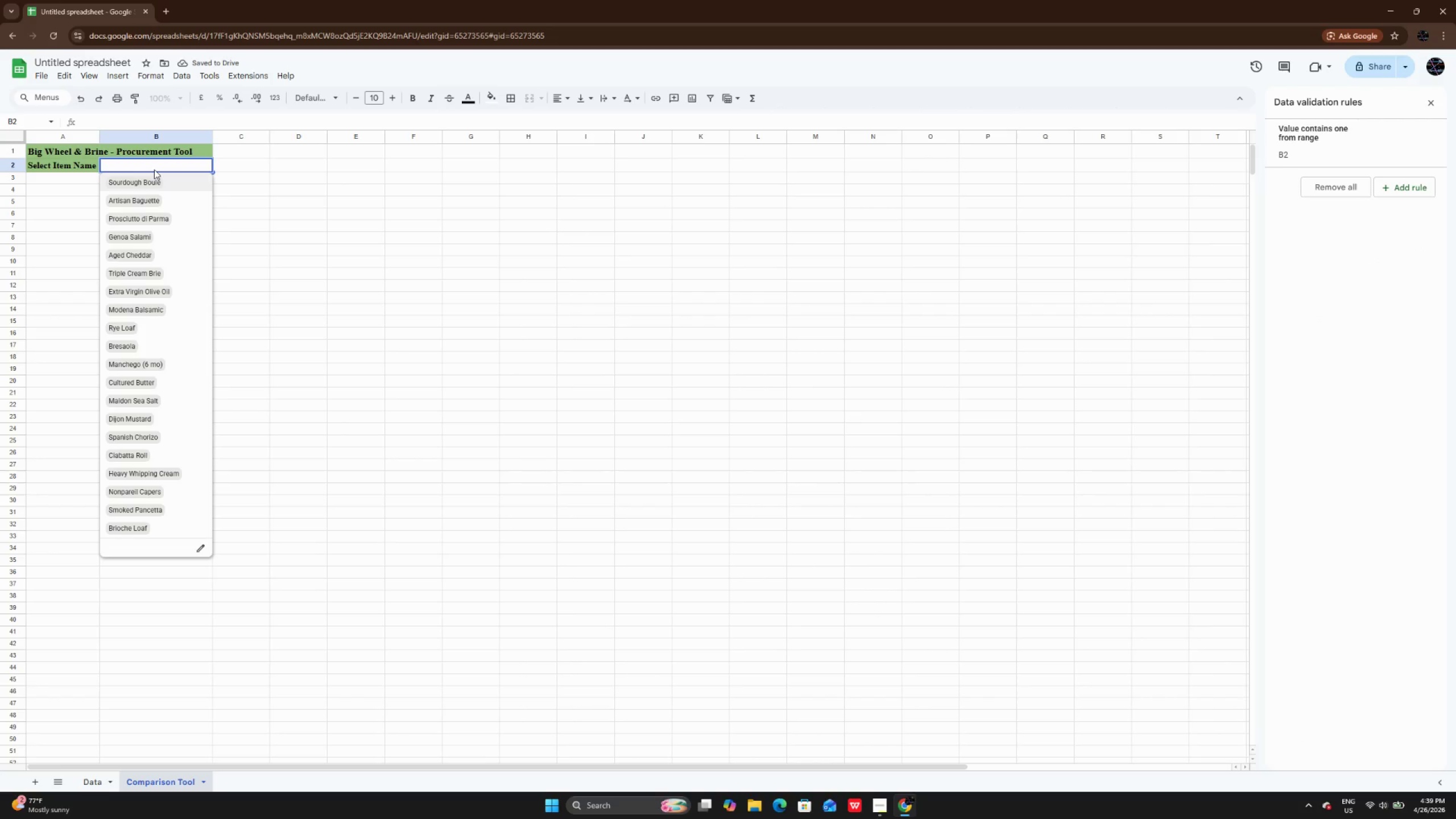 
left_click([154, 169])
 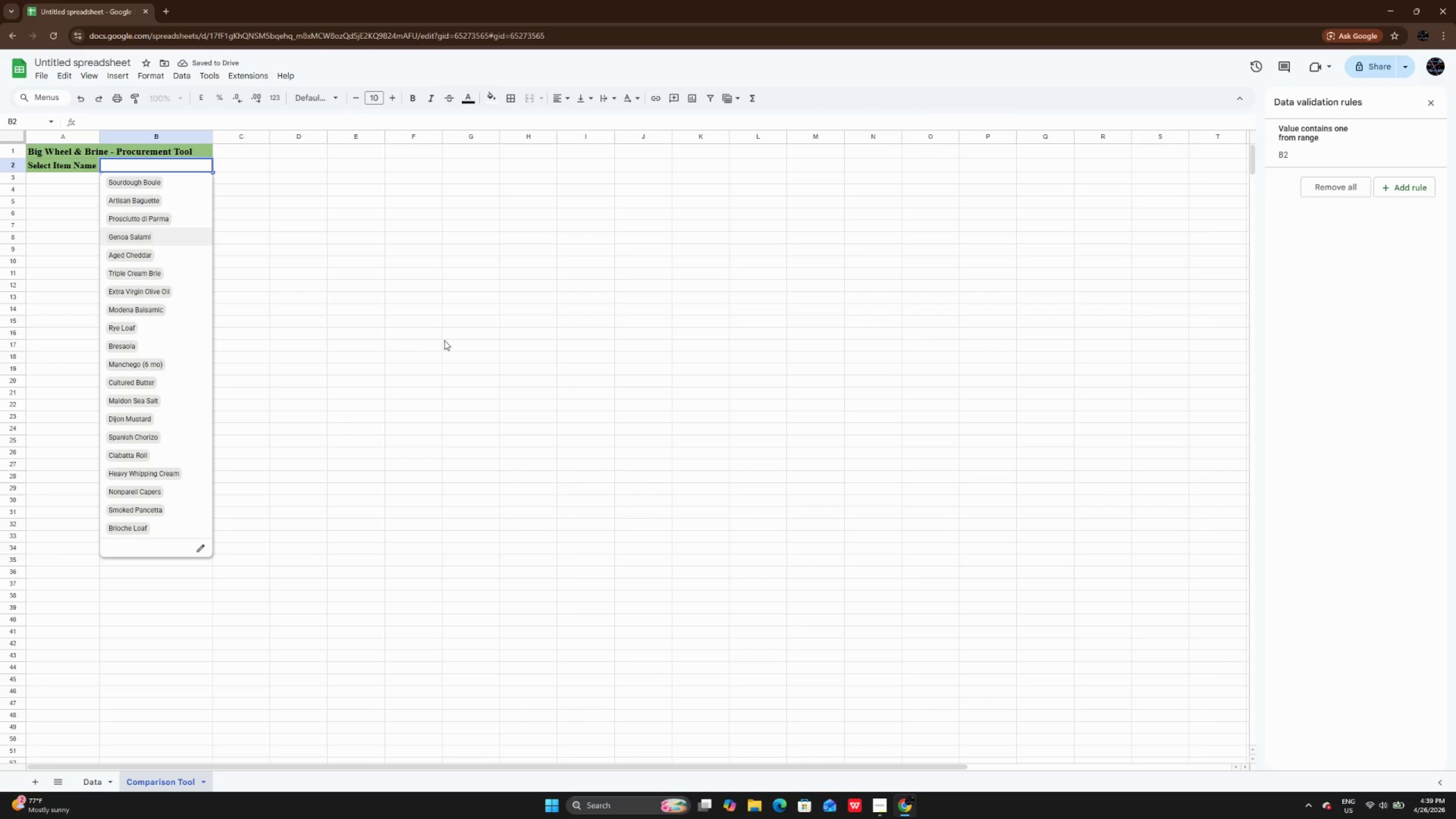 
left_click([444, 340])
 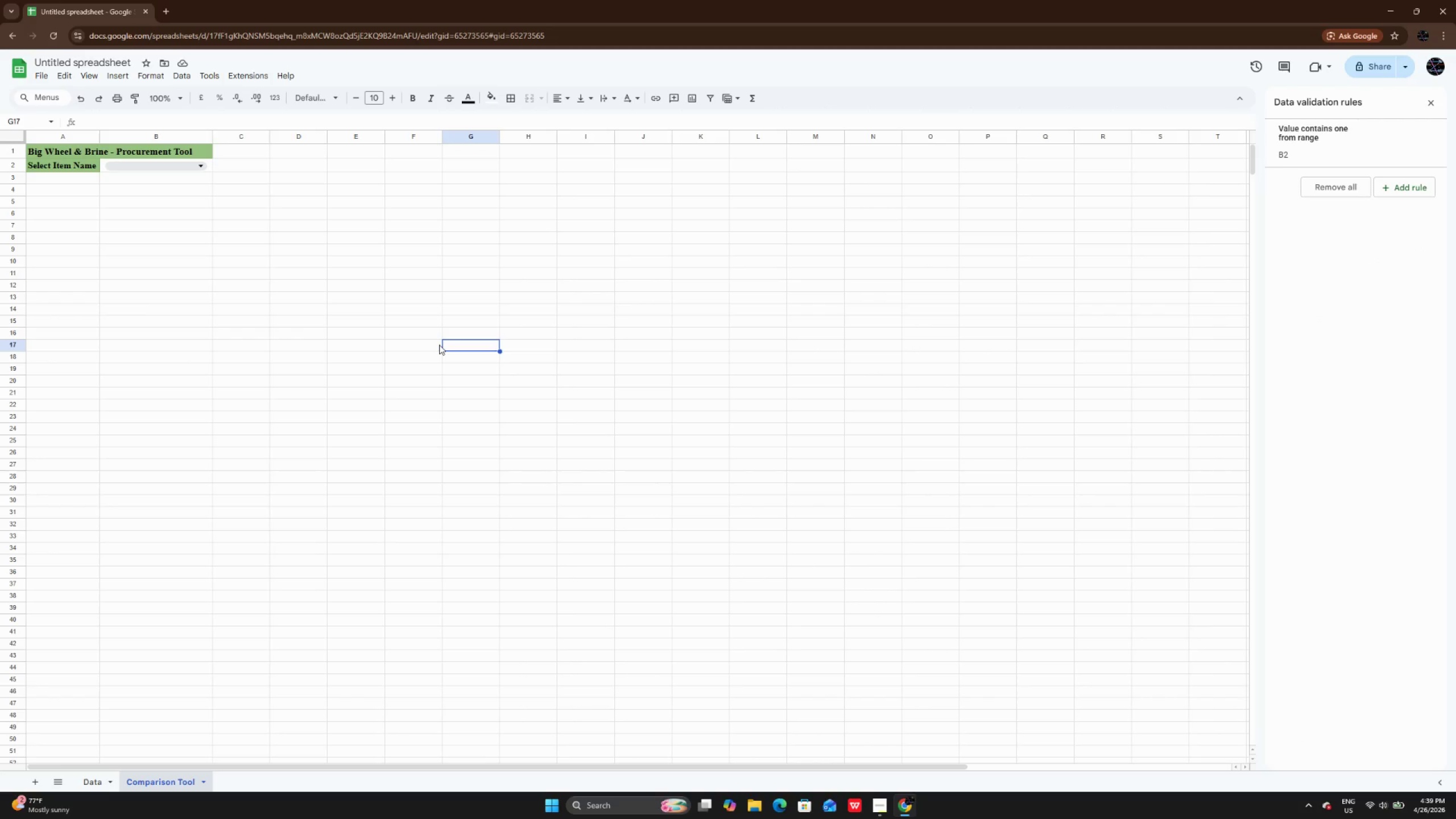 
wait(8.53)
 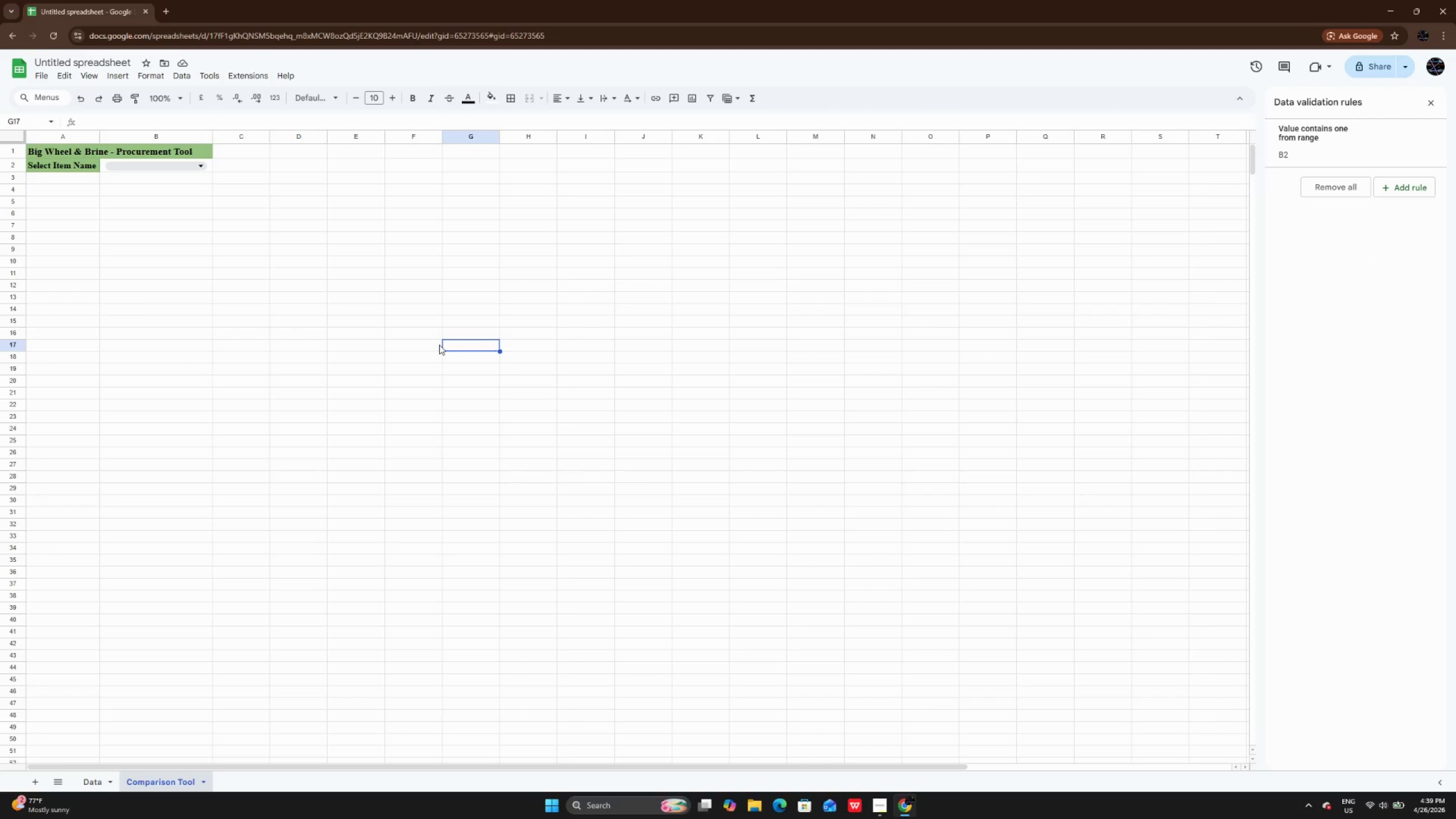 
left_click_drag(start_coordinate=[47, 182], to_coordinate=[127, 177])
 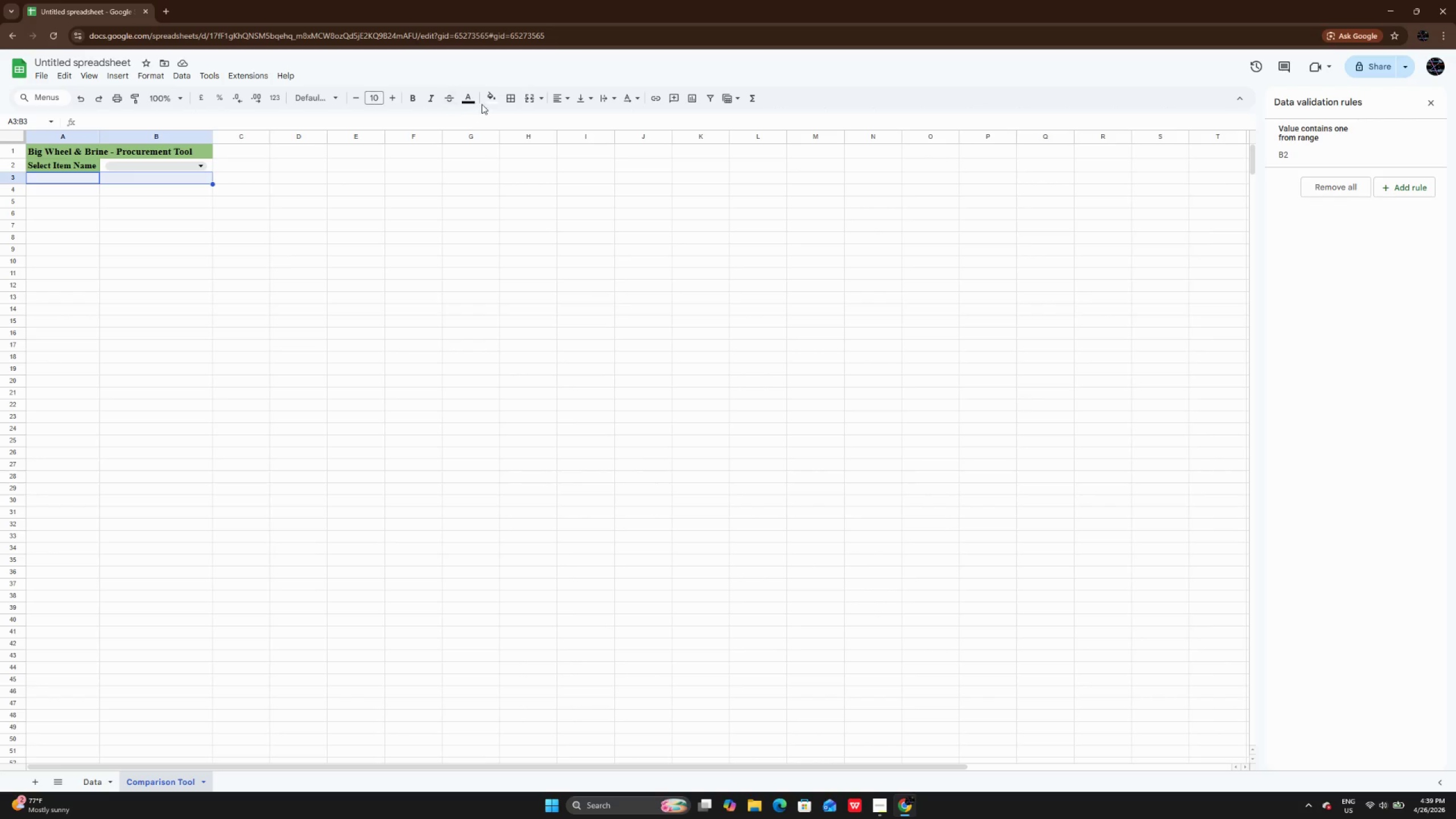 
mouse_move([504, 118])
 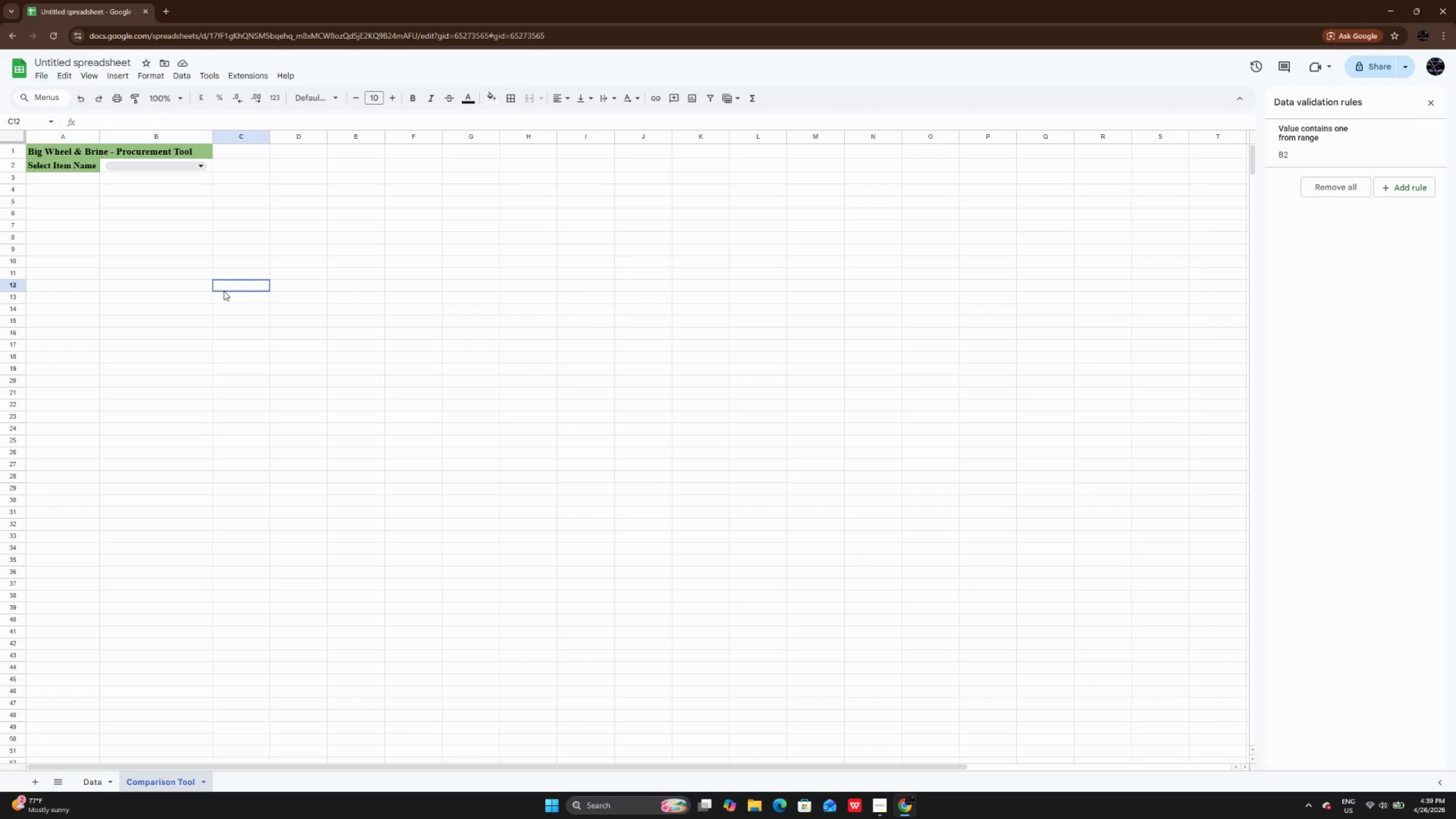 
left_click([224, 291])
 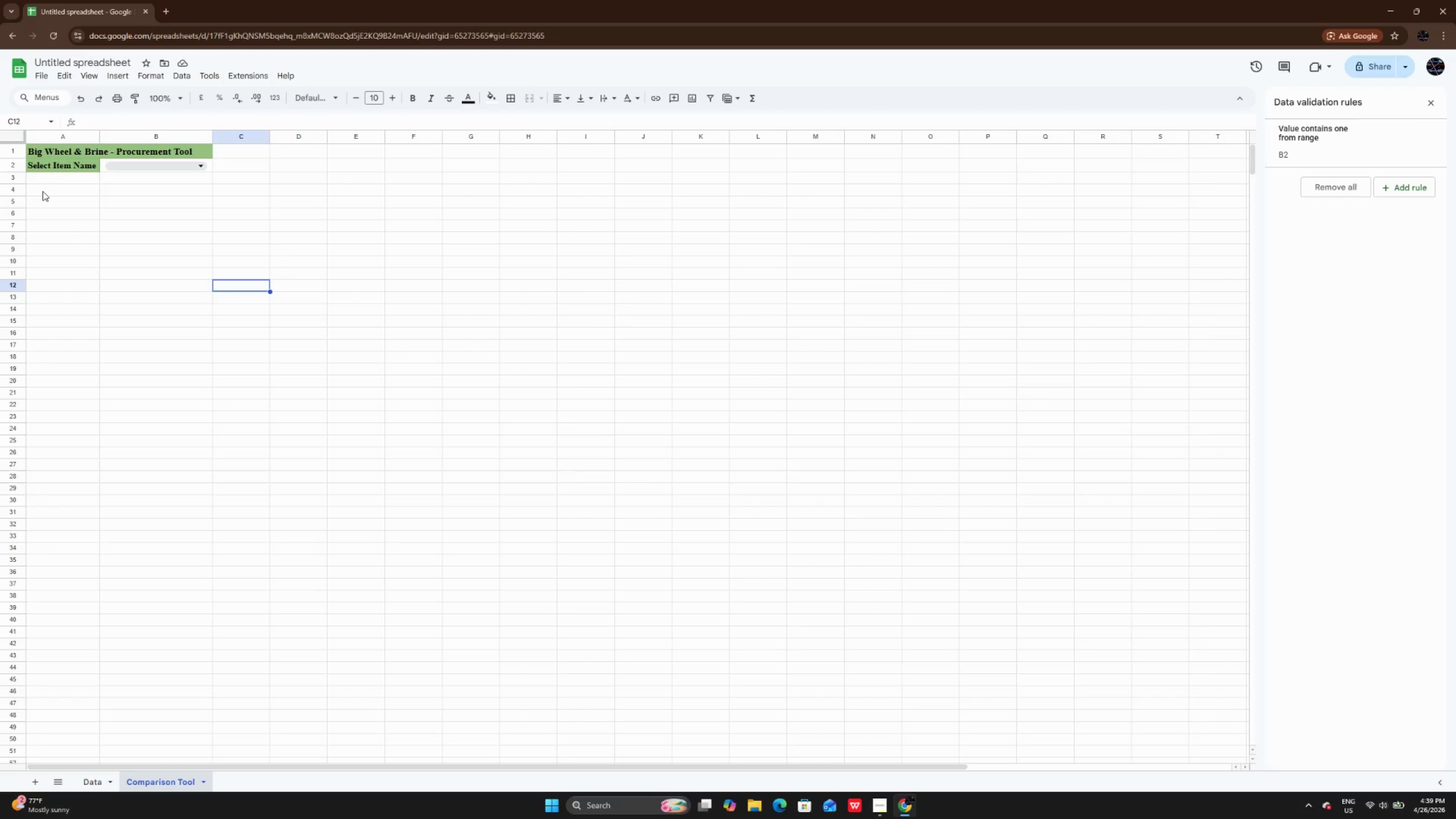 
left_click_drag(start_coordinate=[43, 191], to_coordinate=[172, 193])
 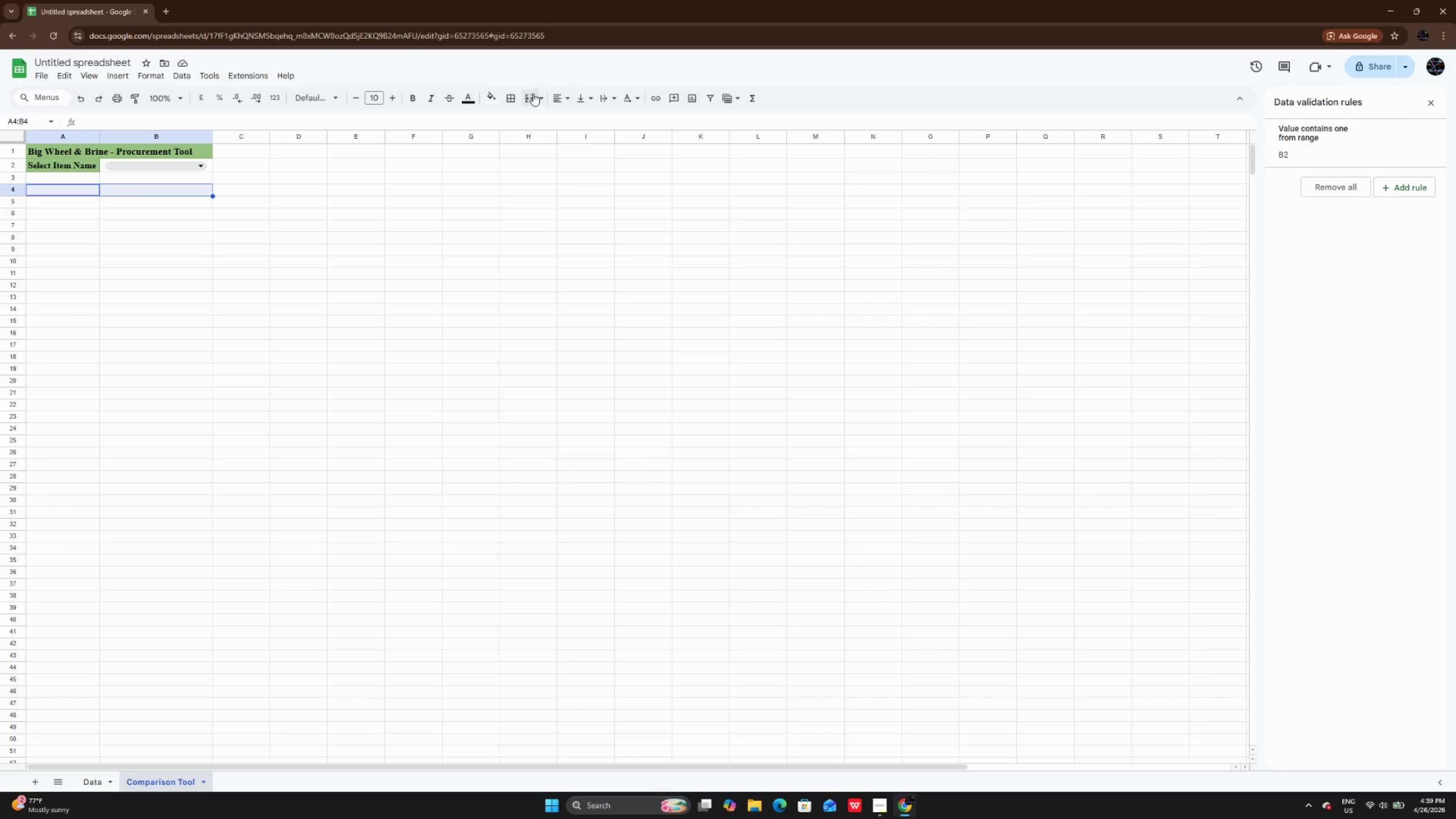 
left_click([532, 92])
 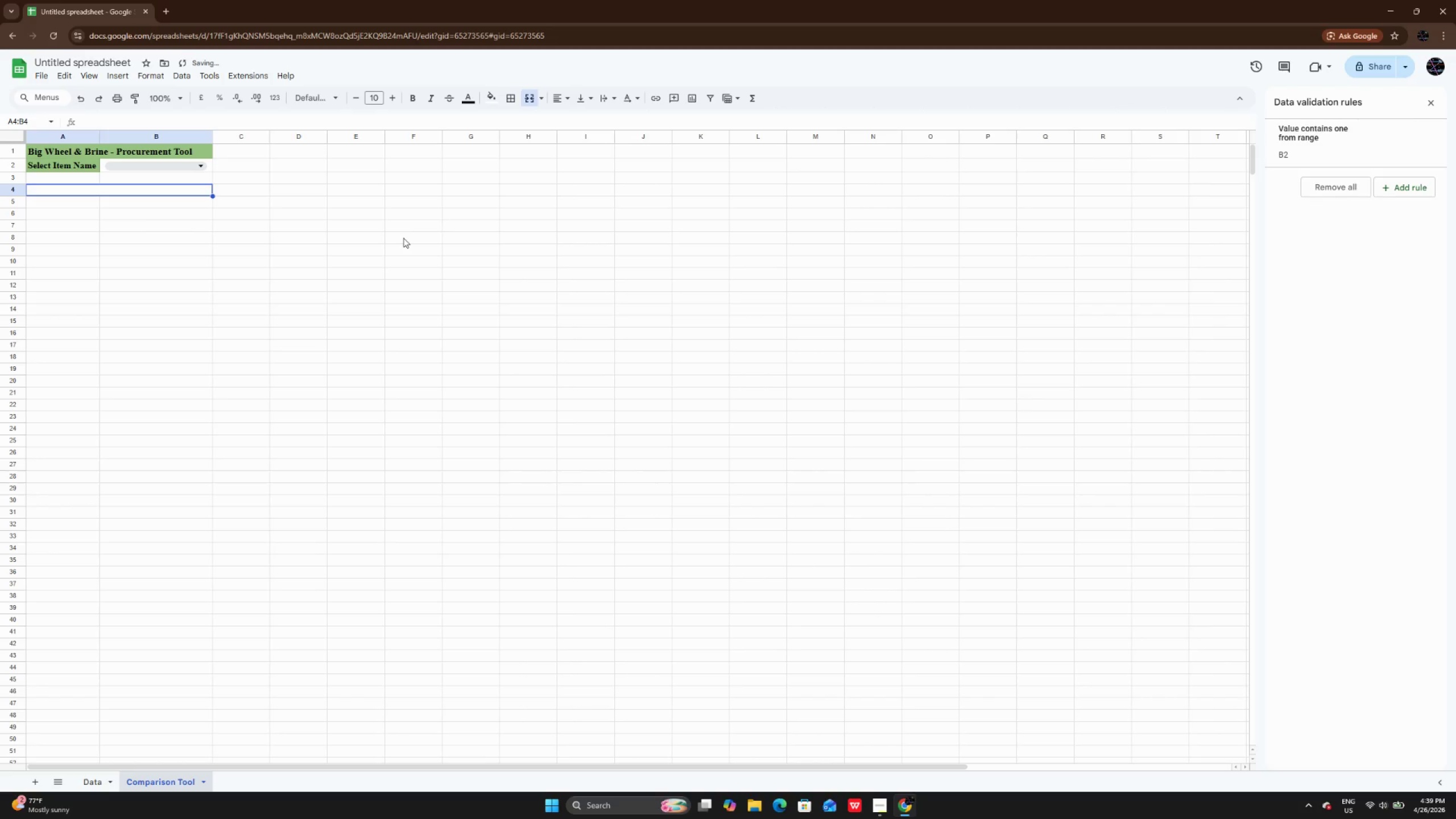 
left_click([403, 238])
 